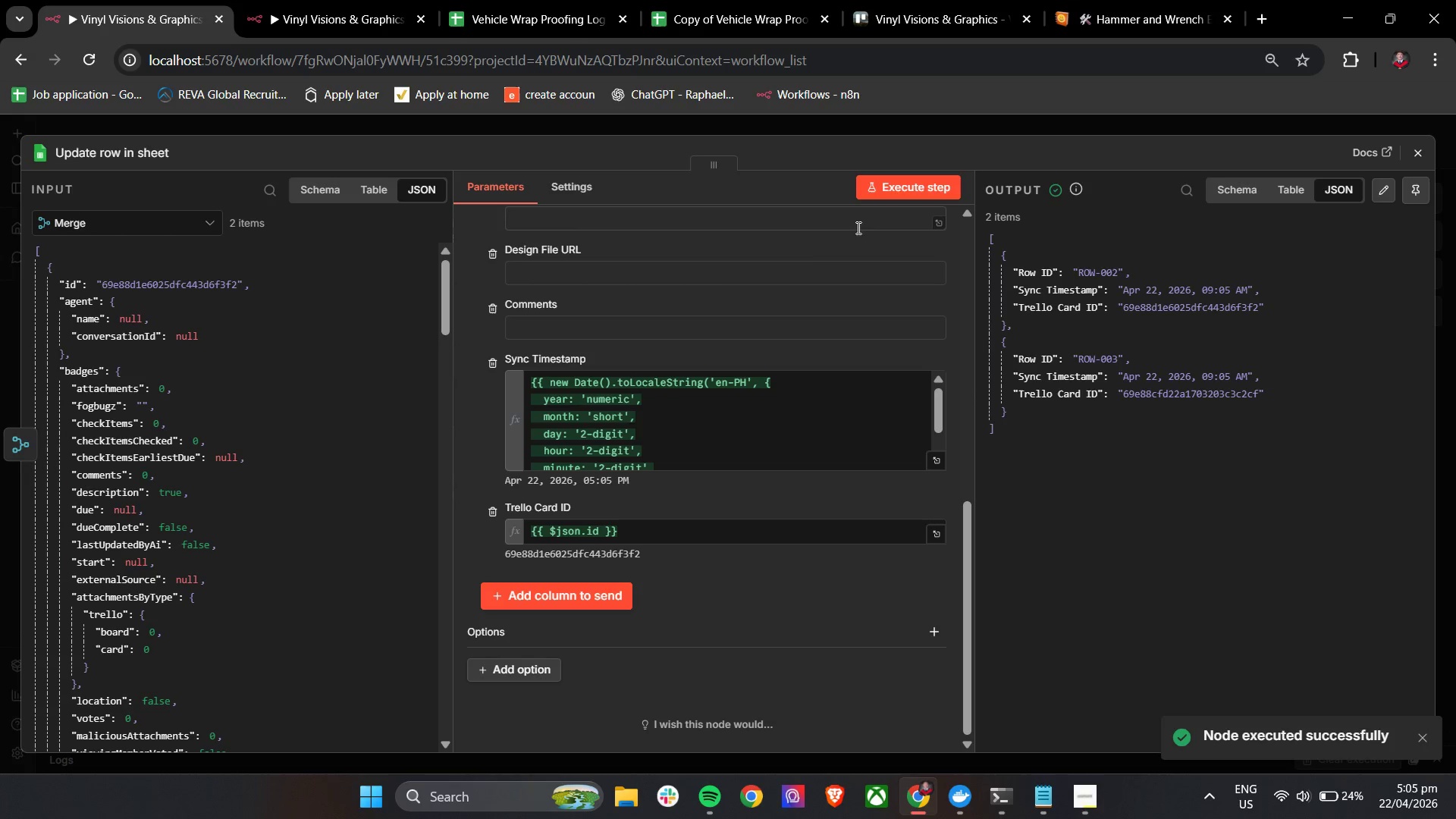 
left_click([732, 580])
 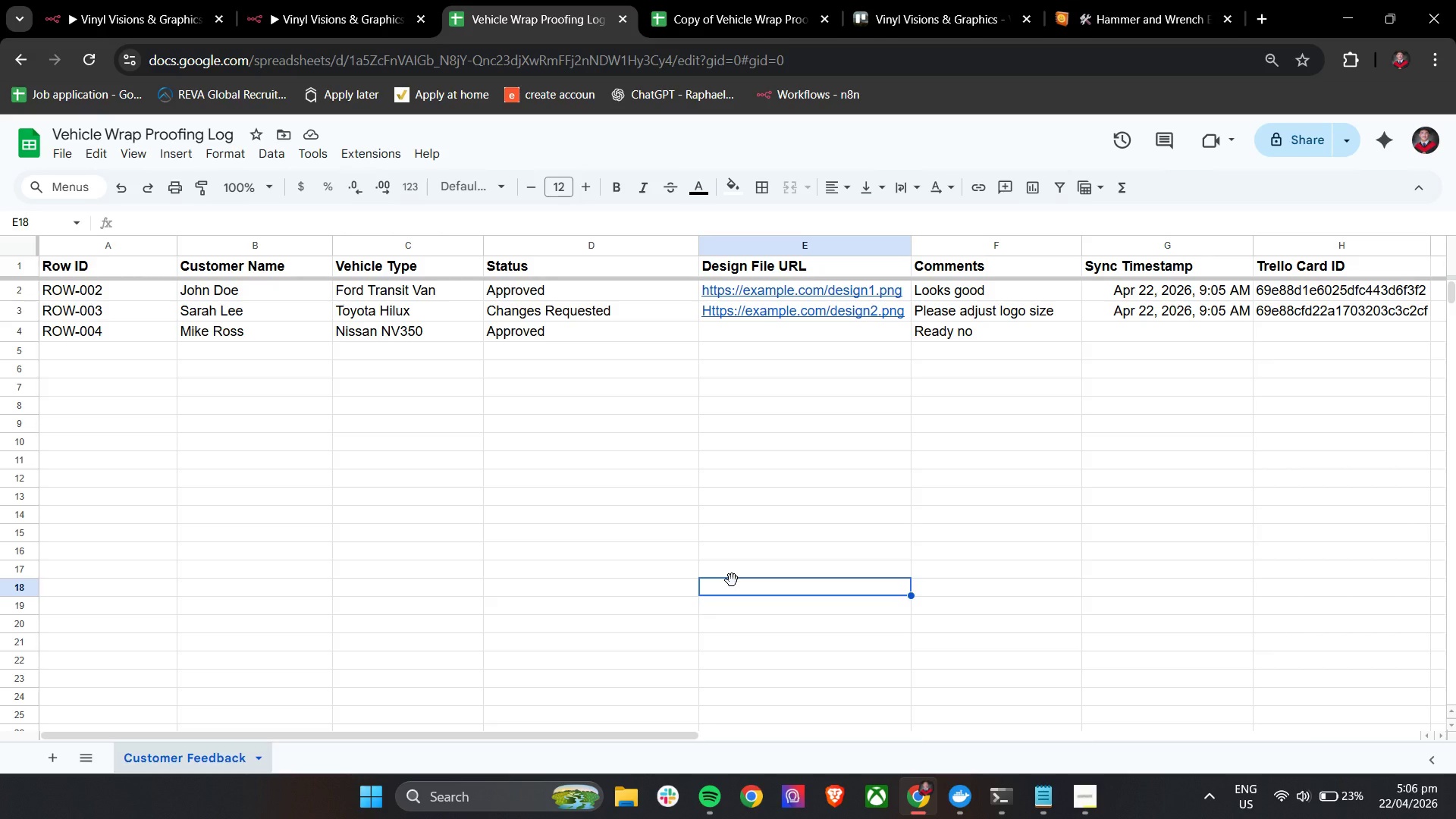 
wait(21.47)
 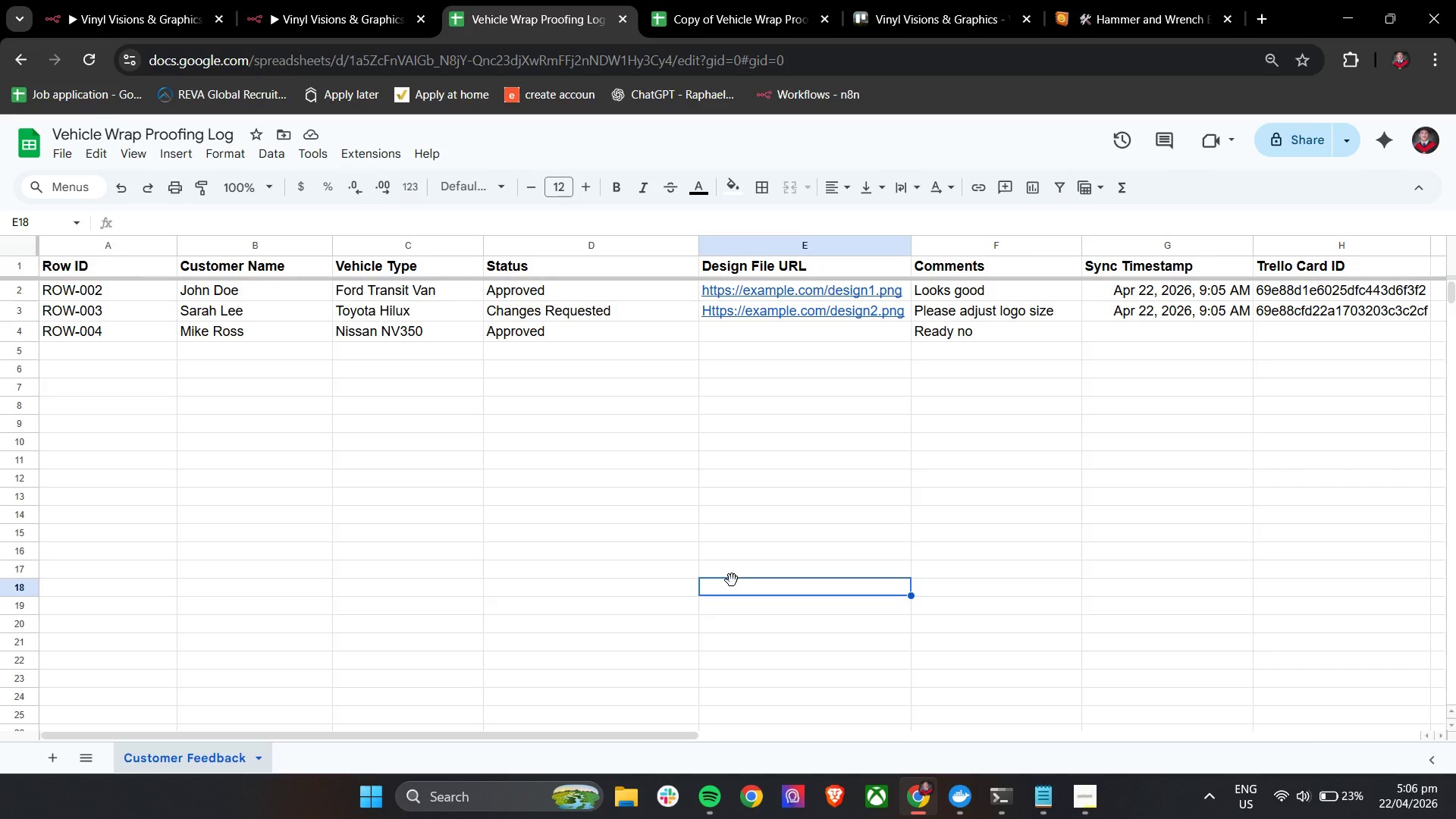 
left_click([115, 0])
 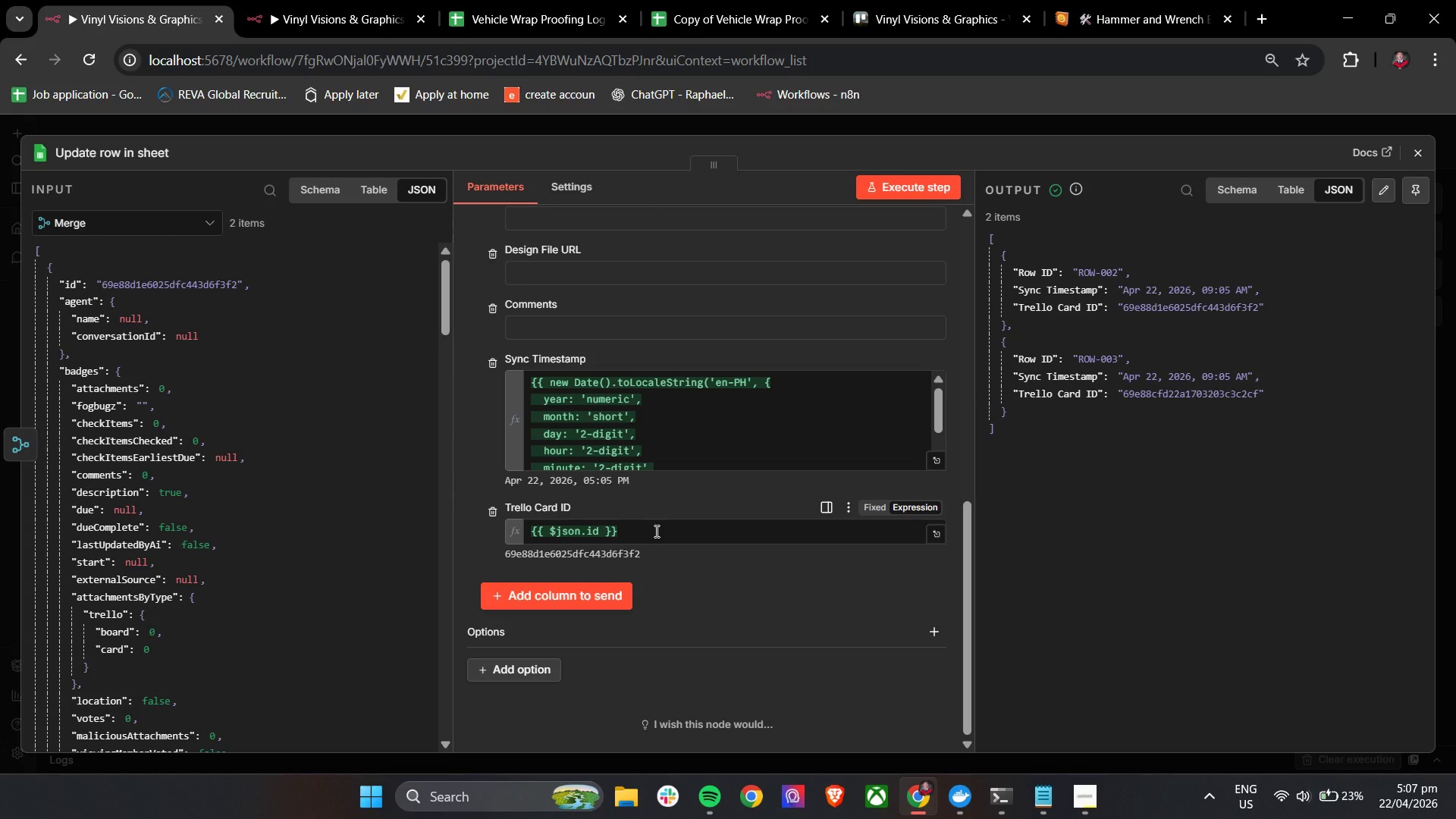 
wait(78.0)
 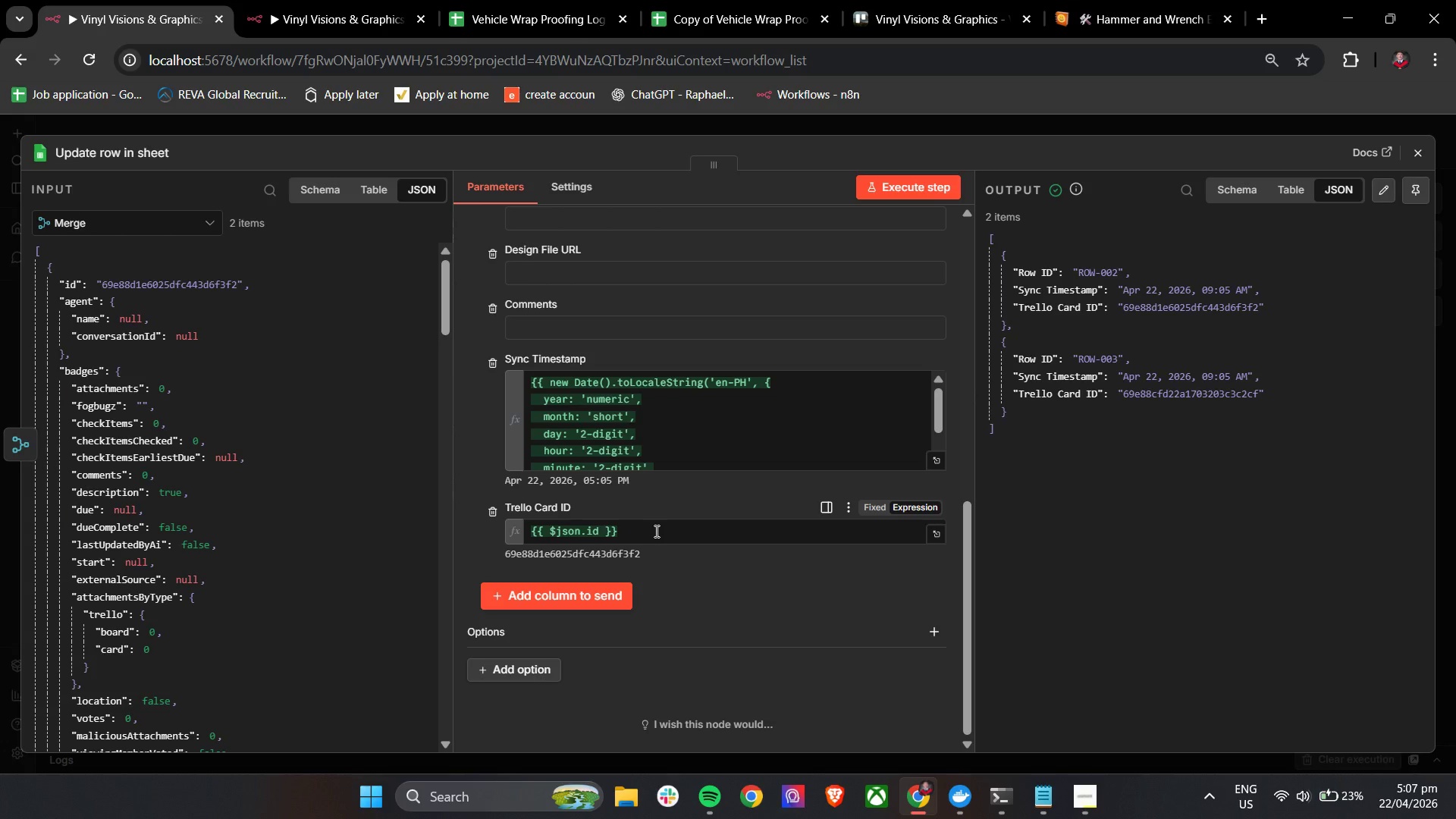 
left_click([1424, 156])
 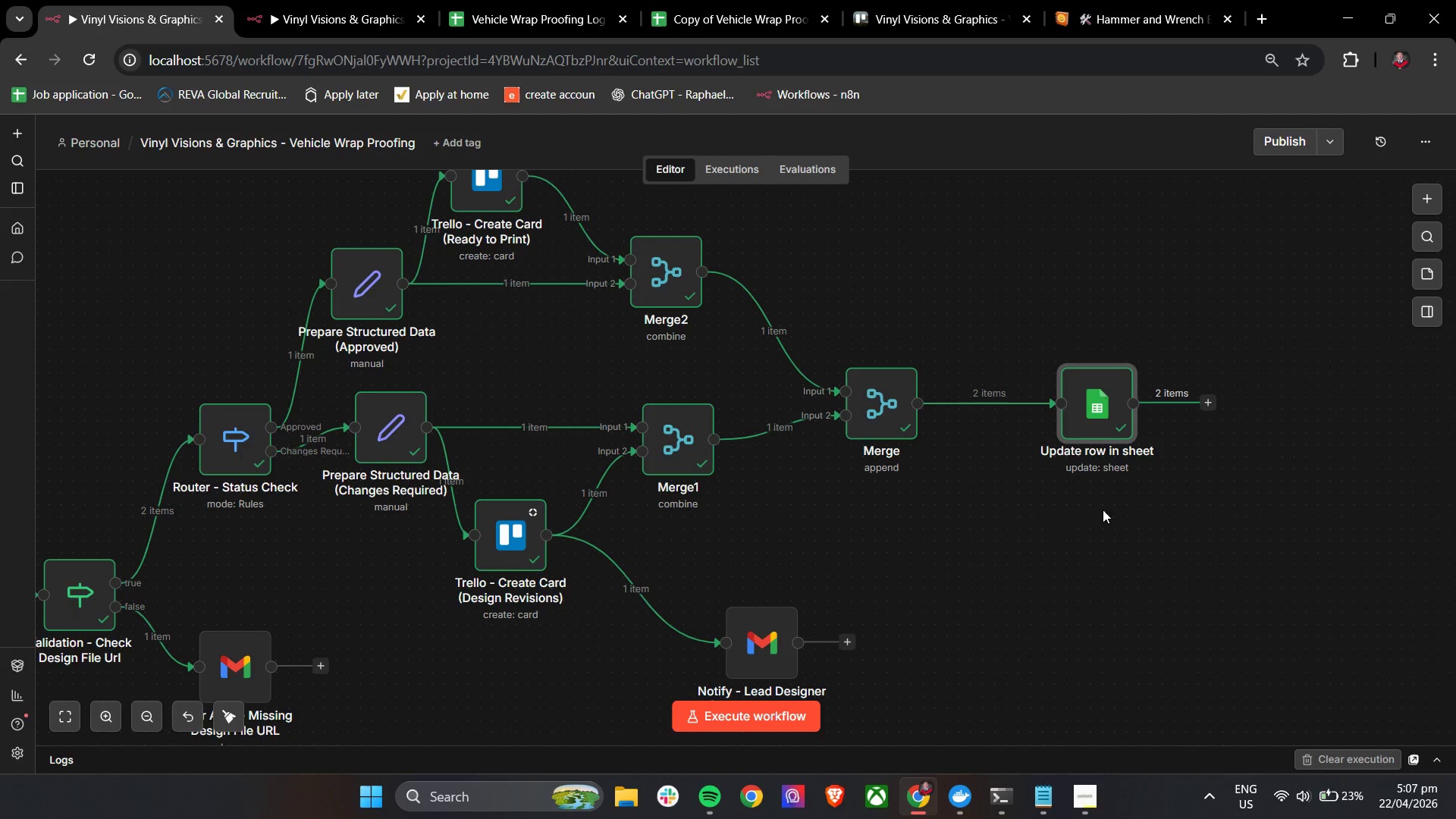 
key(Control+ControlLeft)
 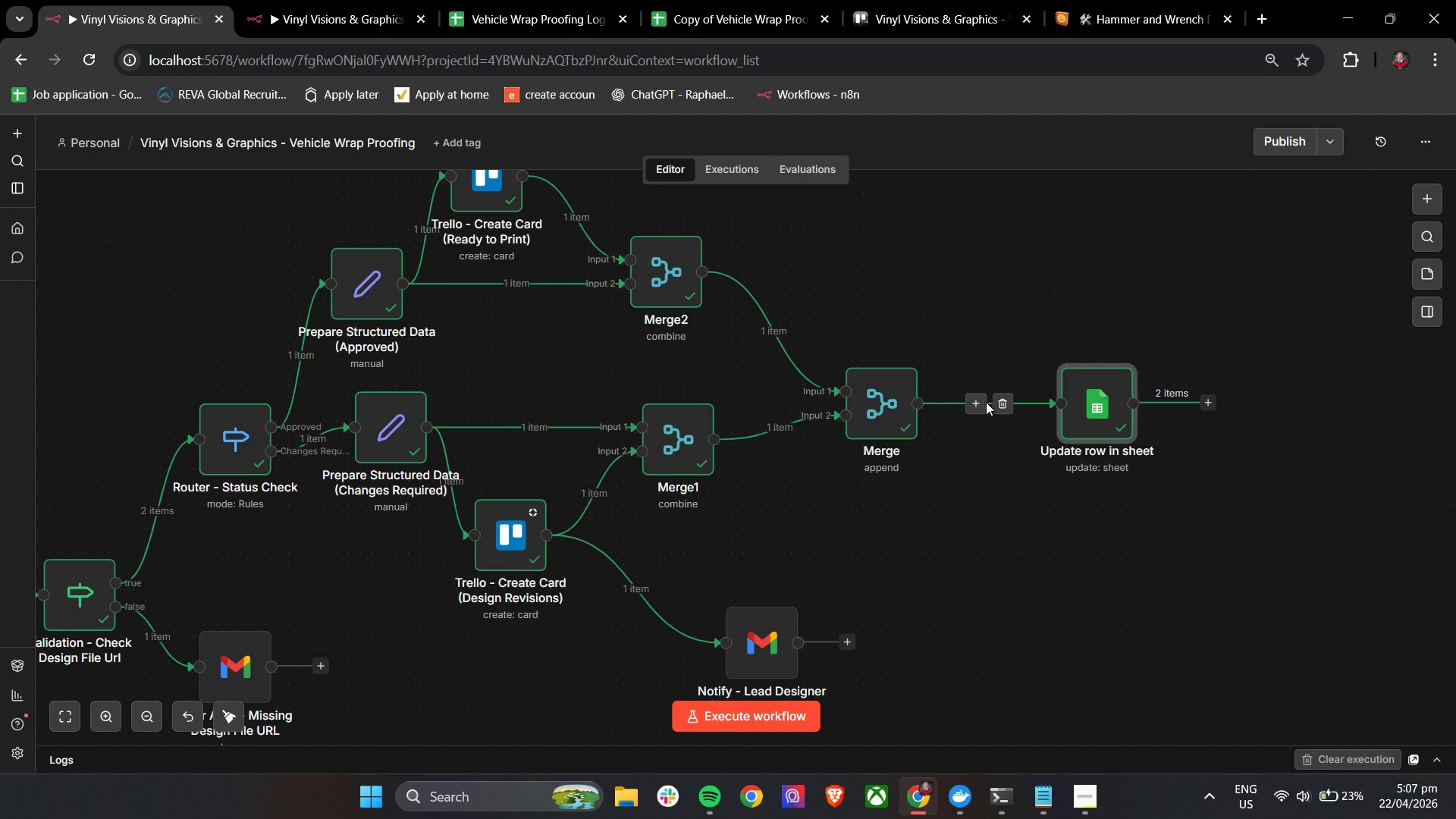 
left_click([974, 403])
 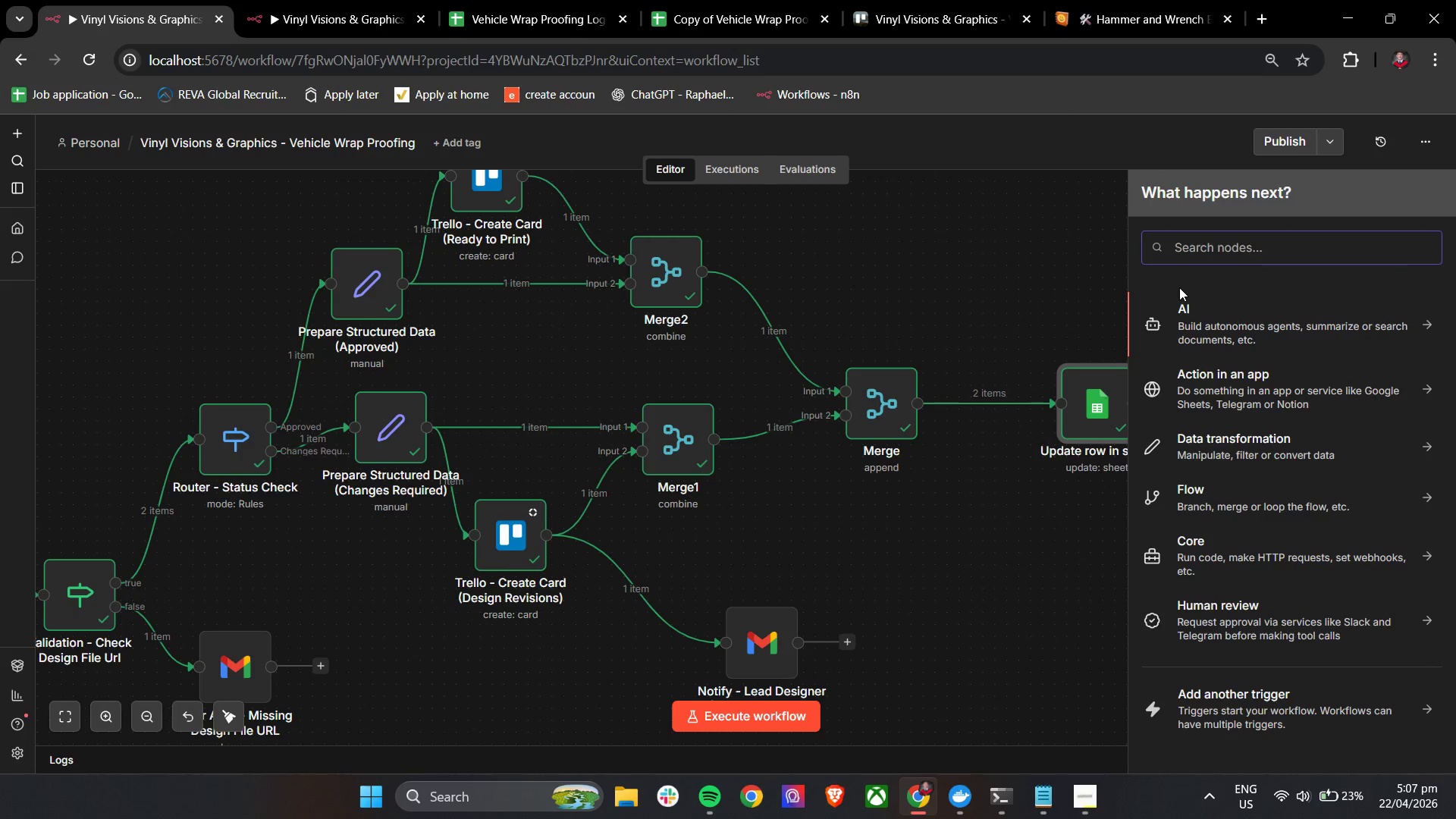 
type(if)
 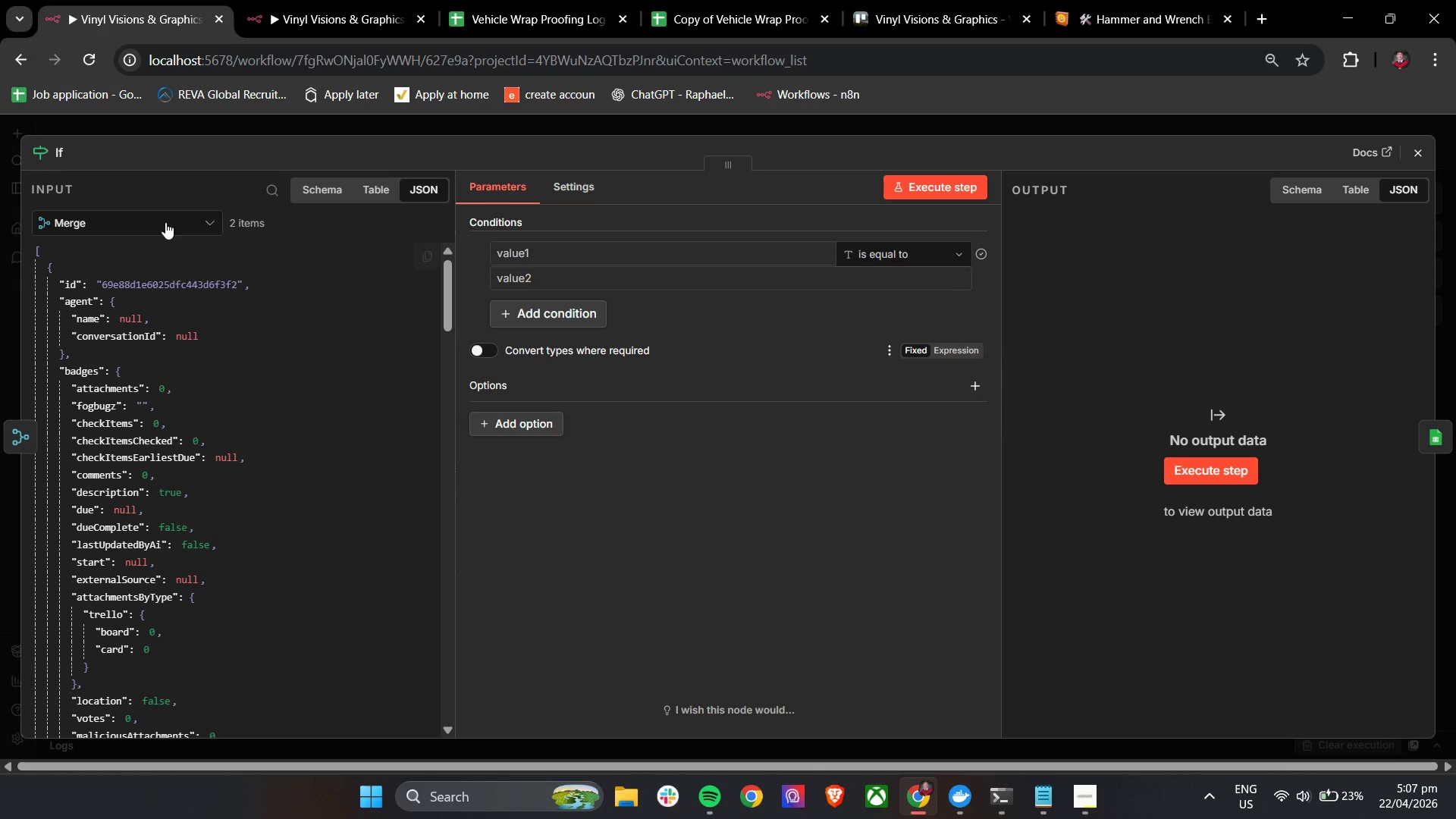 
double_click([610, 259])
 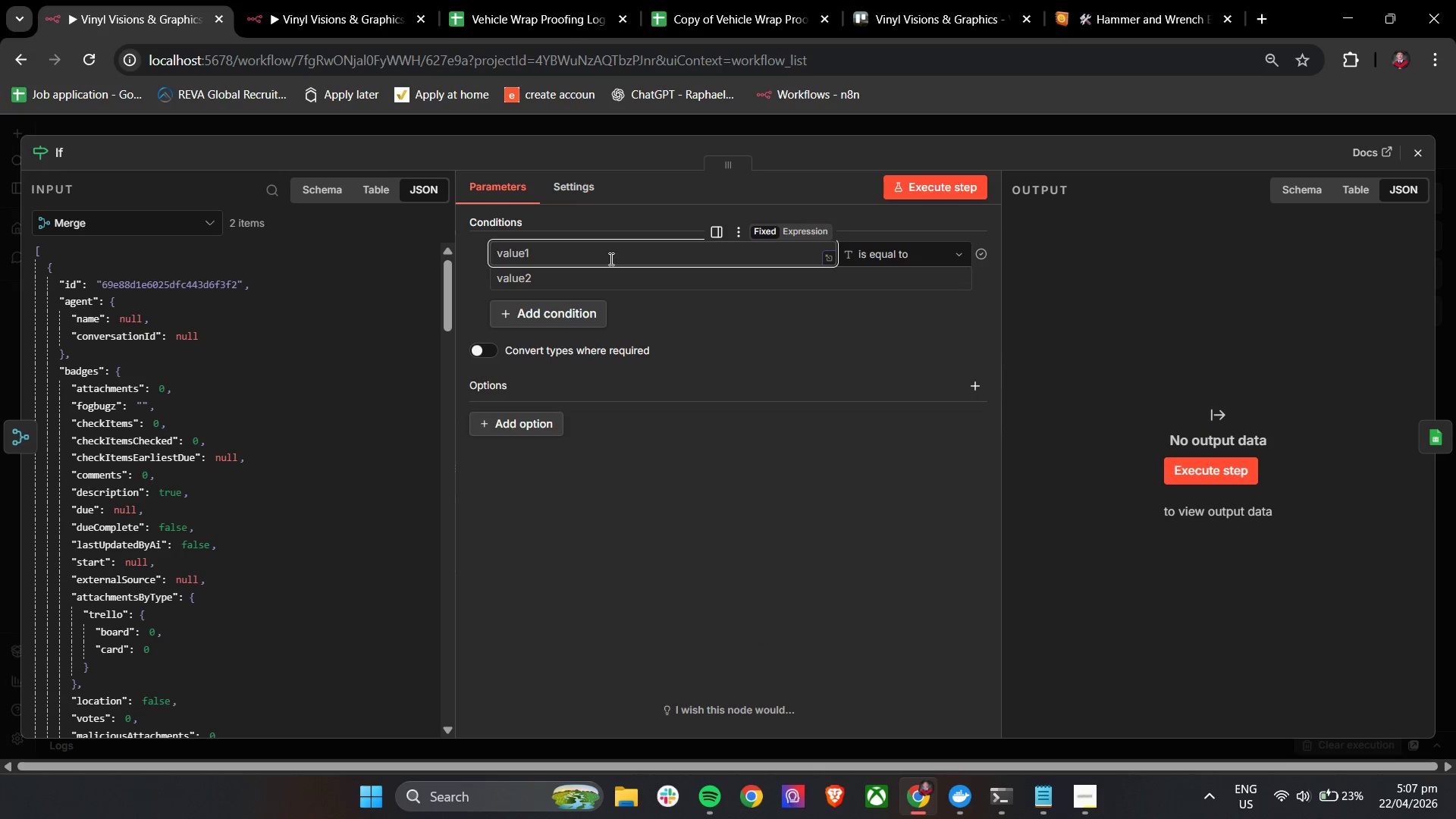 
key(Shift+BracketLeft)
 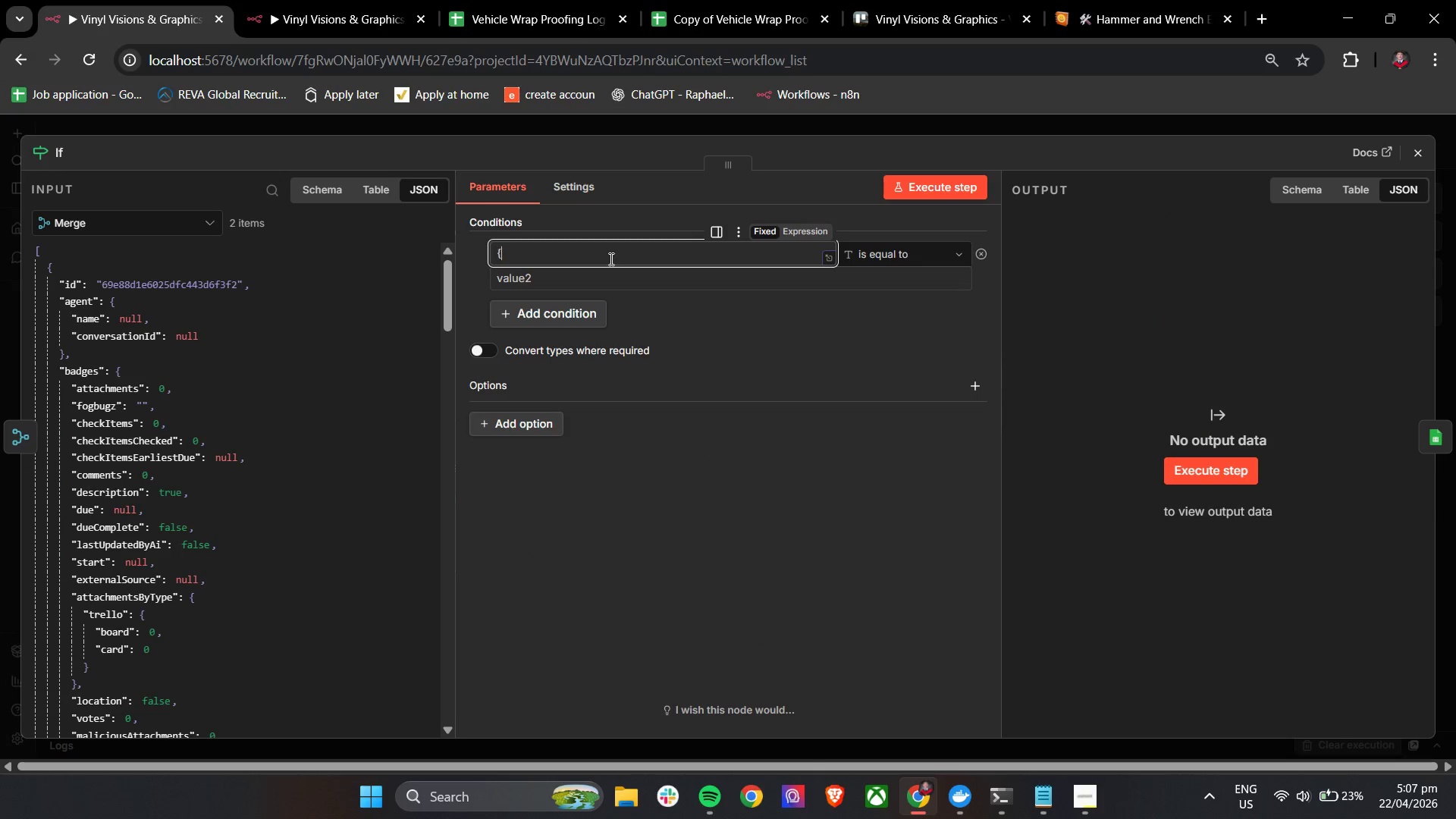 
key(Shift+BracketLeft)
 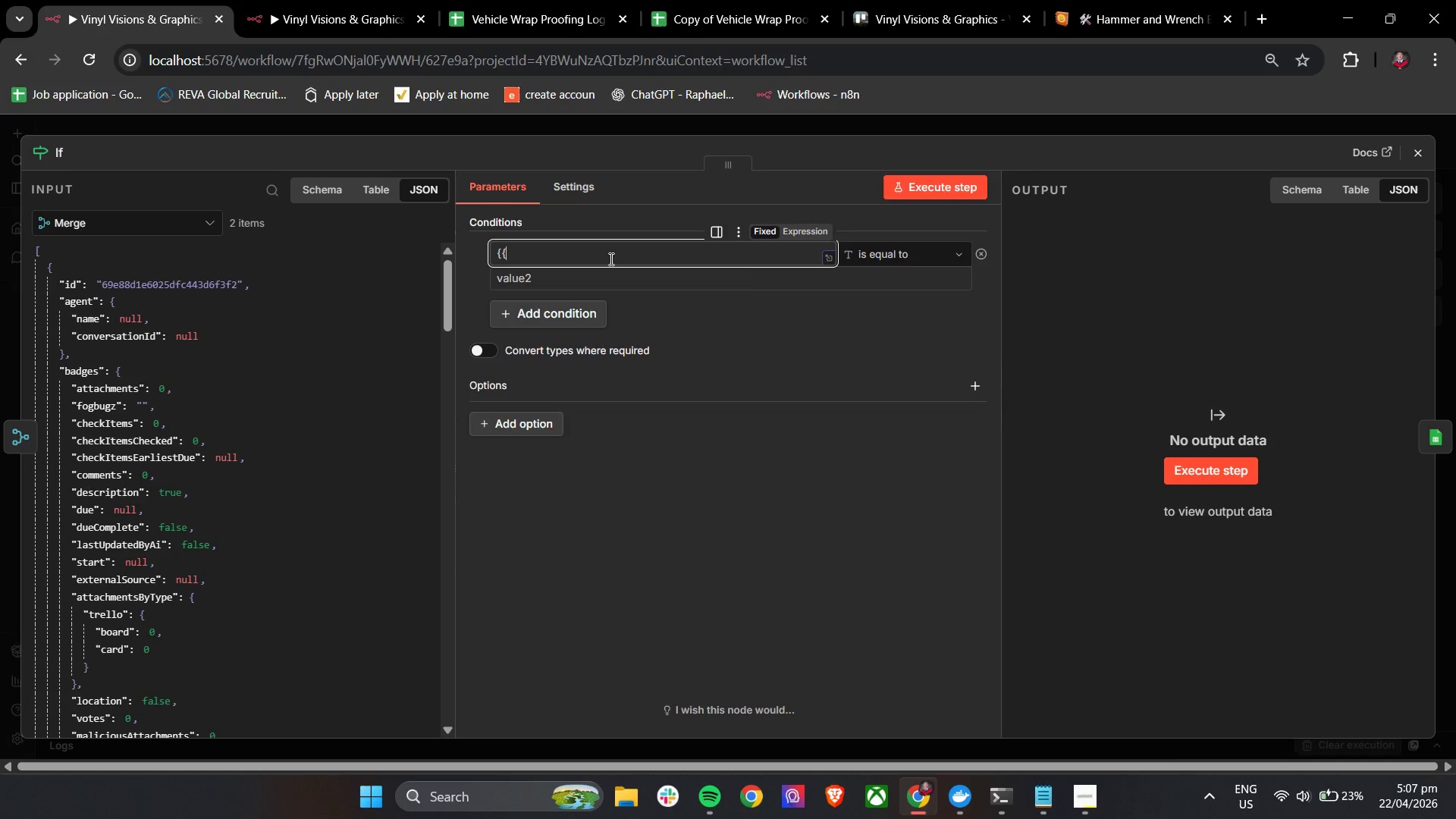 
key(Space)
 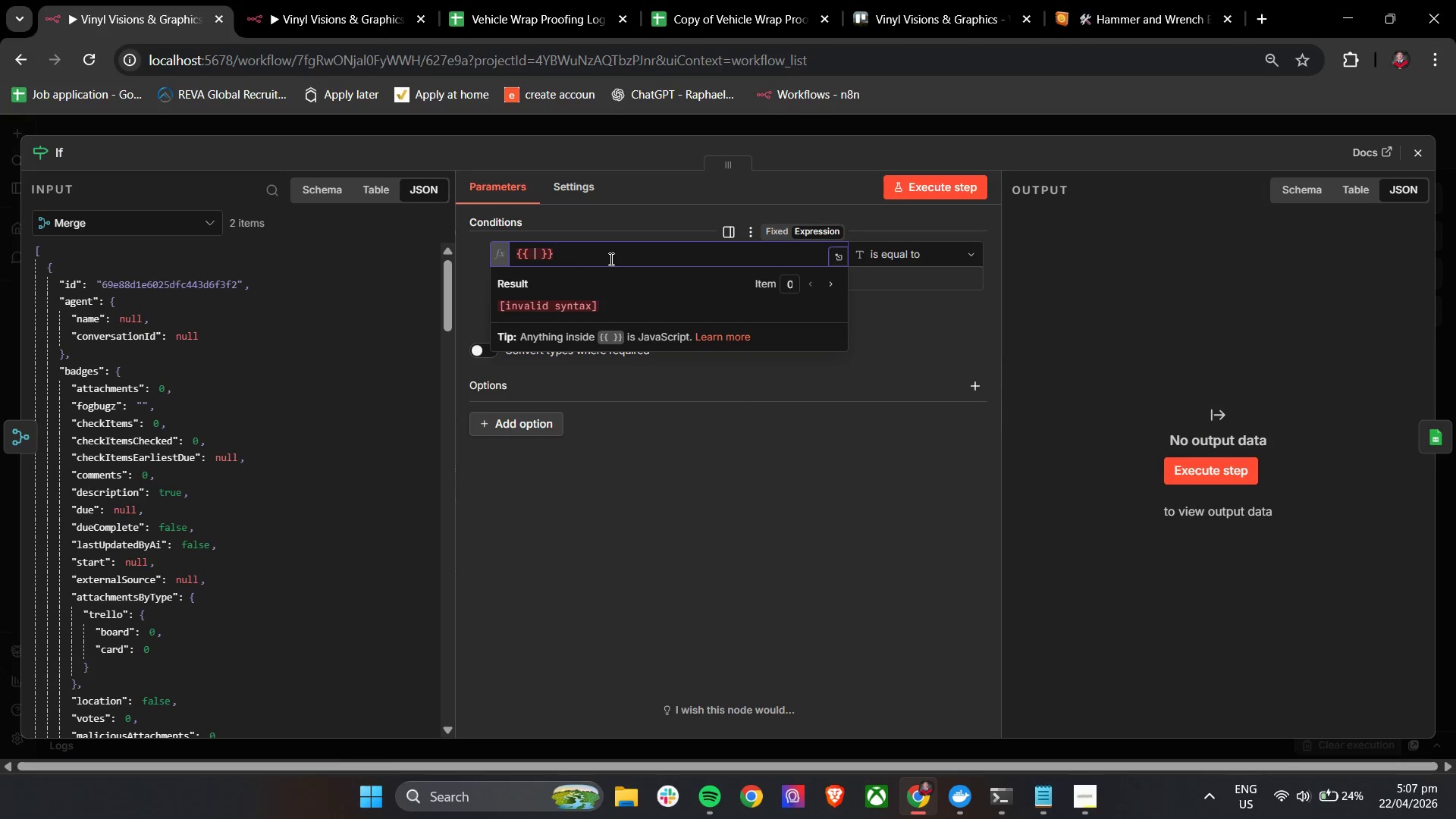 
key(Shift+4)
 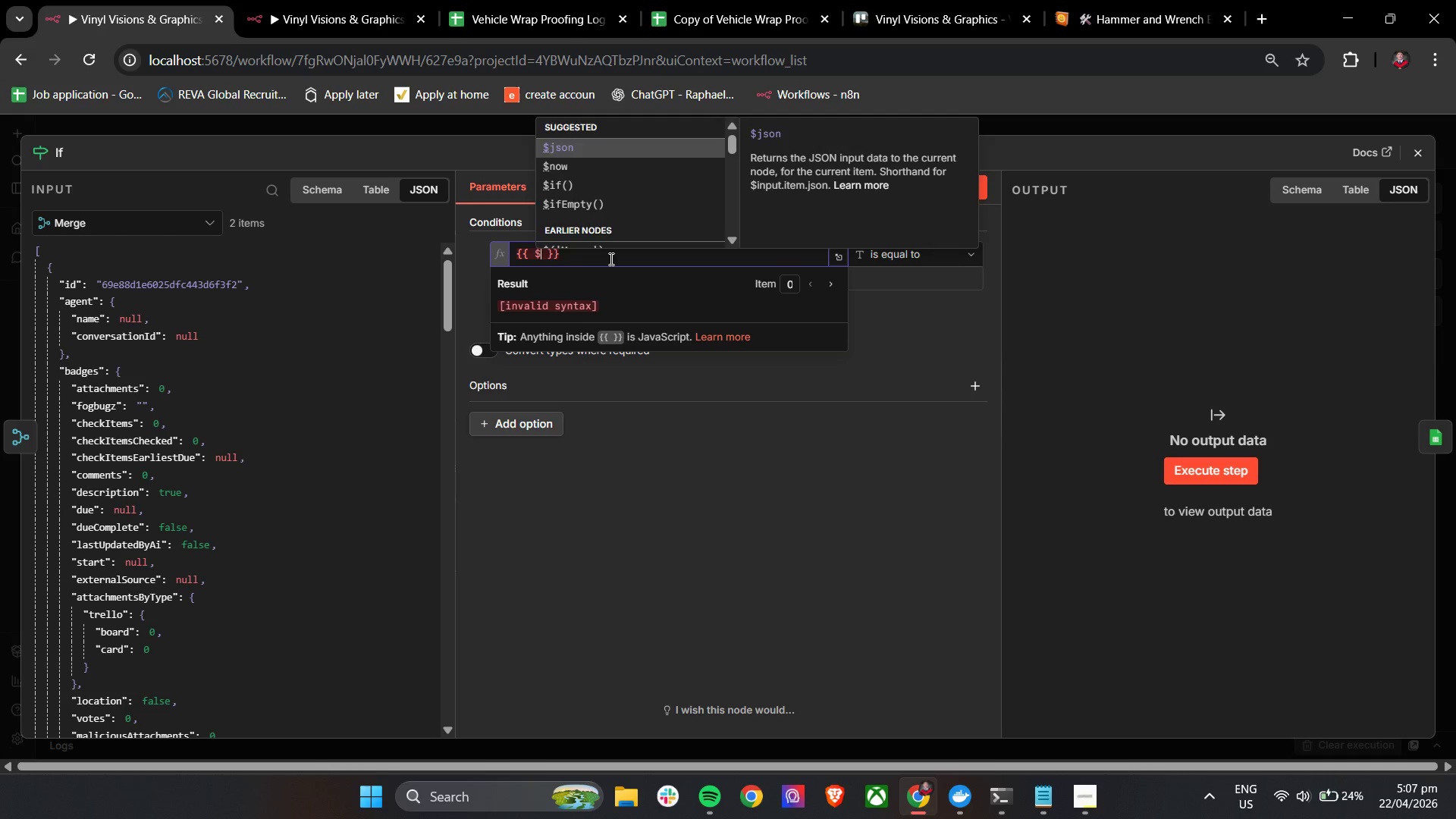 
key(Enter)
 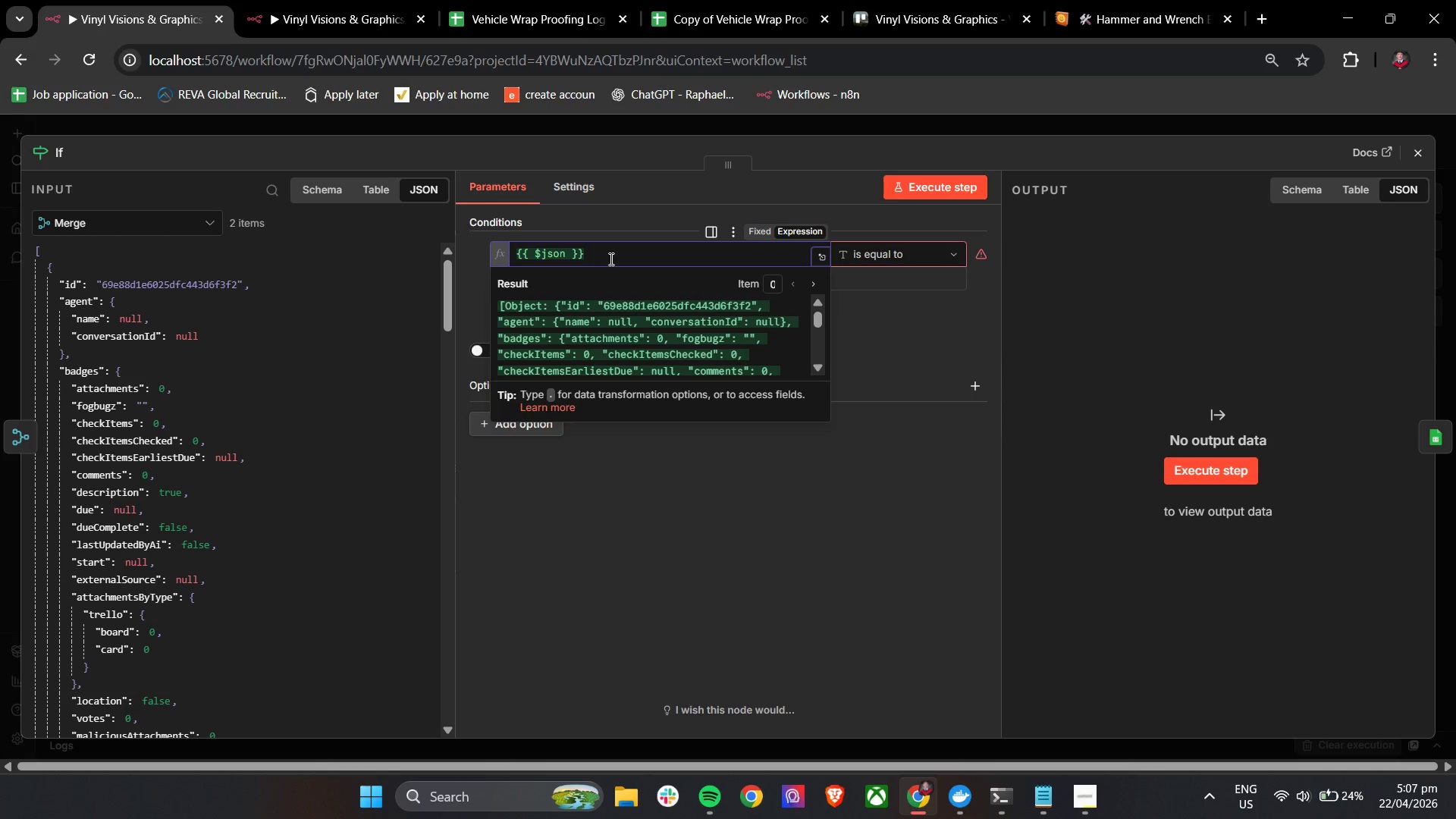 
key(BracketLeft)
 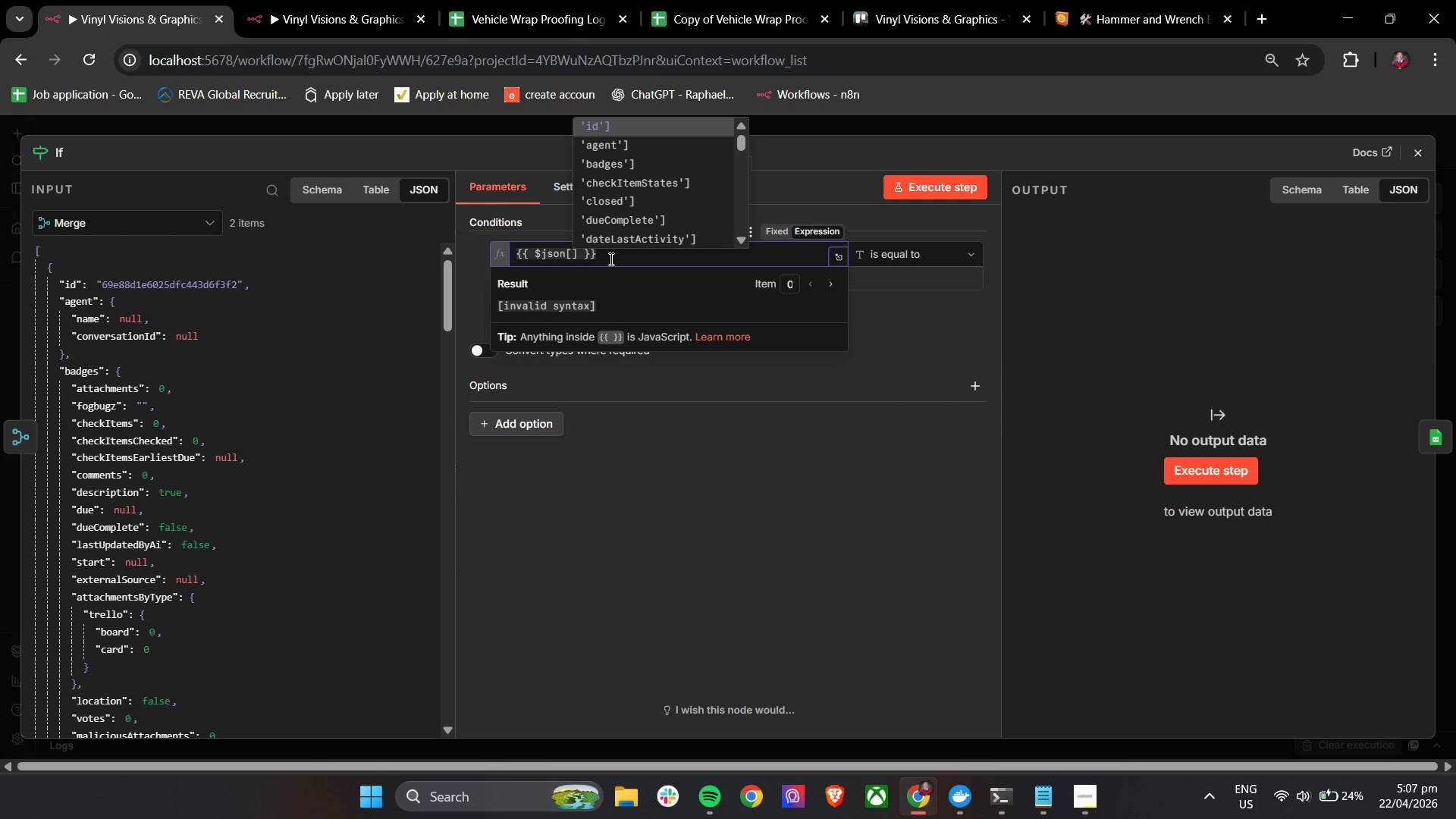 
key(ArrowUp)
 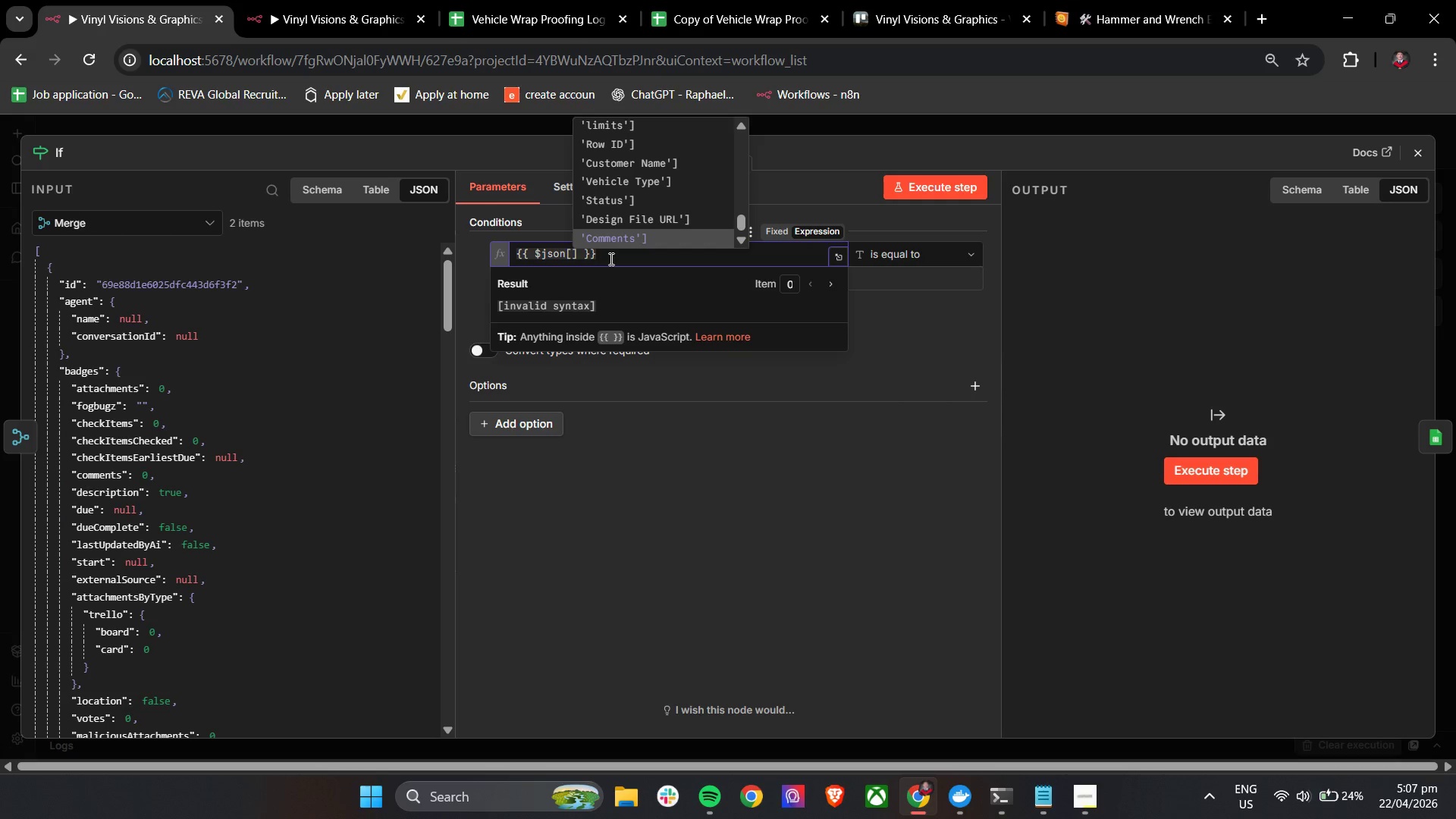 
key(ArrowUp)
 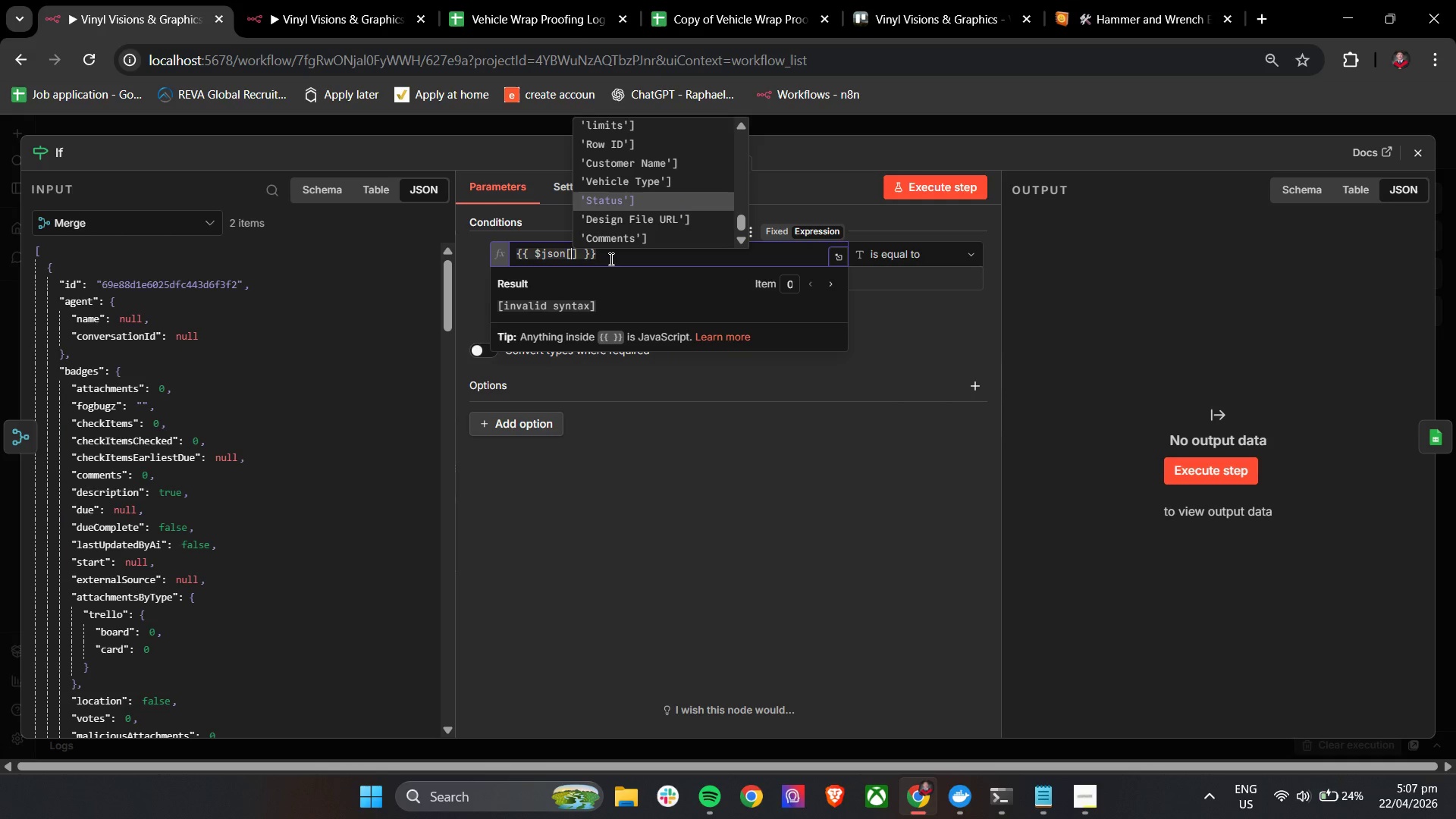 
key(ArrowUp)
 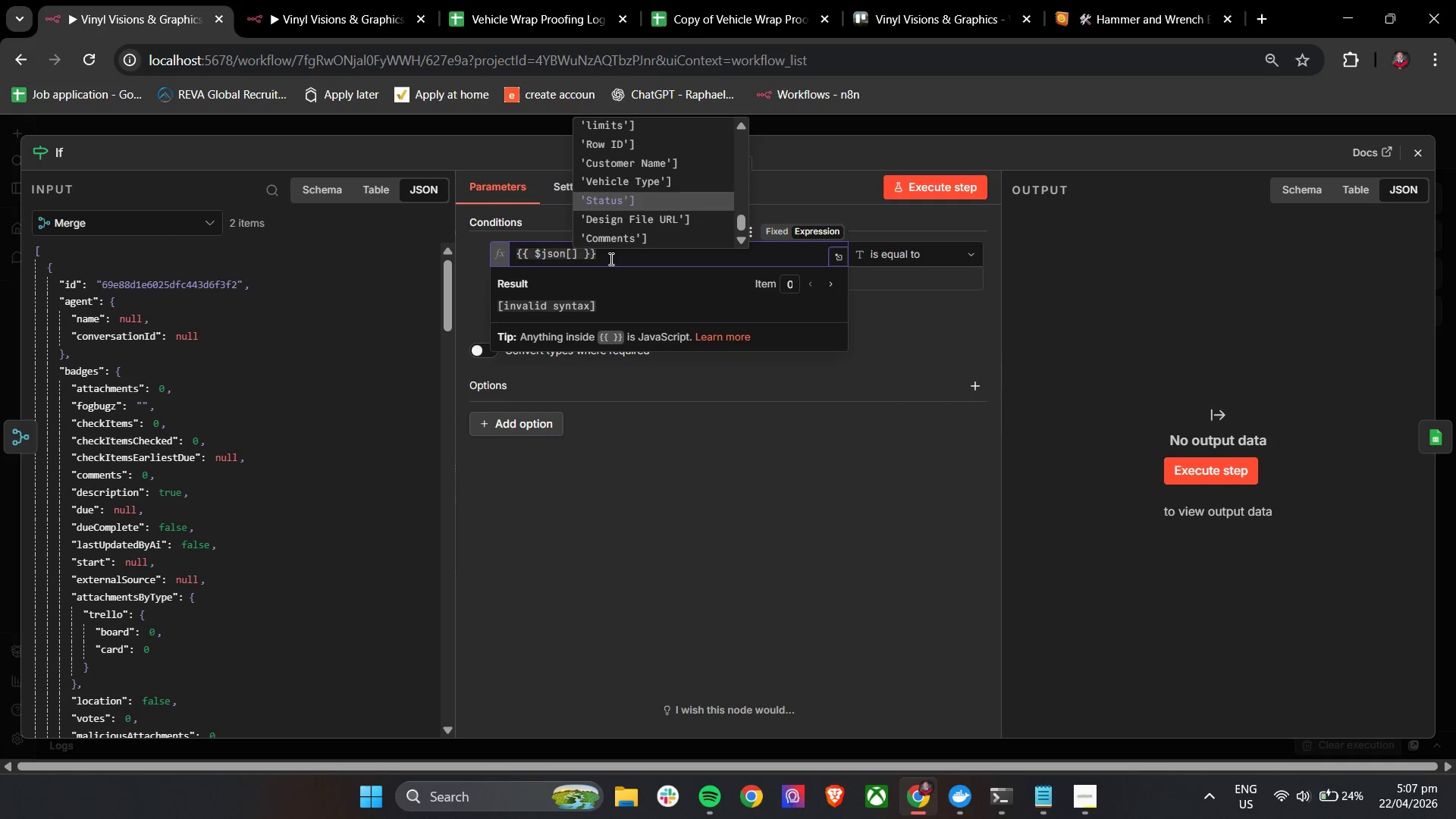 
key(ArrowUp)
 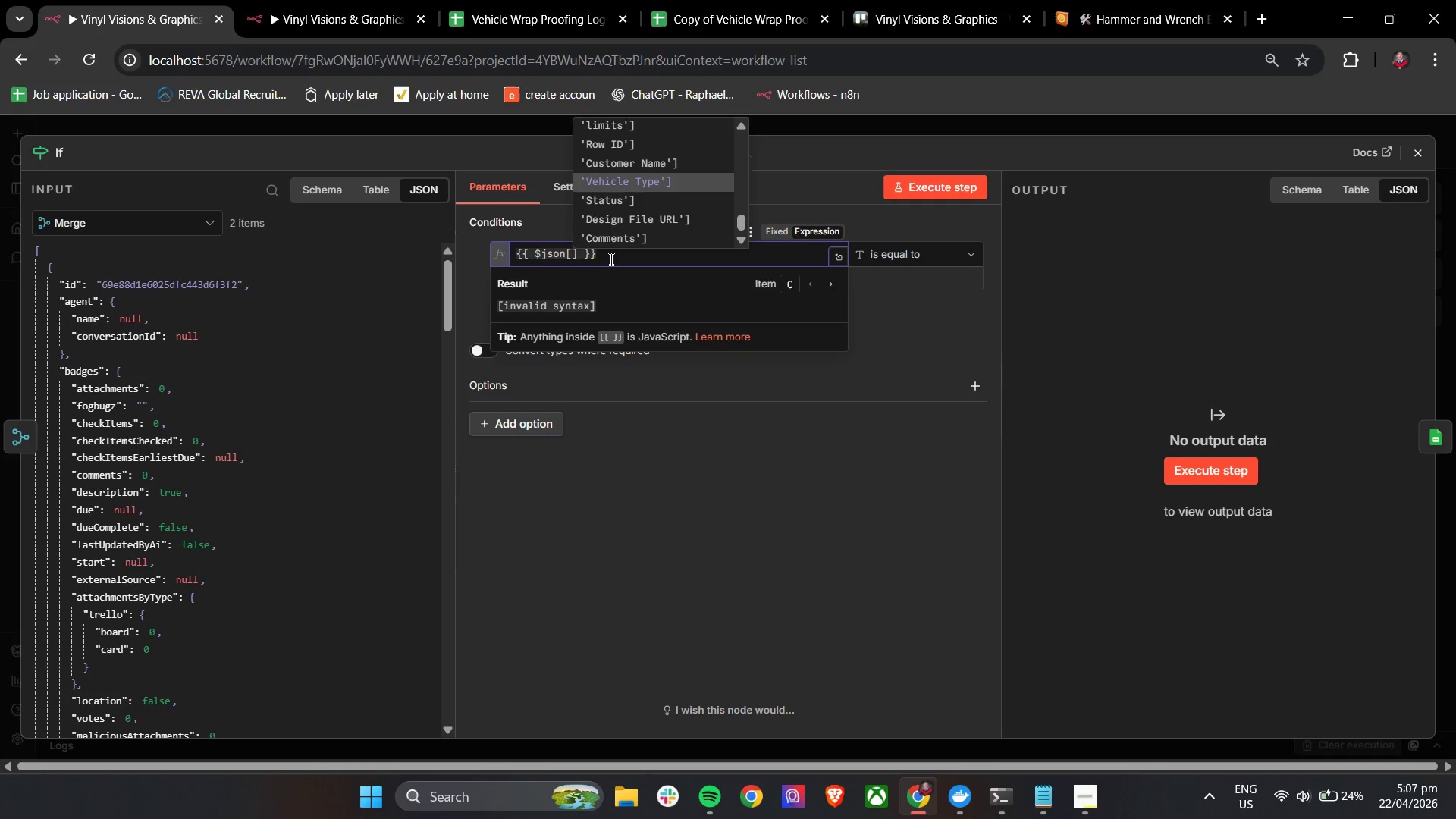 
key(ArrowUp)
 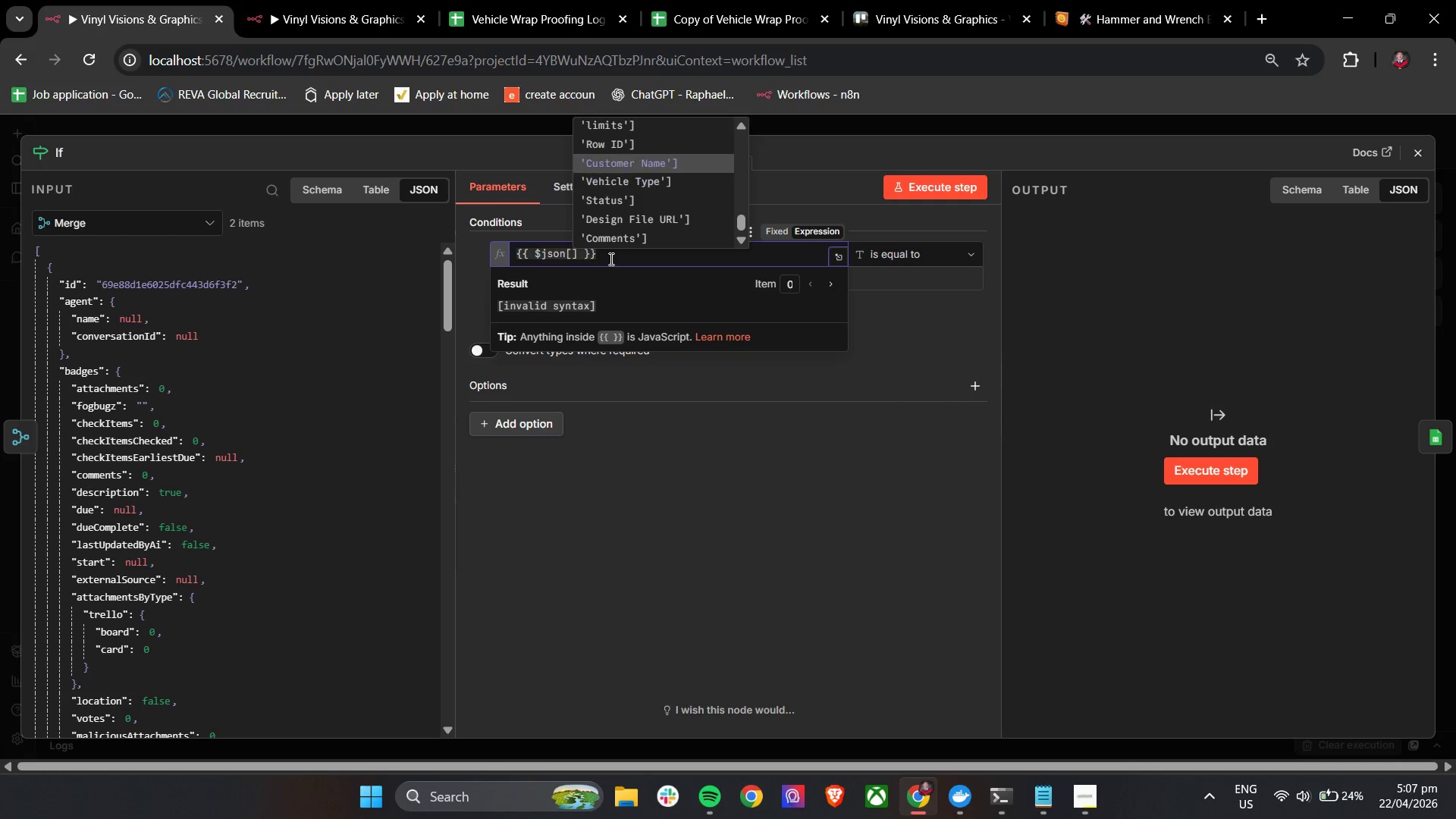 
key(ArrowUp)
 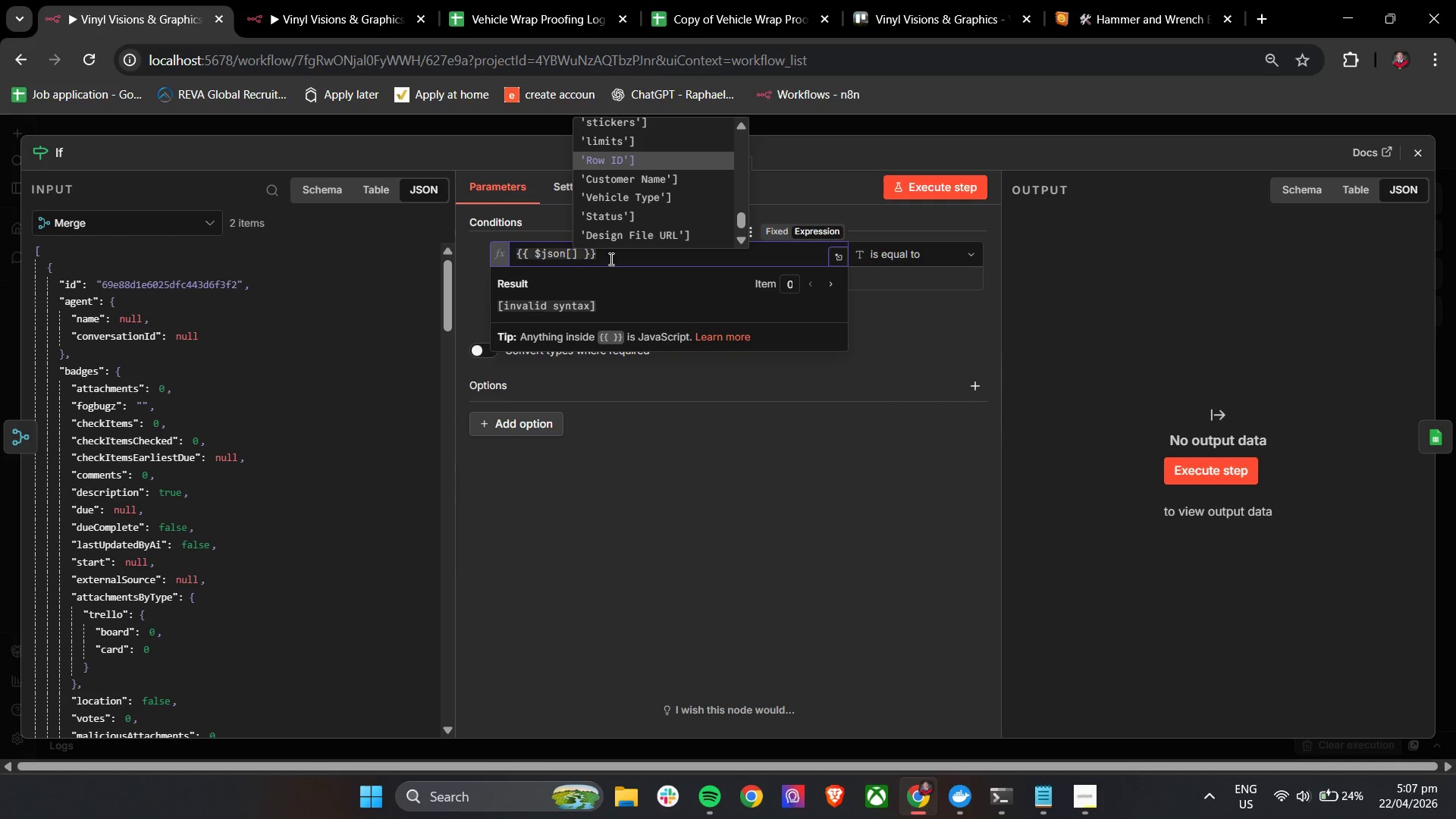 
key(Enter)
 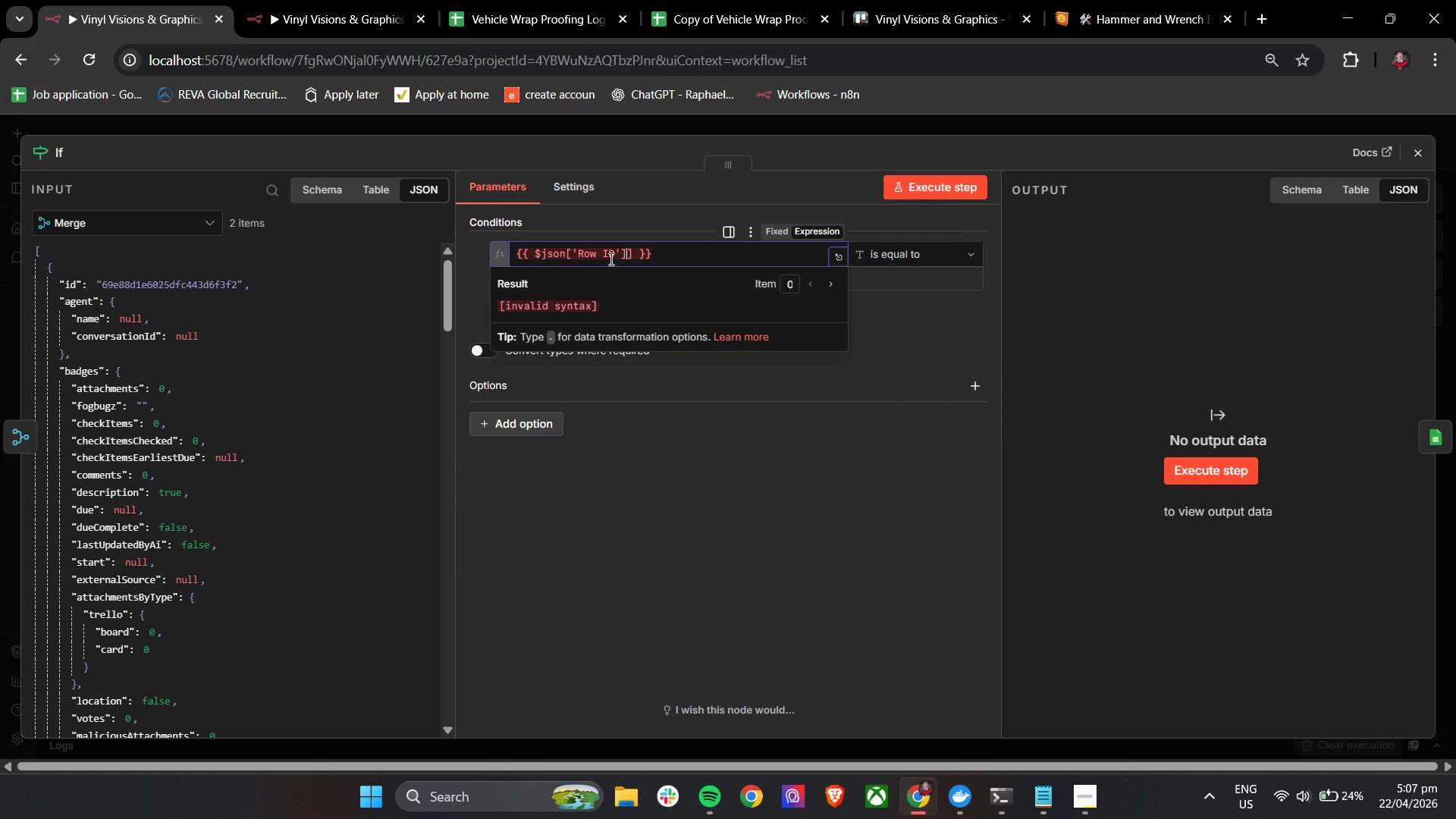 
key(Backspace)
 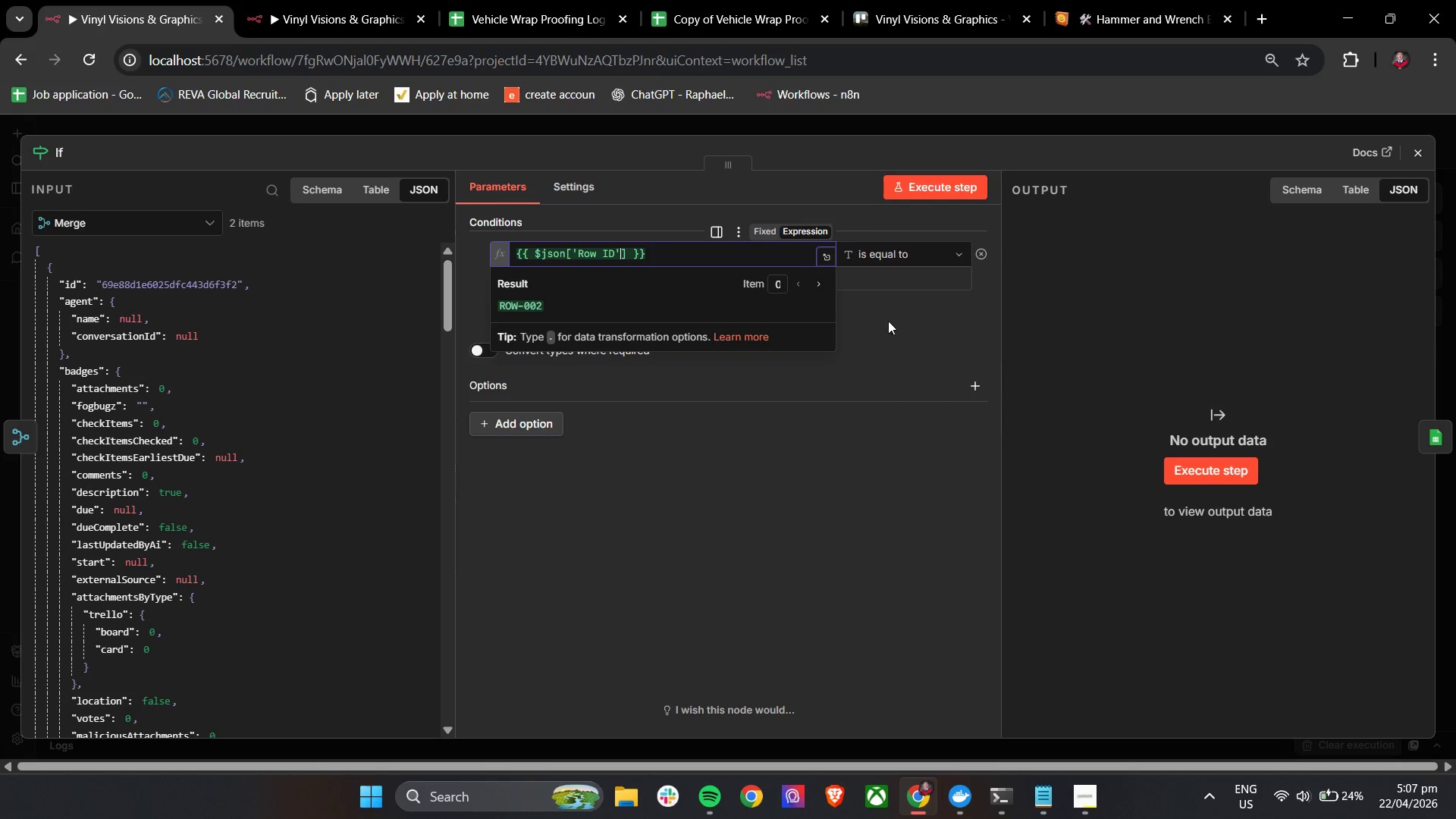 
left_click([899, 316])
 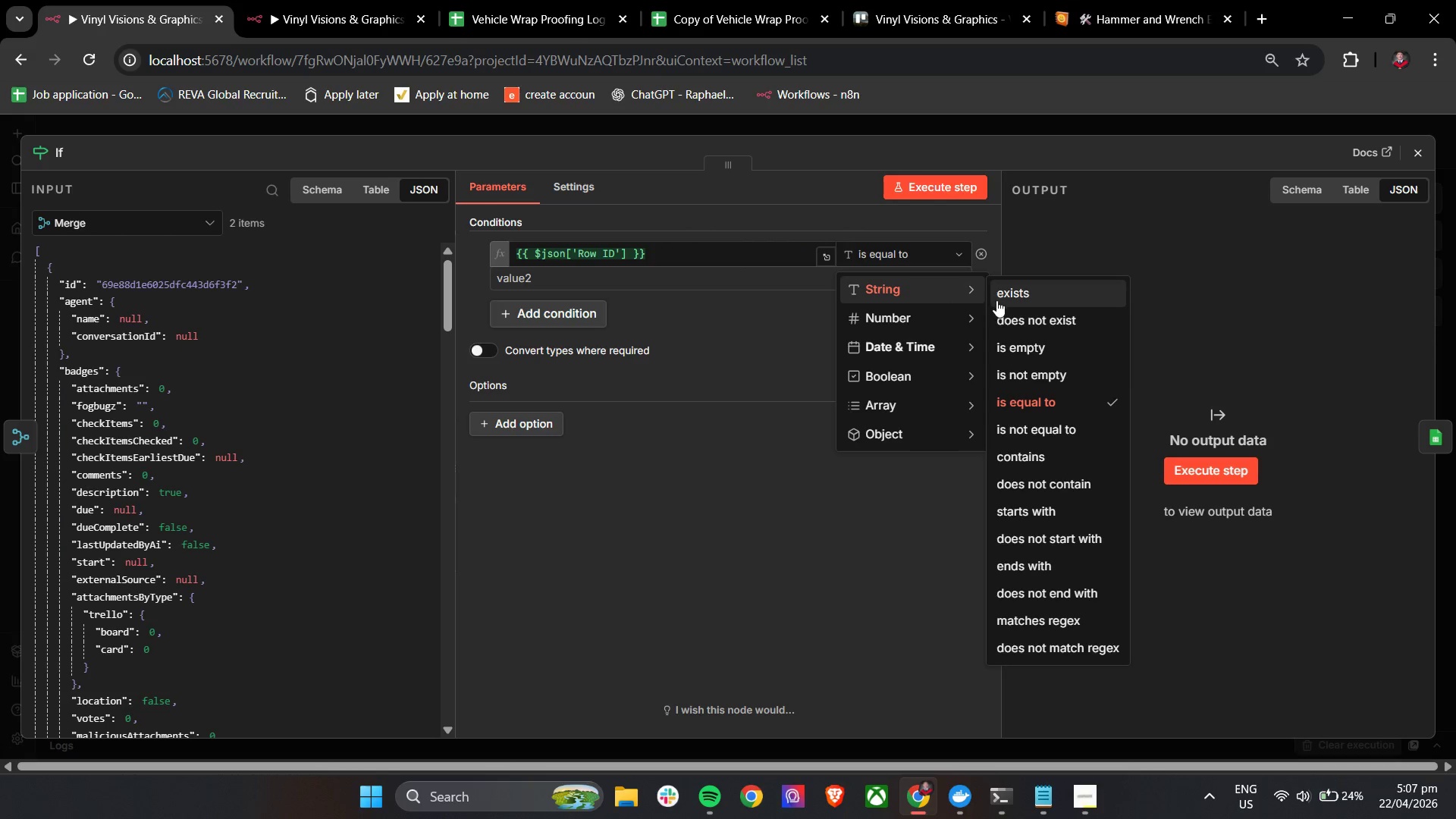 
left_click([1002, 300])
 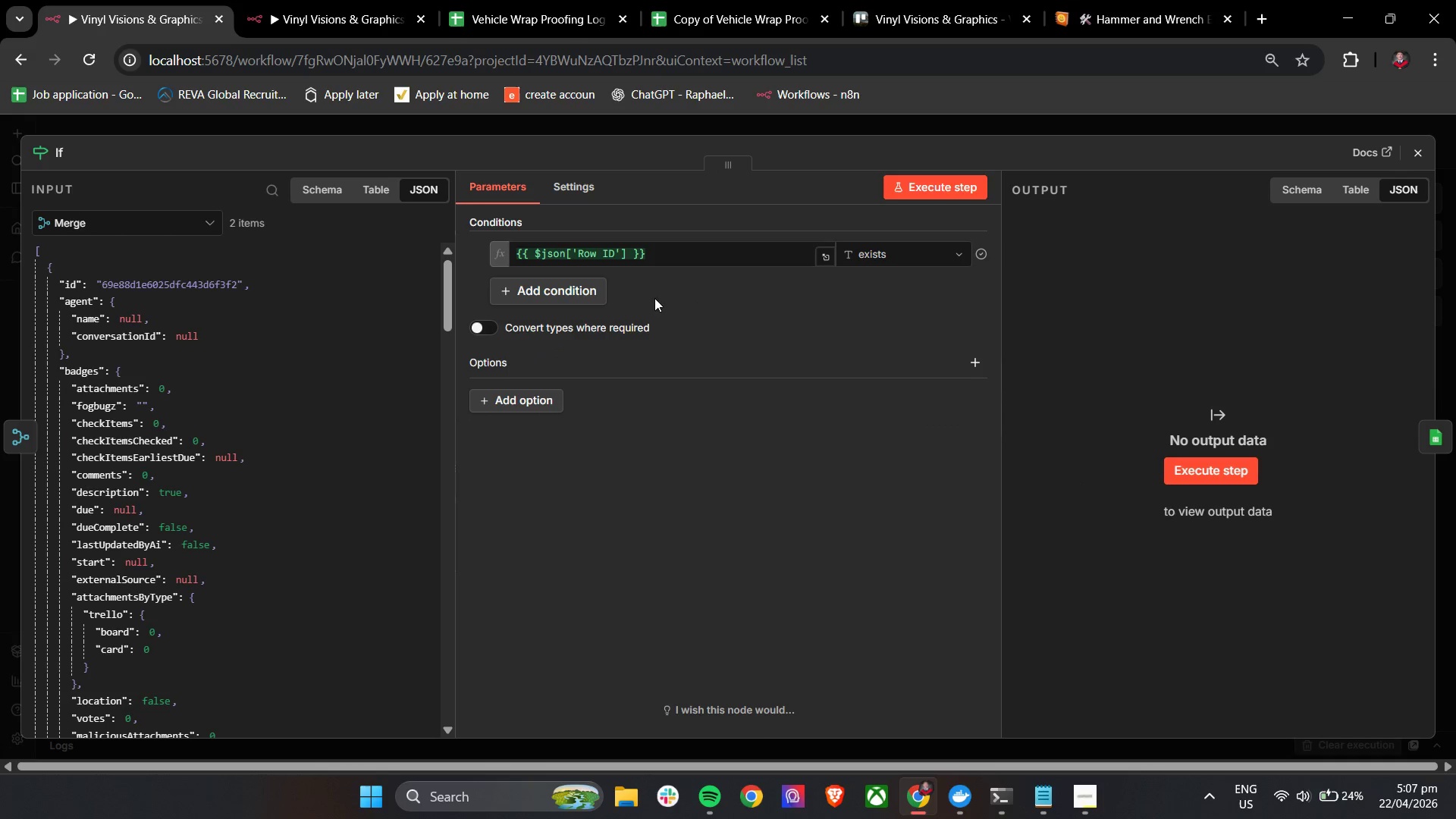 
left_click([593, 290])
 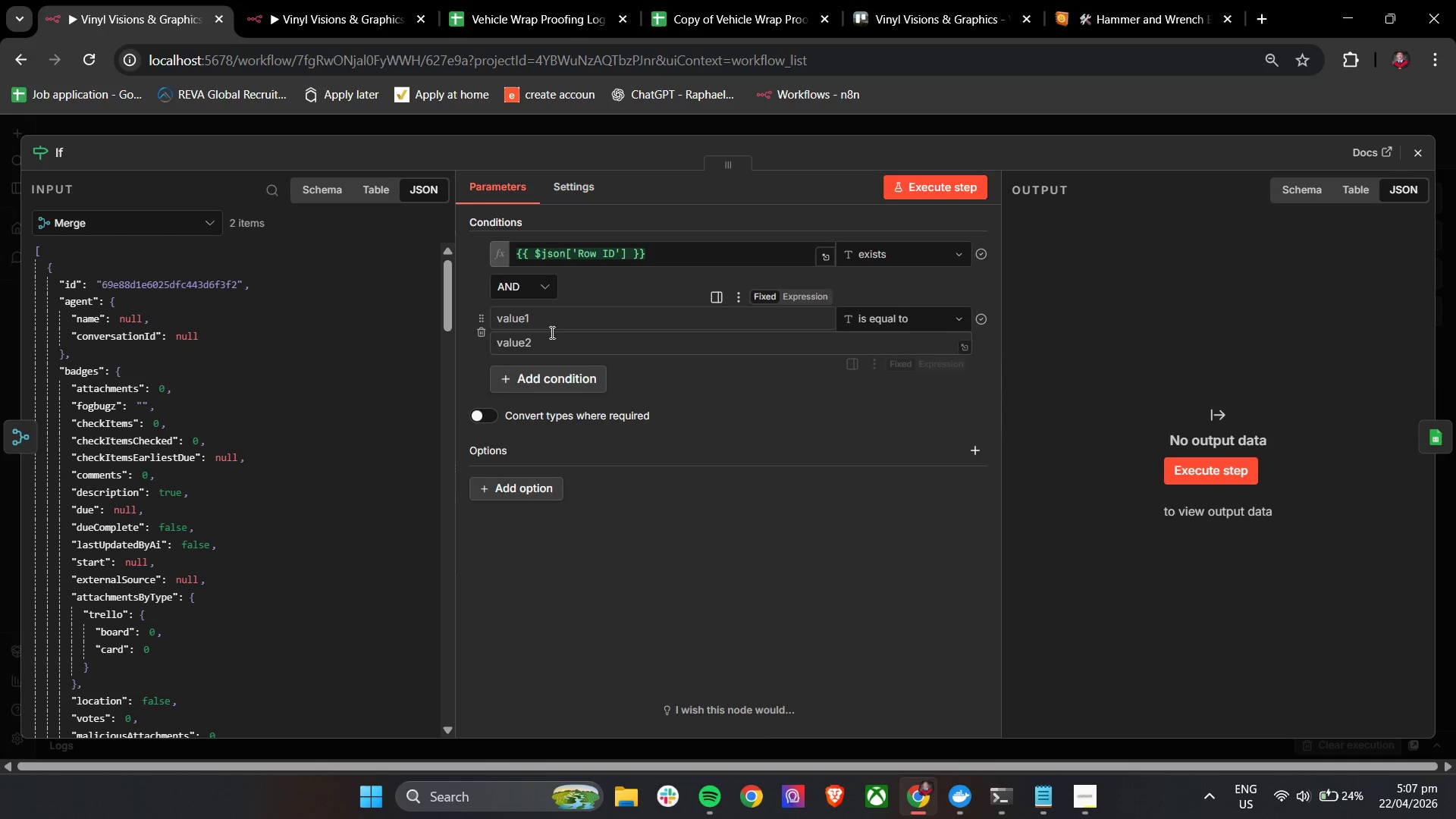 
left_click([557, 324])
 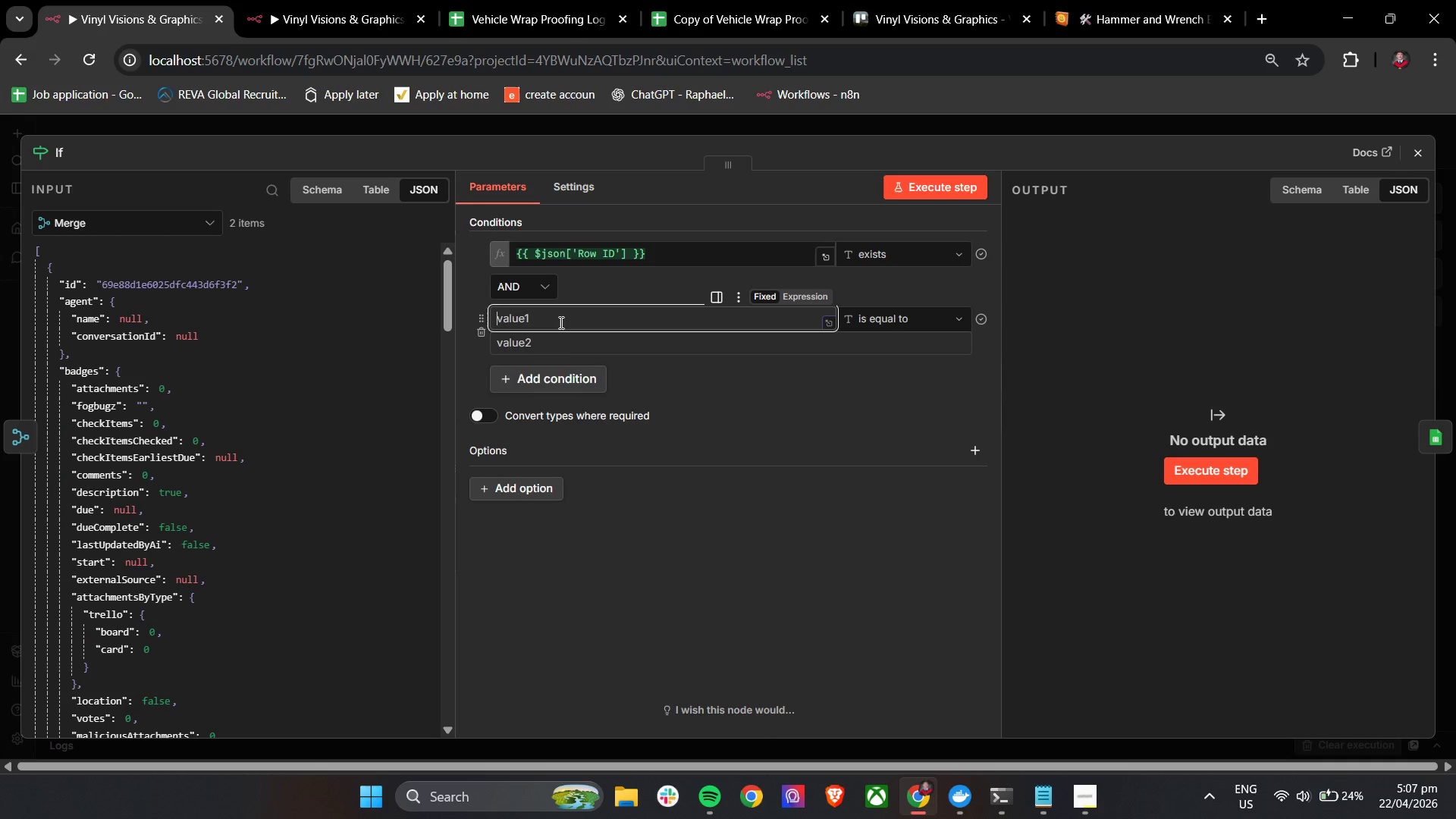 
key(Shift+BracketLeft)
 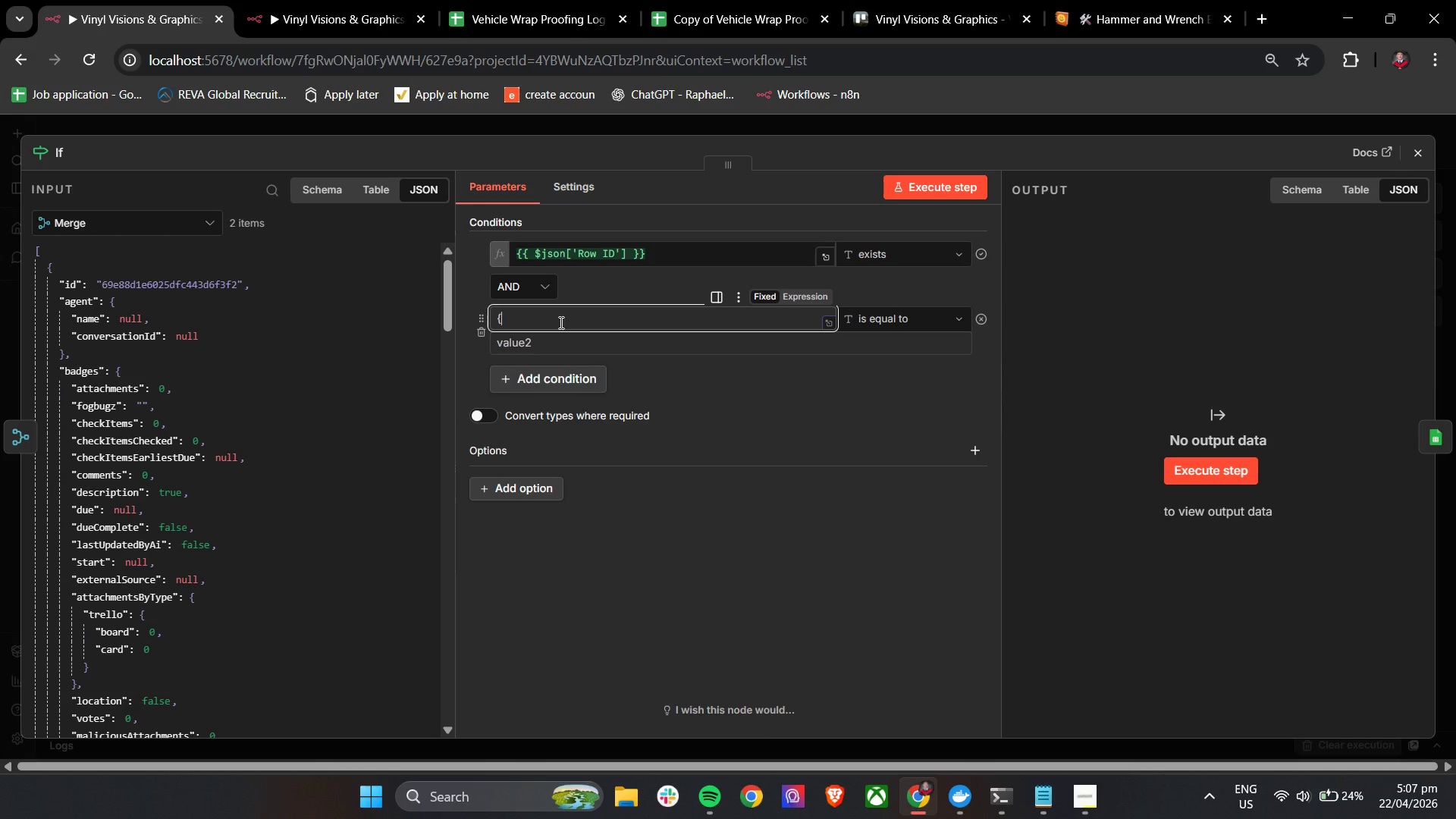 
key(Shift+BracketLeft)
 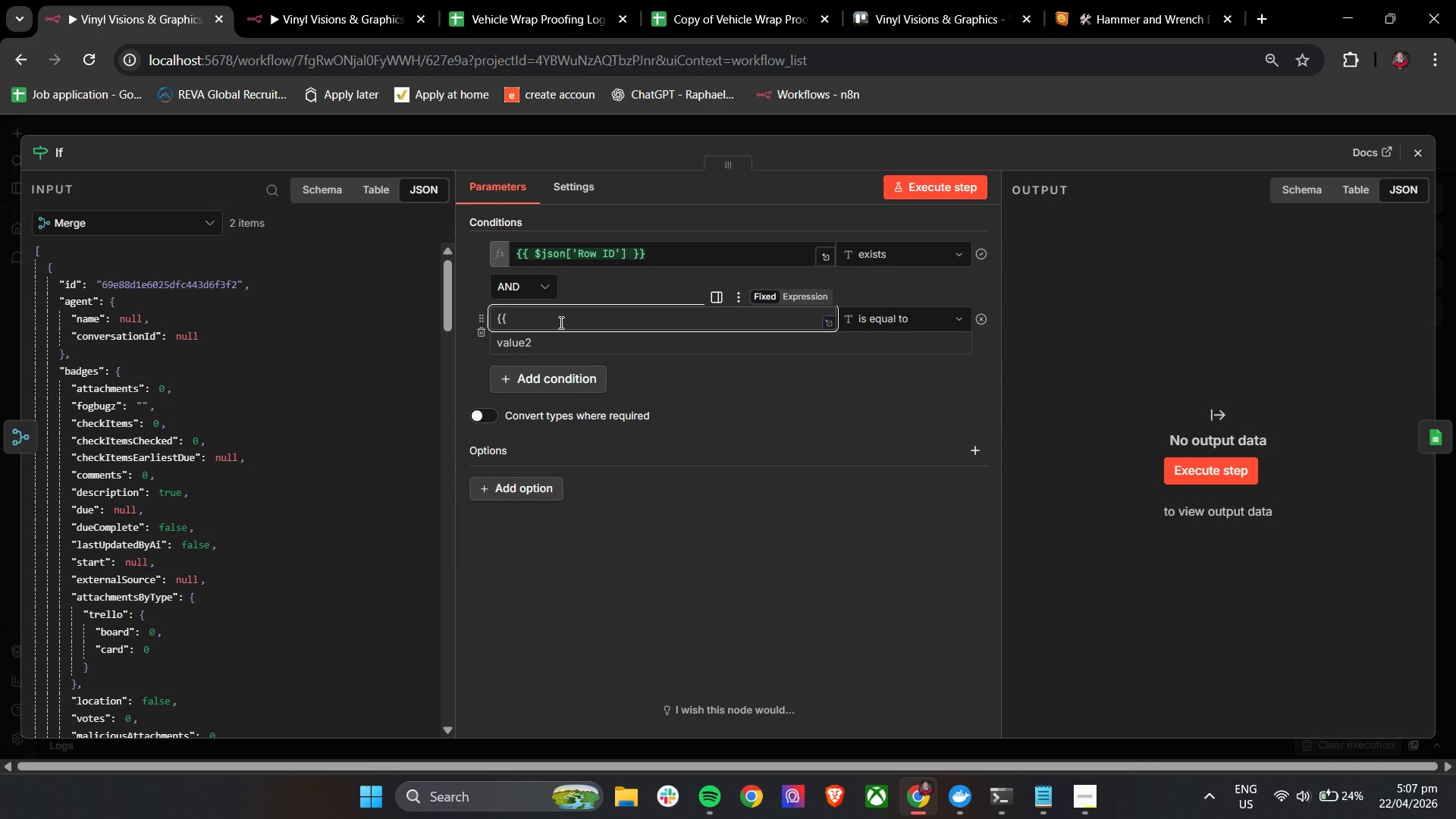 
key(Space)
 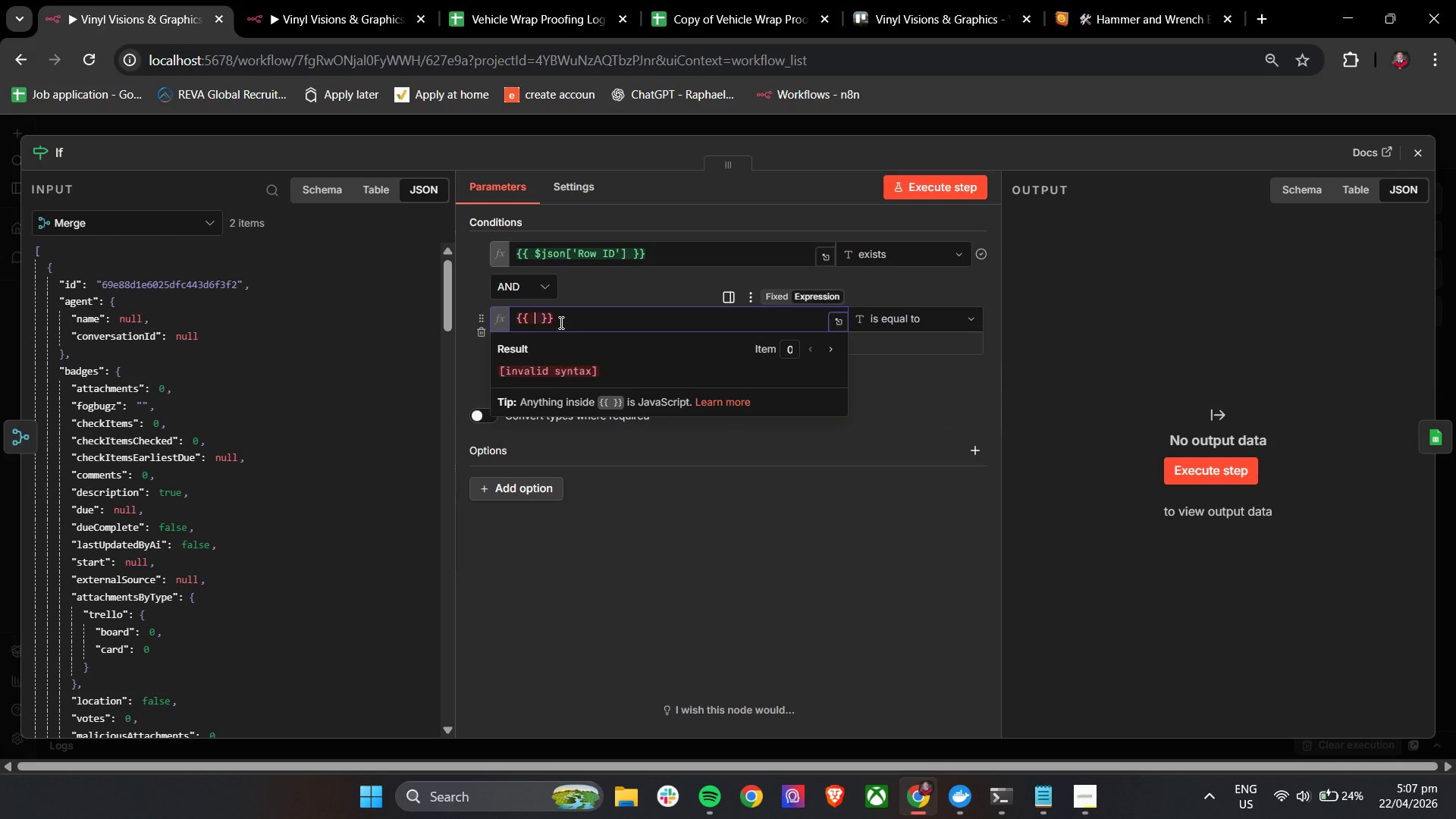 
hold_key(key=ShiftLeft, duration=0.5)
 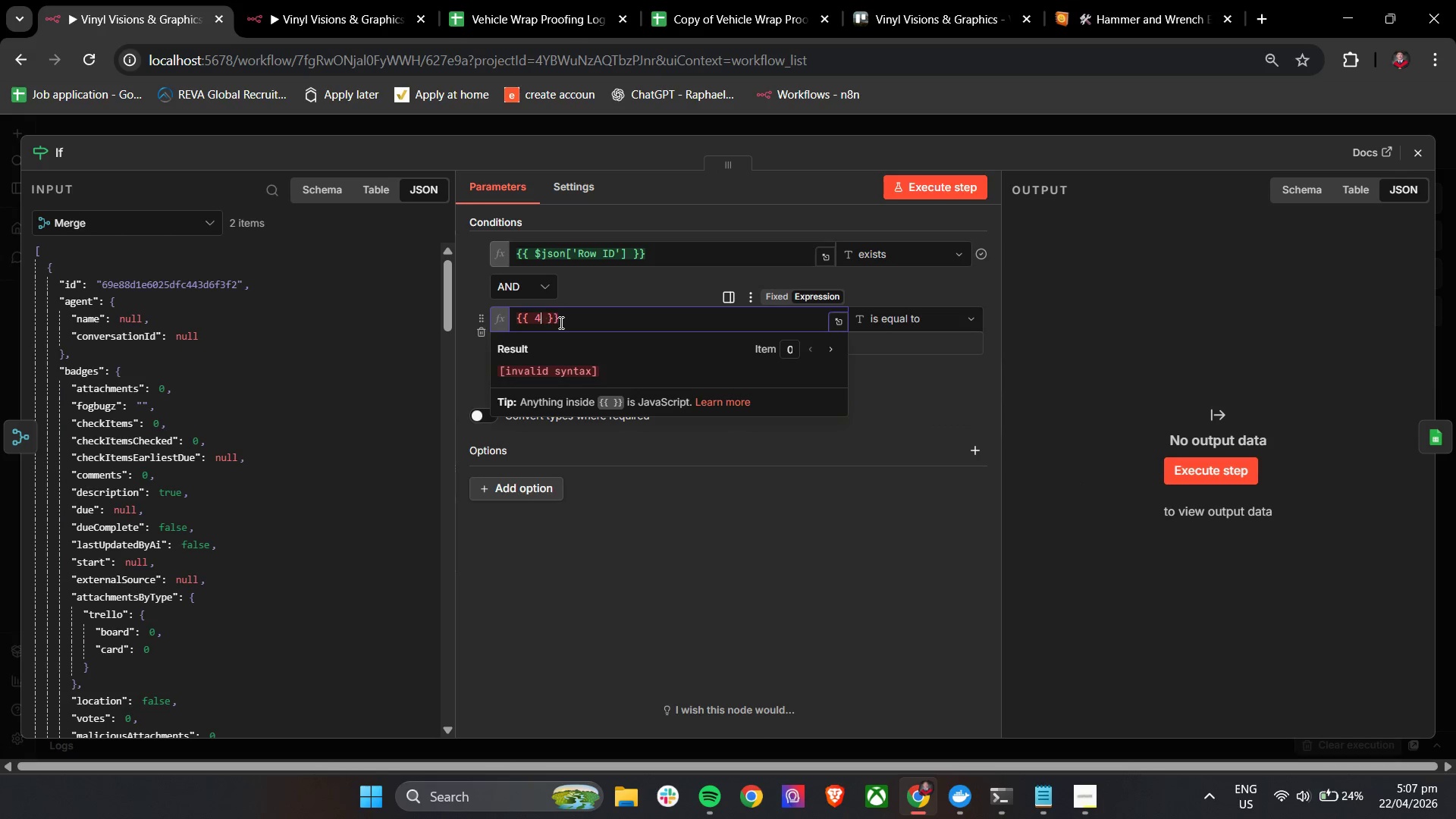 
key(4)
 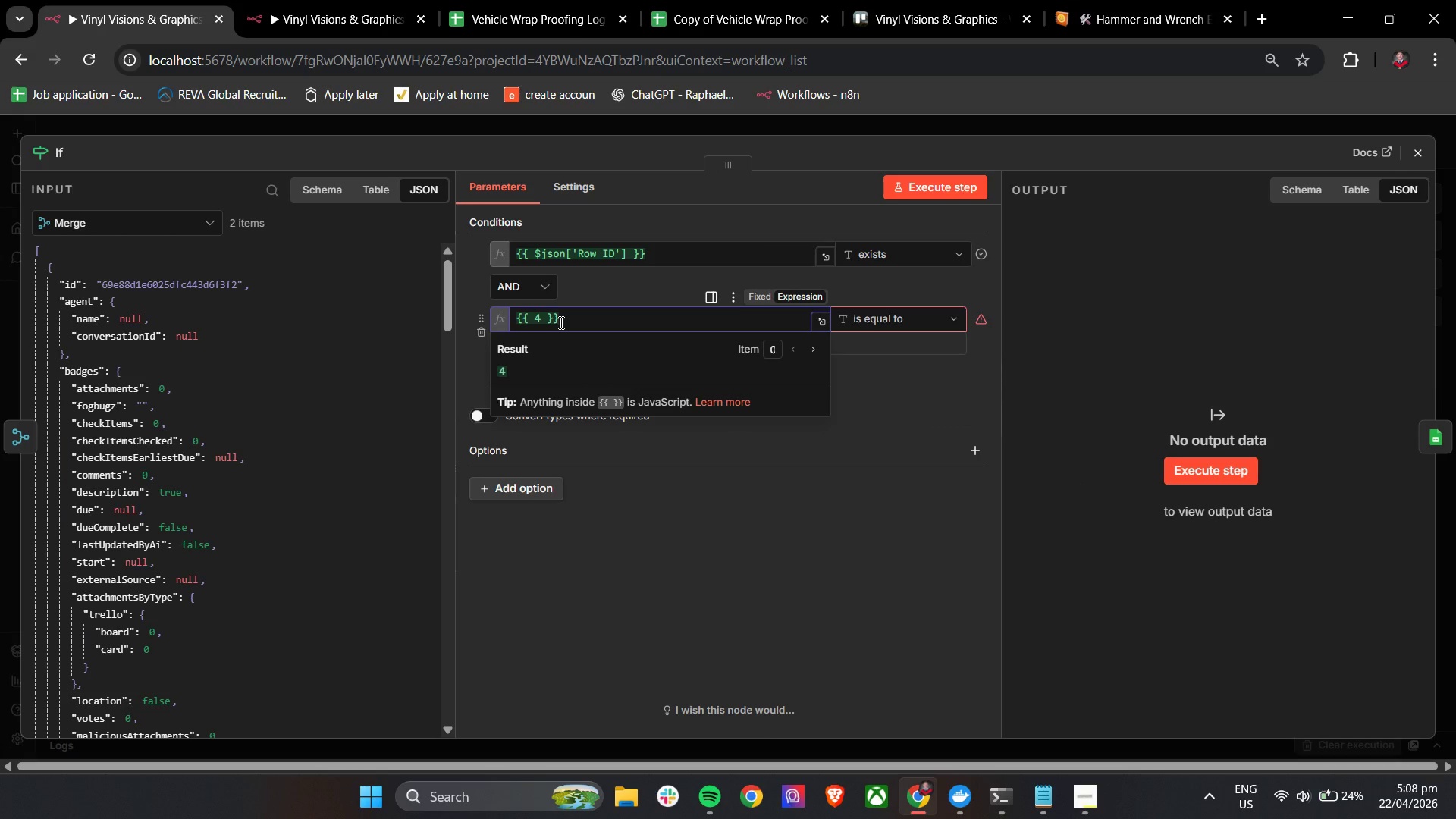 
key(Backspace)
 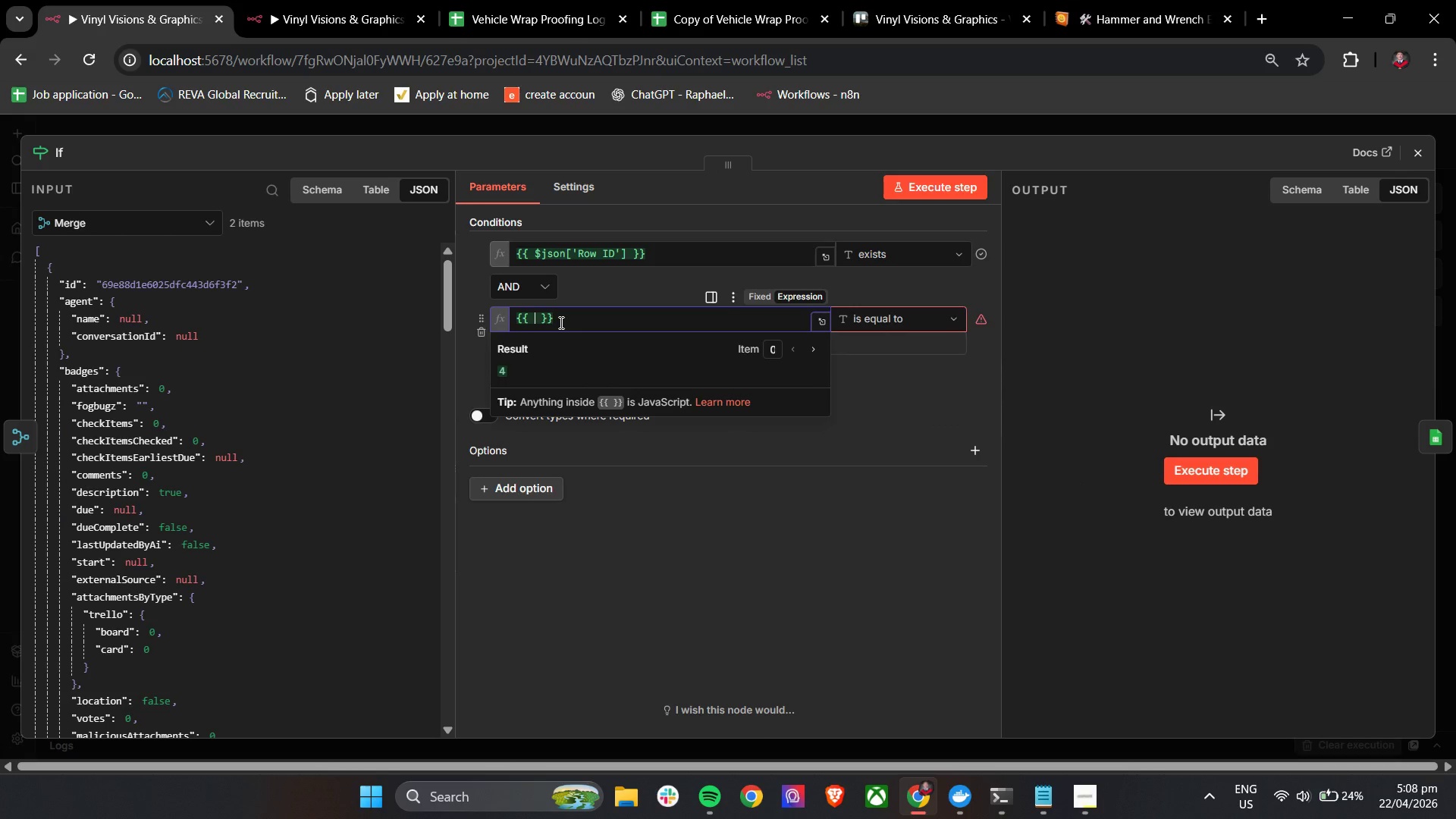 
key(Shift+4)
 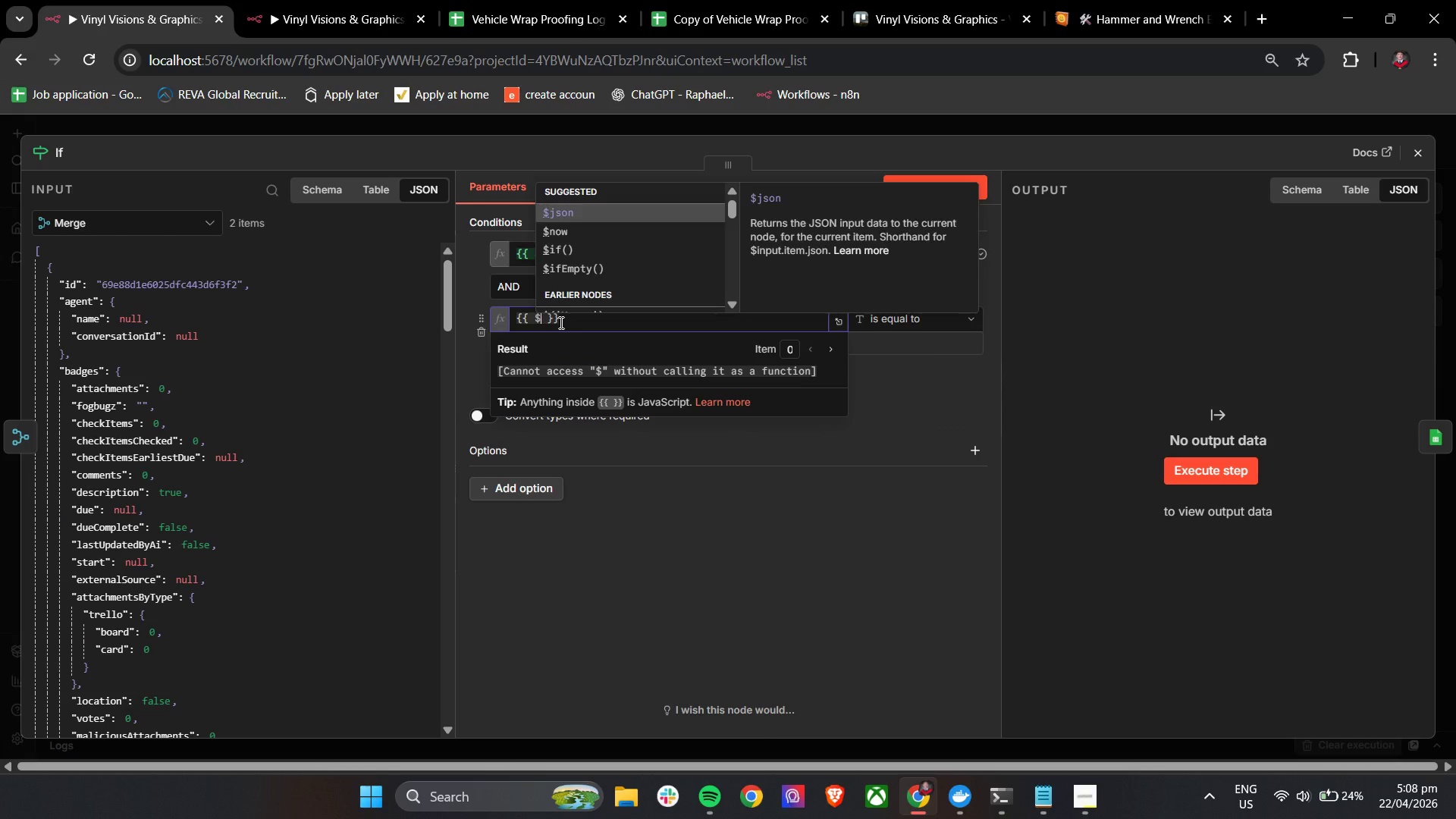 
key(Enter)
 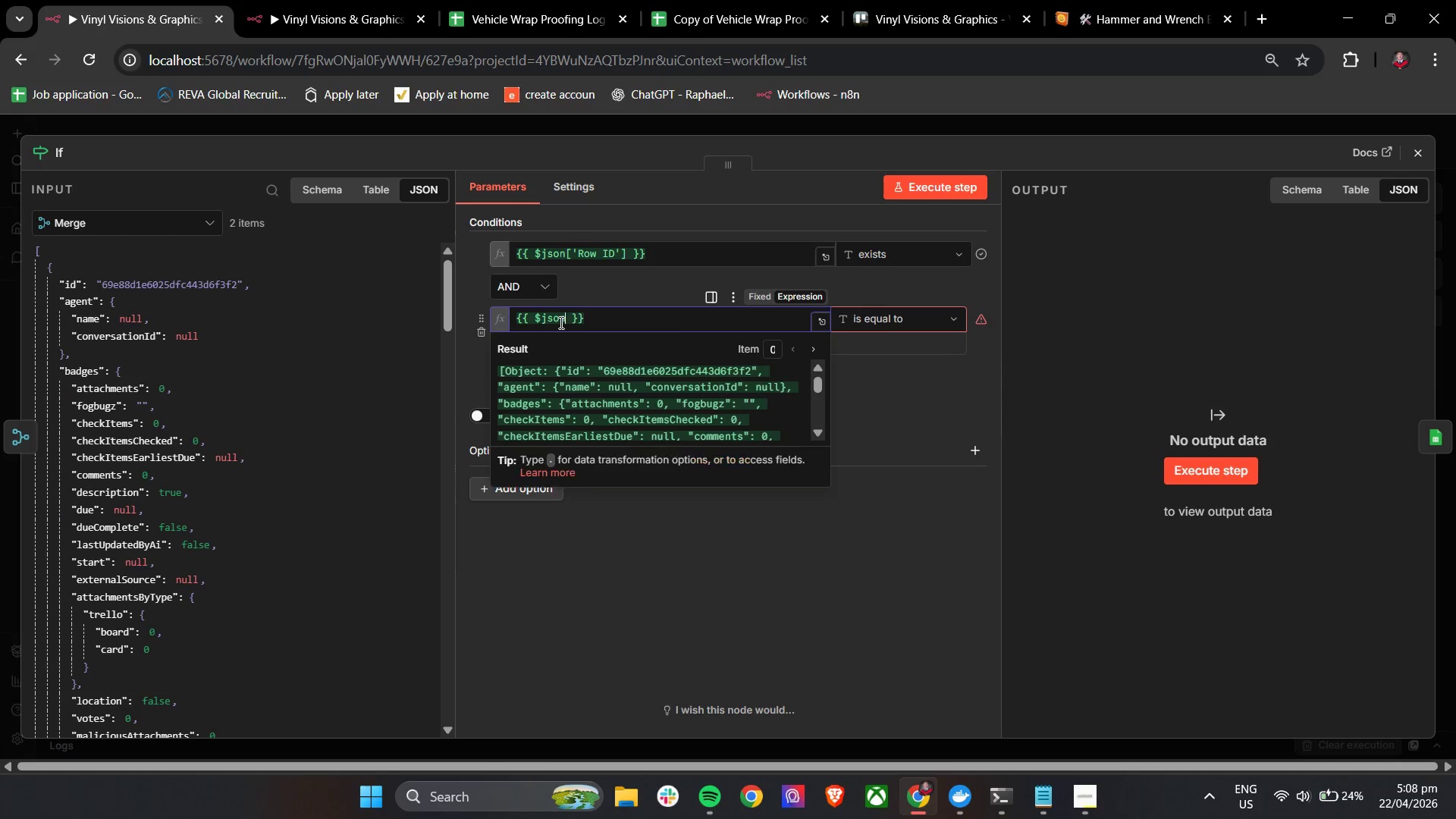 
key(BracketLeft)
 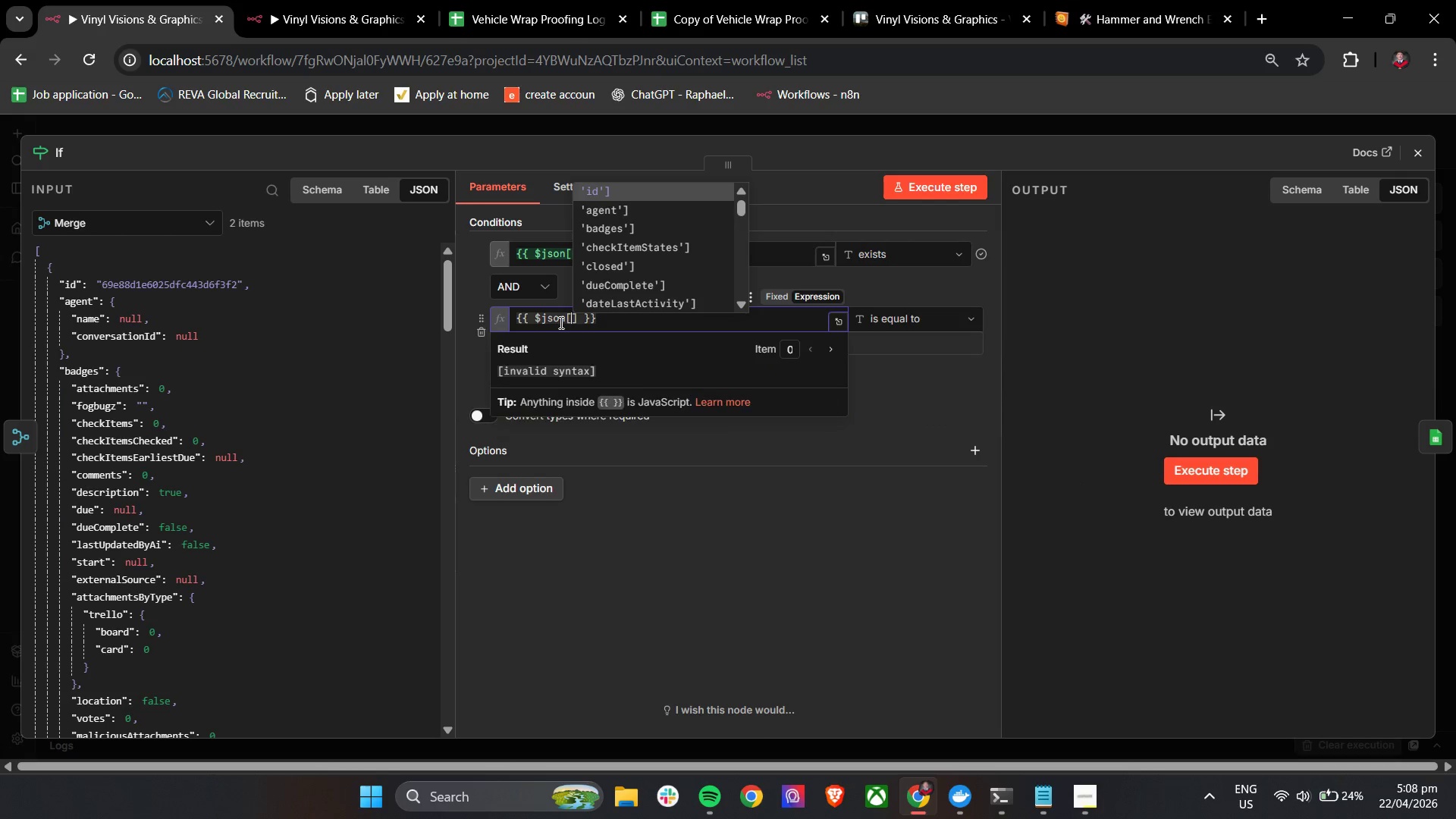 
key(Enter)
 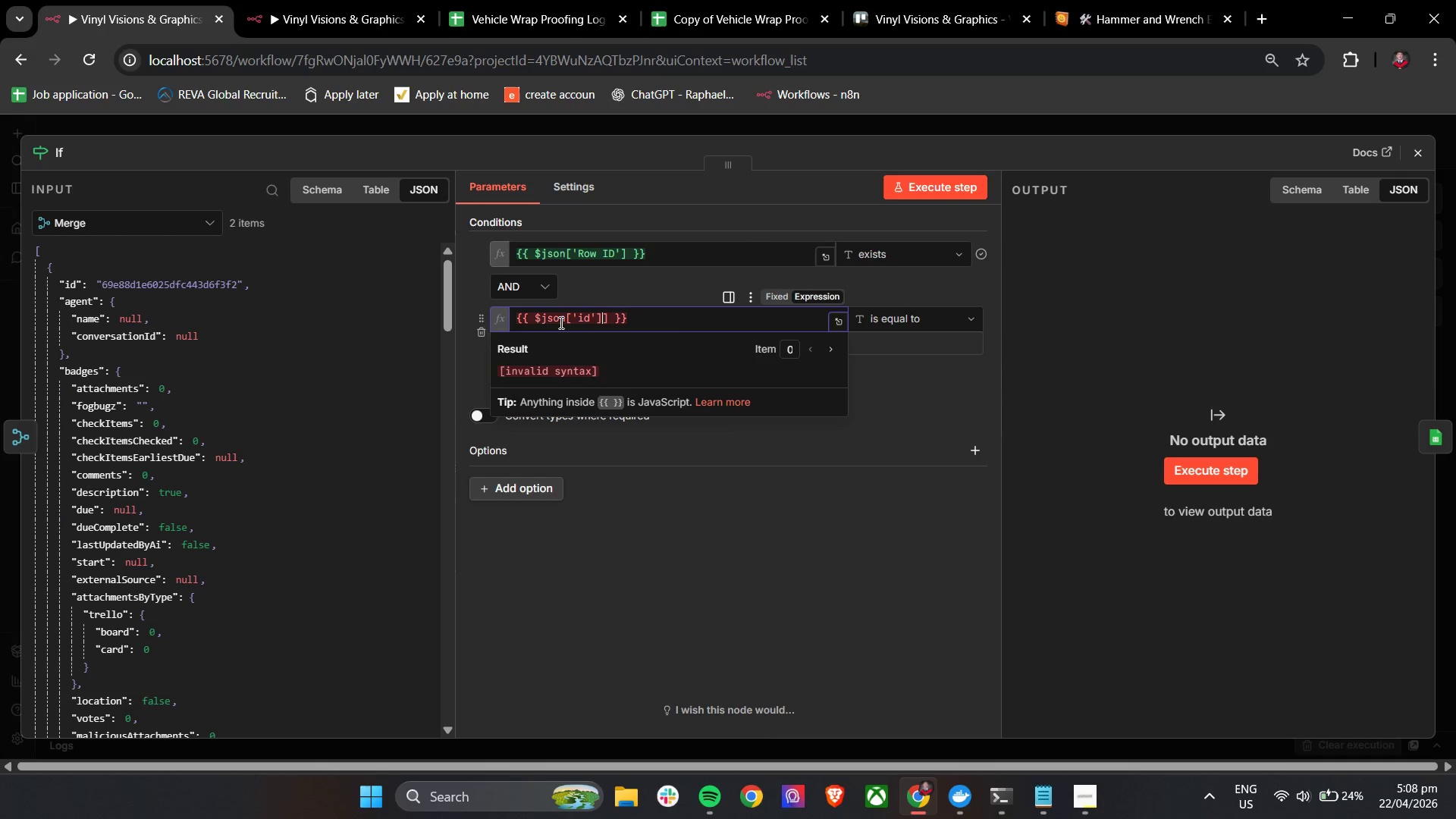 
key(Backspace)
 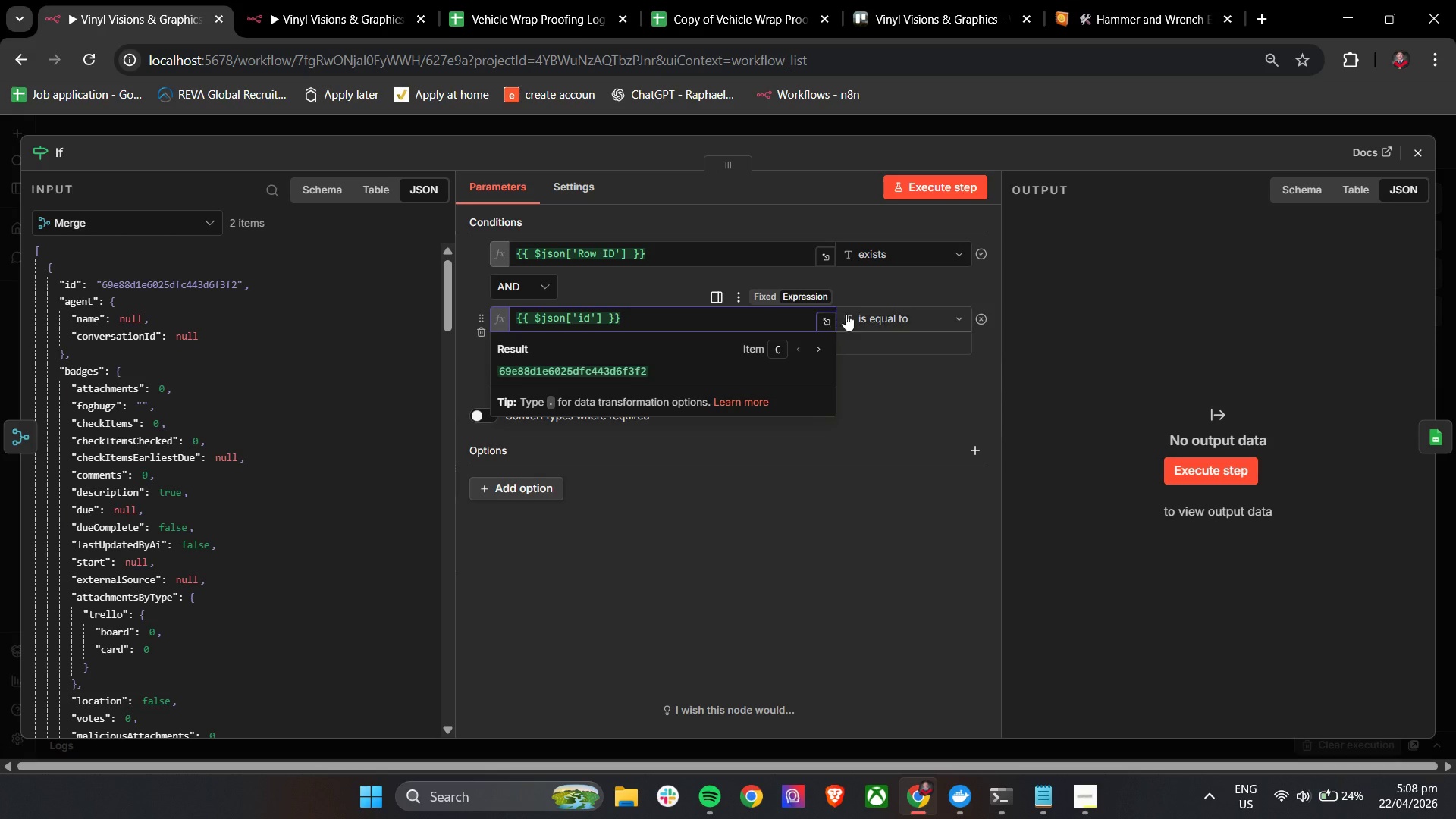 
left_click([882, 315])
 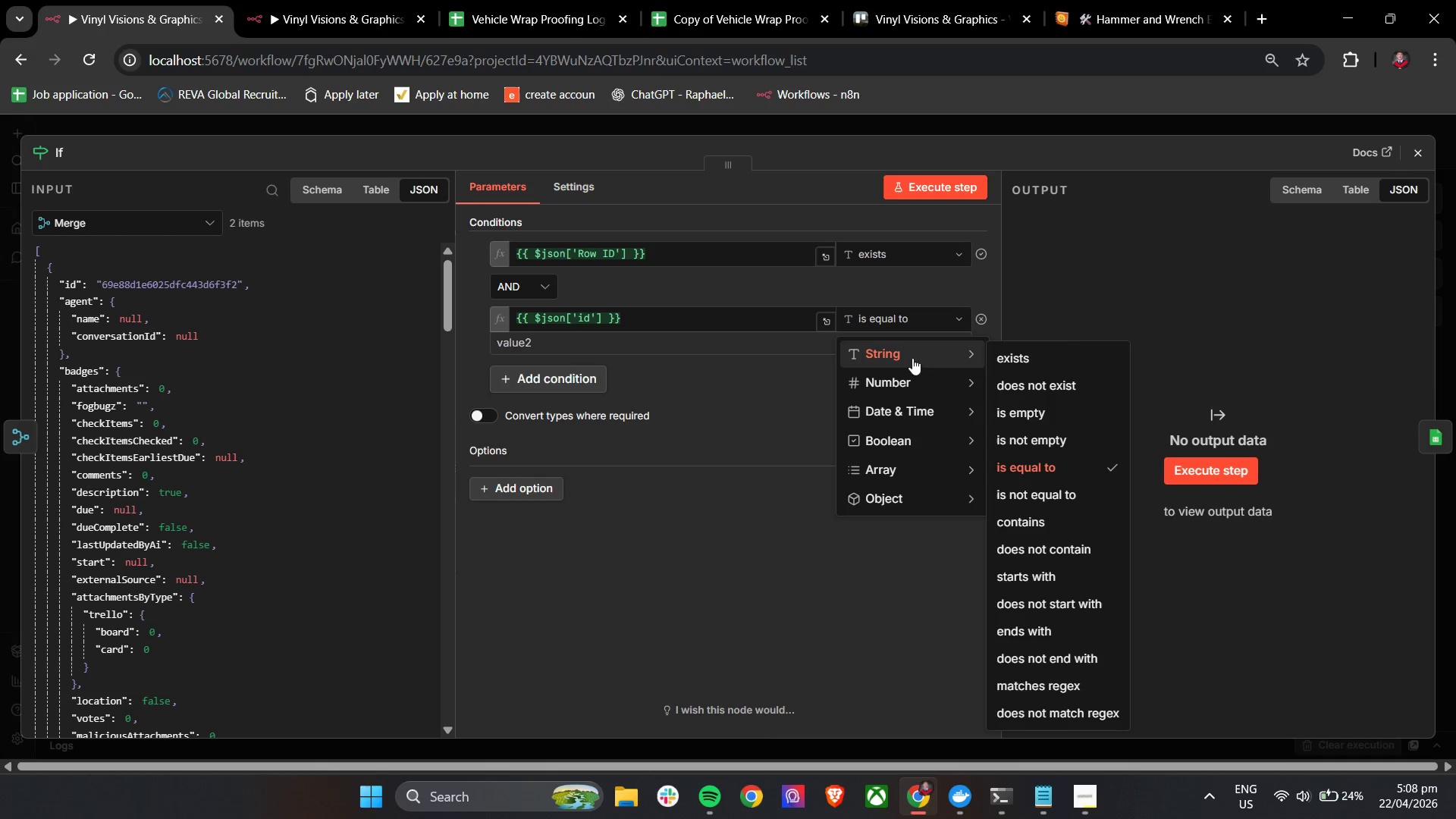 
left_click([1038, 359])
 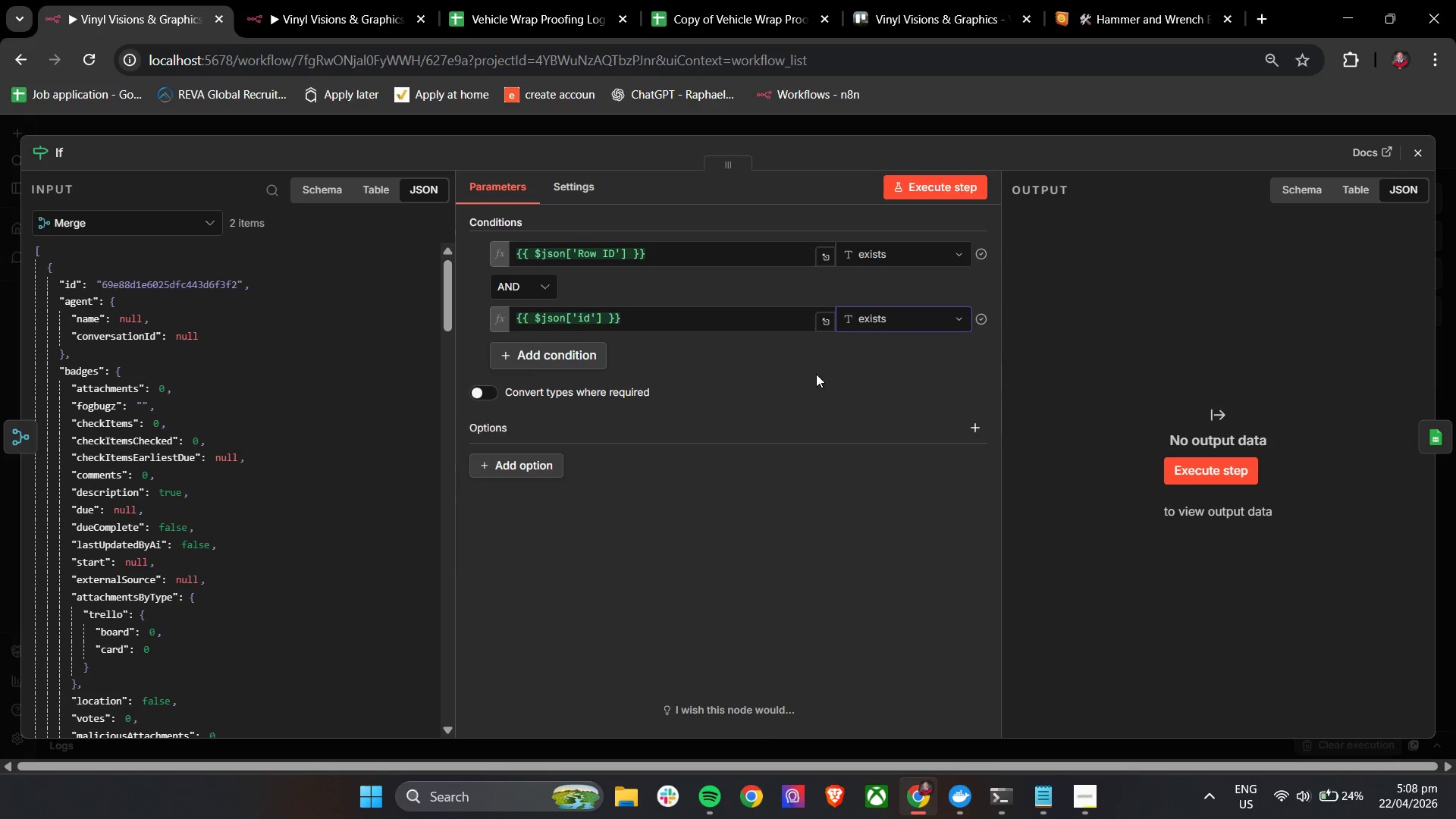 
left_click([801, 378])
 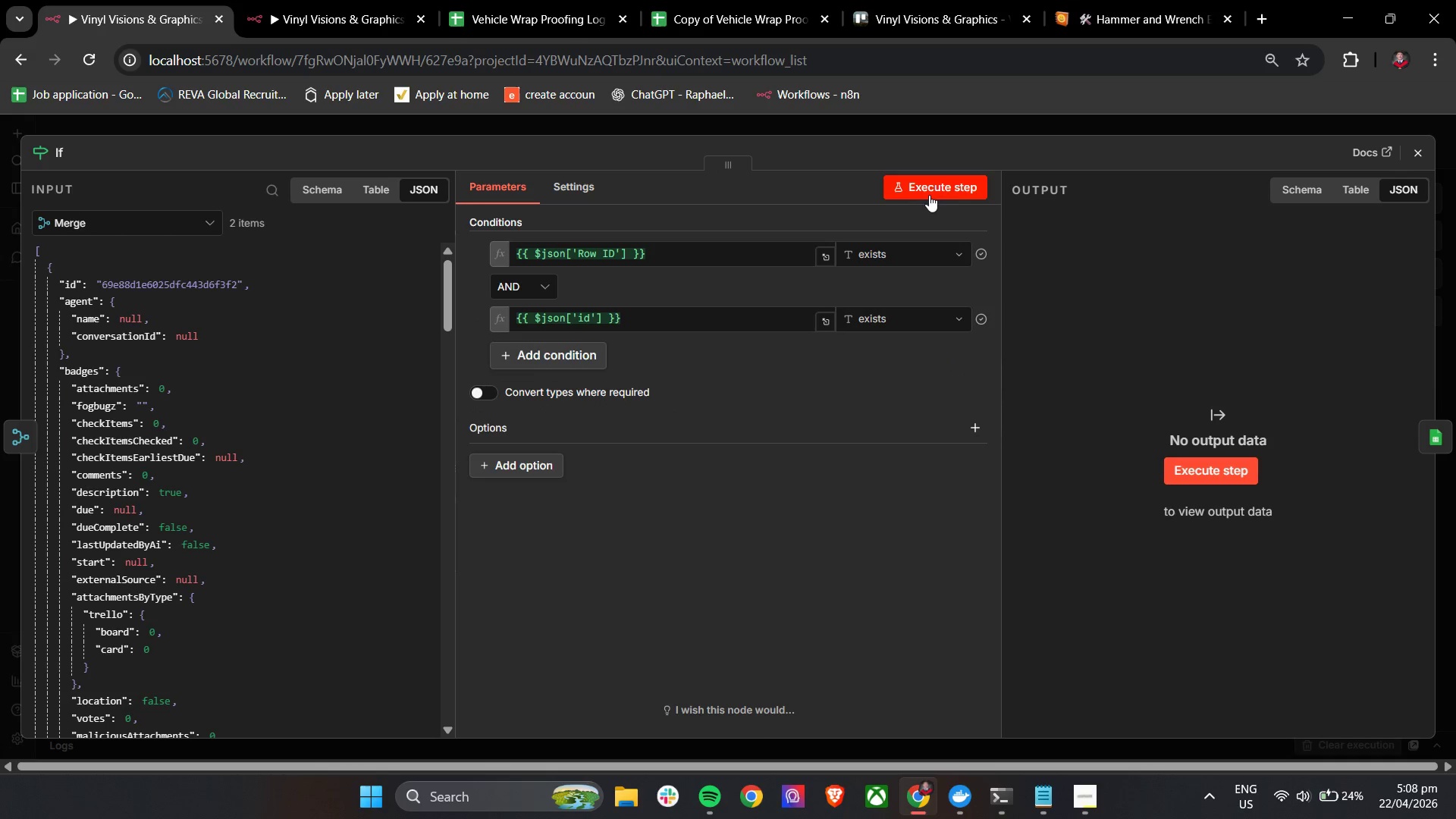 
left_click([935, 187])
 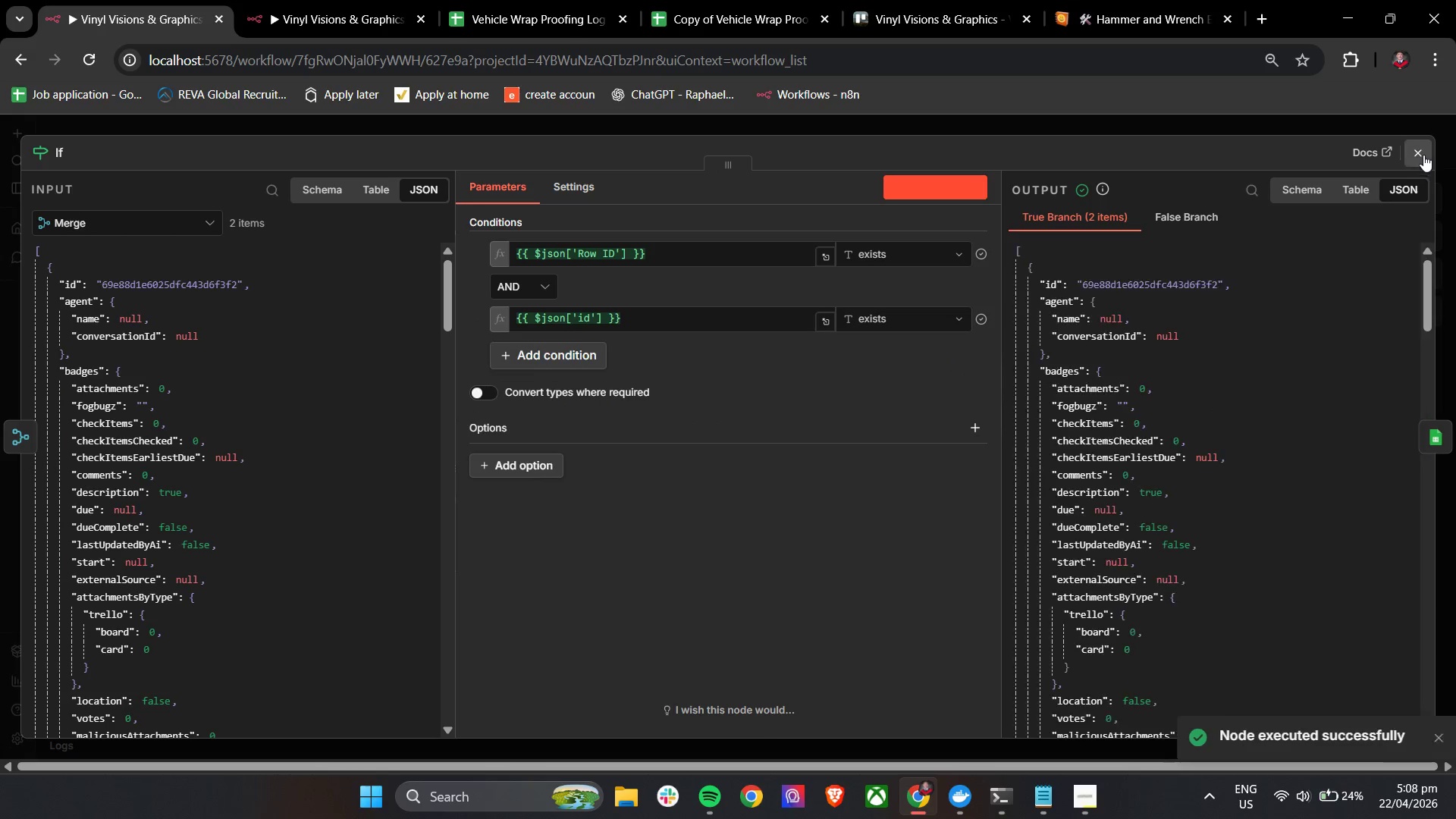 
left_click([1421, 149])
 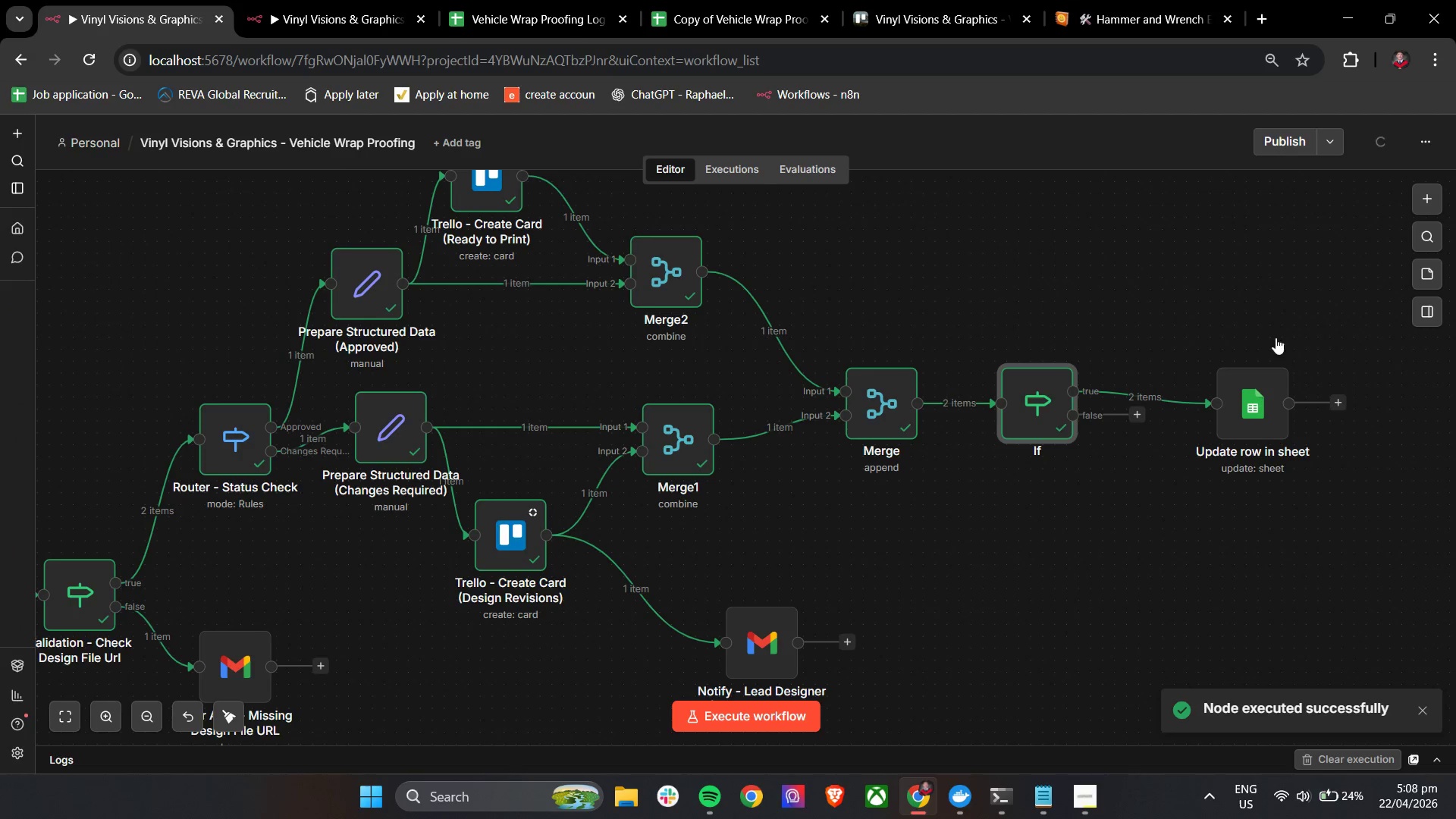 
hold_key(key=ControlLeft, duration=0.91)
left_click_drag(start_coordinate=[1157, 535], to_coordinate=[964, 524])
 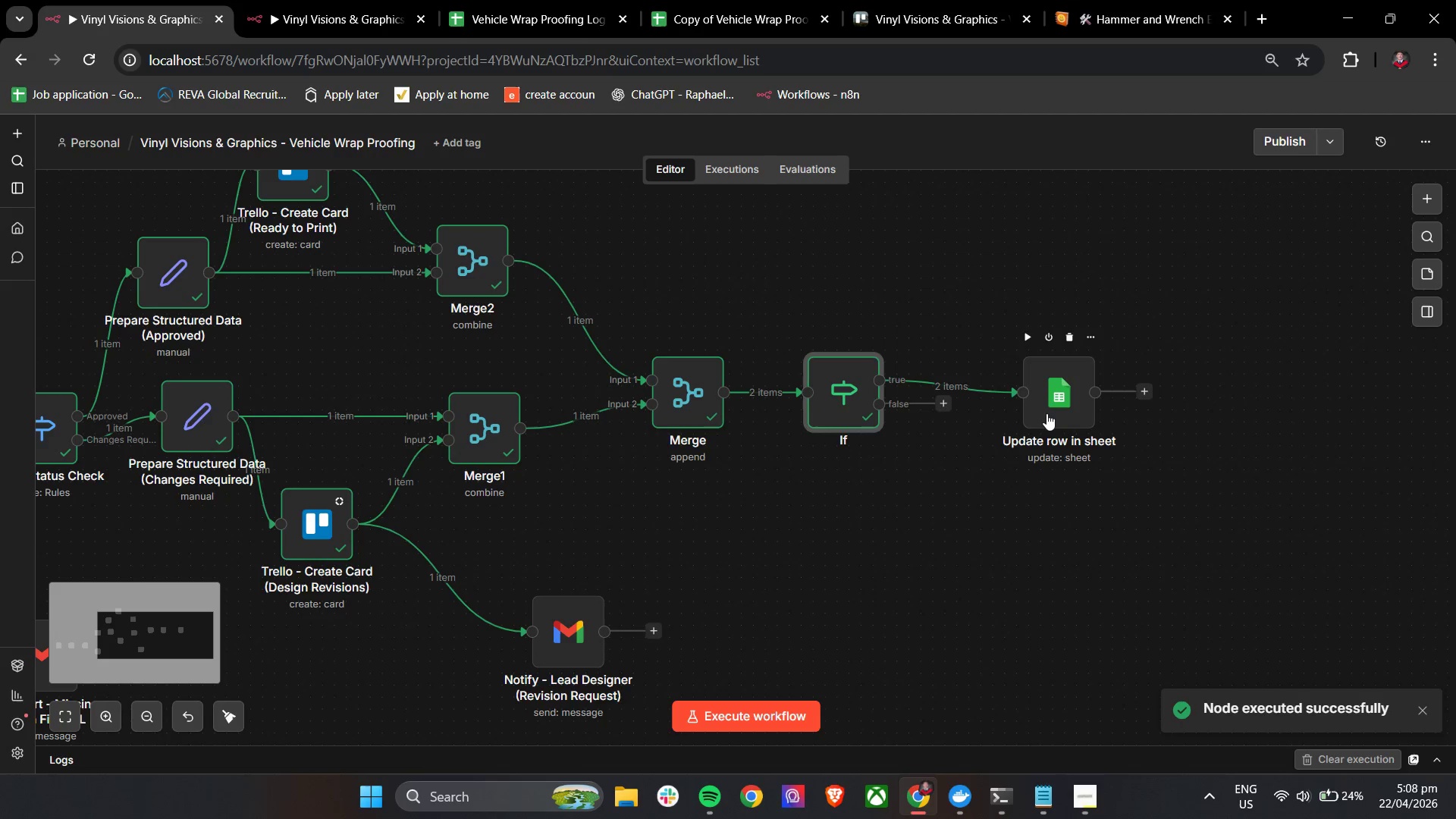 
left_click_drag(start_coordinate=[1055, 407], to_coordinate=[1122, 369])
 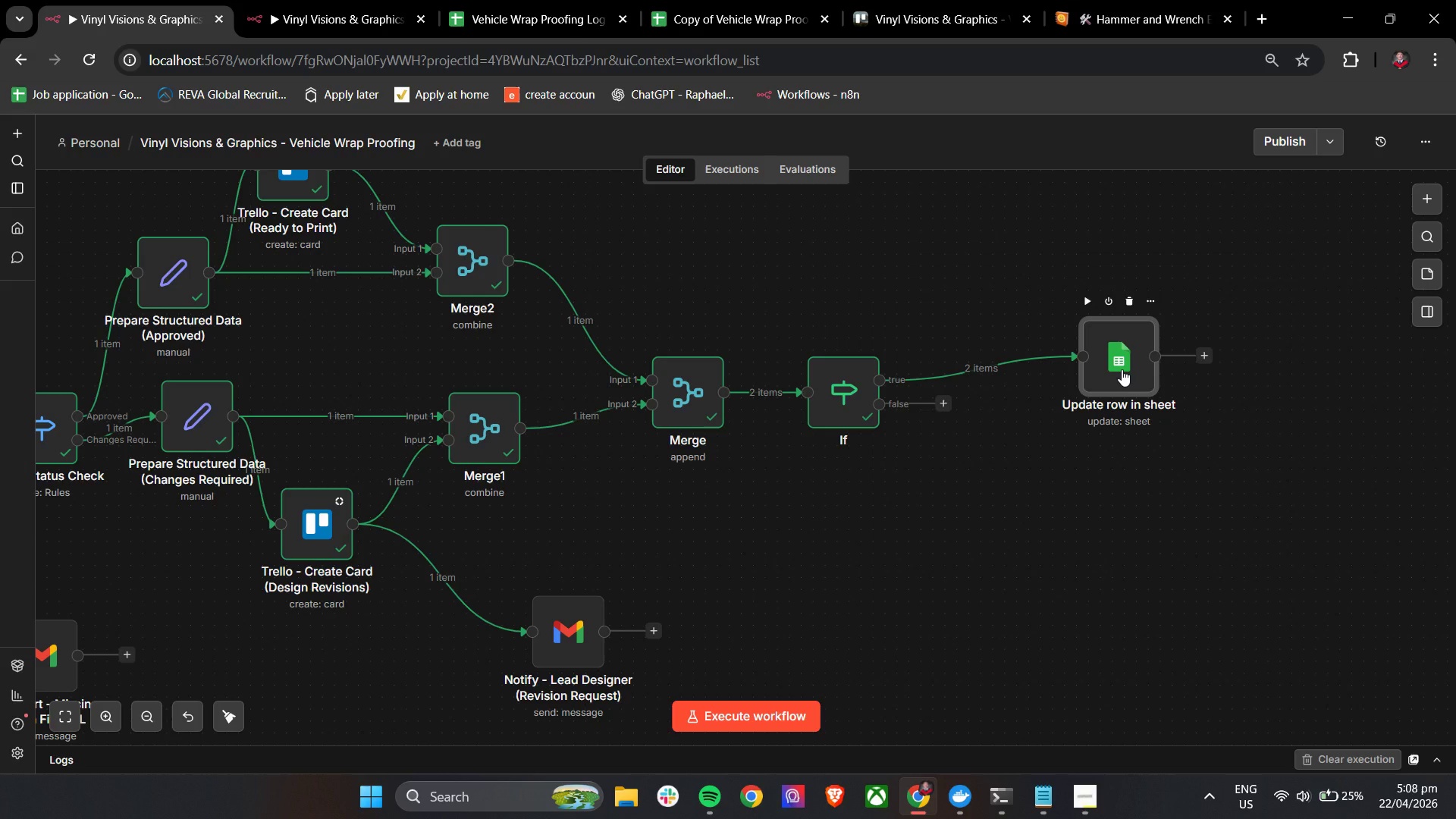 
wait(25.61)
 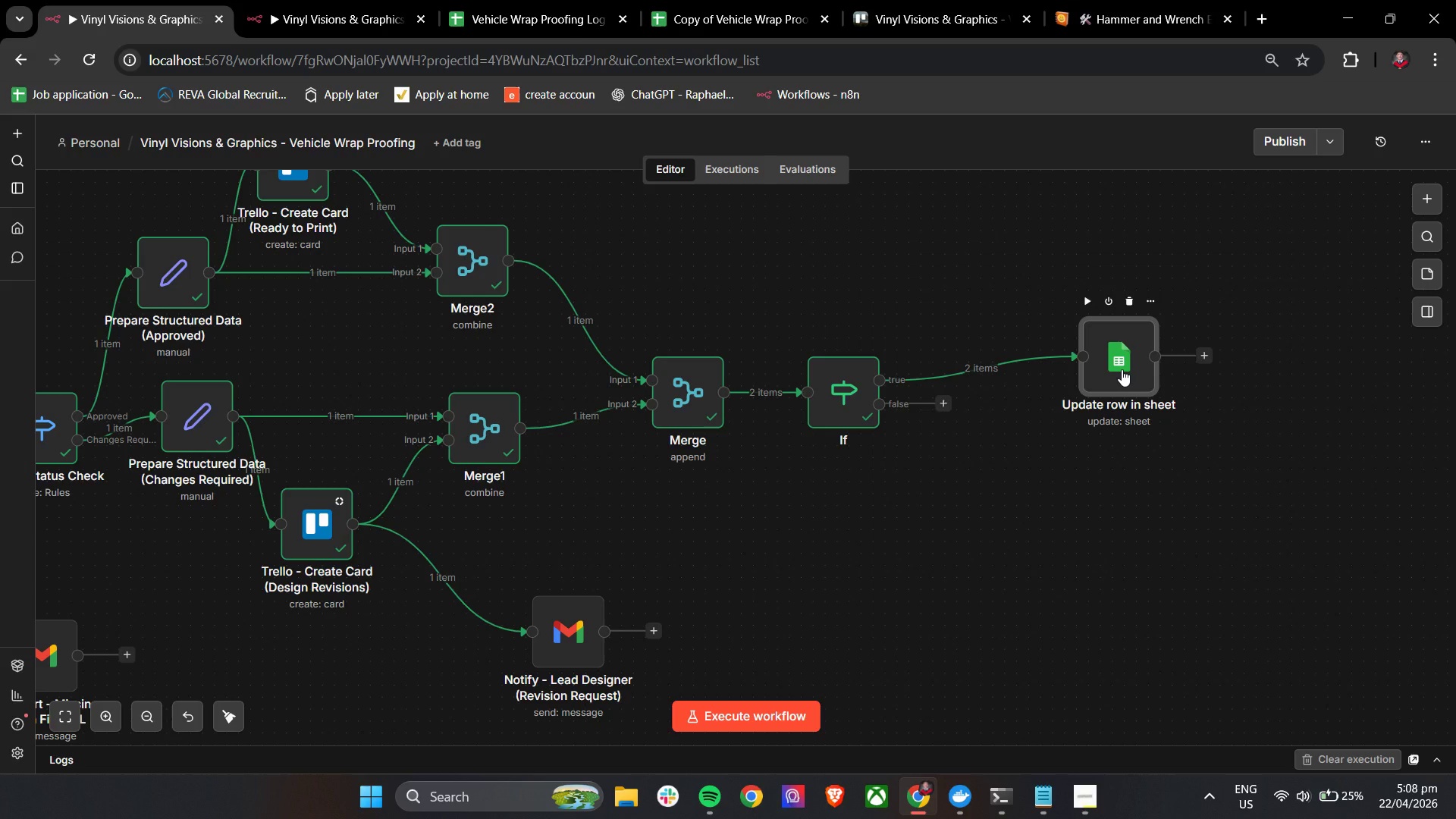 
hold_key(key=ControlLeft, duration=2.14)
scroll: coordinate [1048, 545], scroll_direction: down, amount: 3.0
 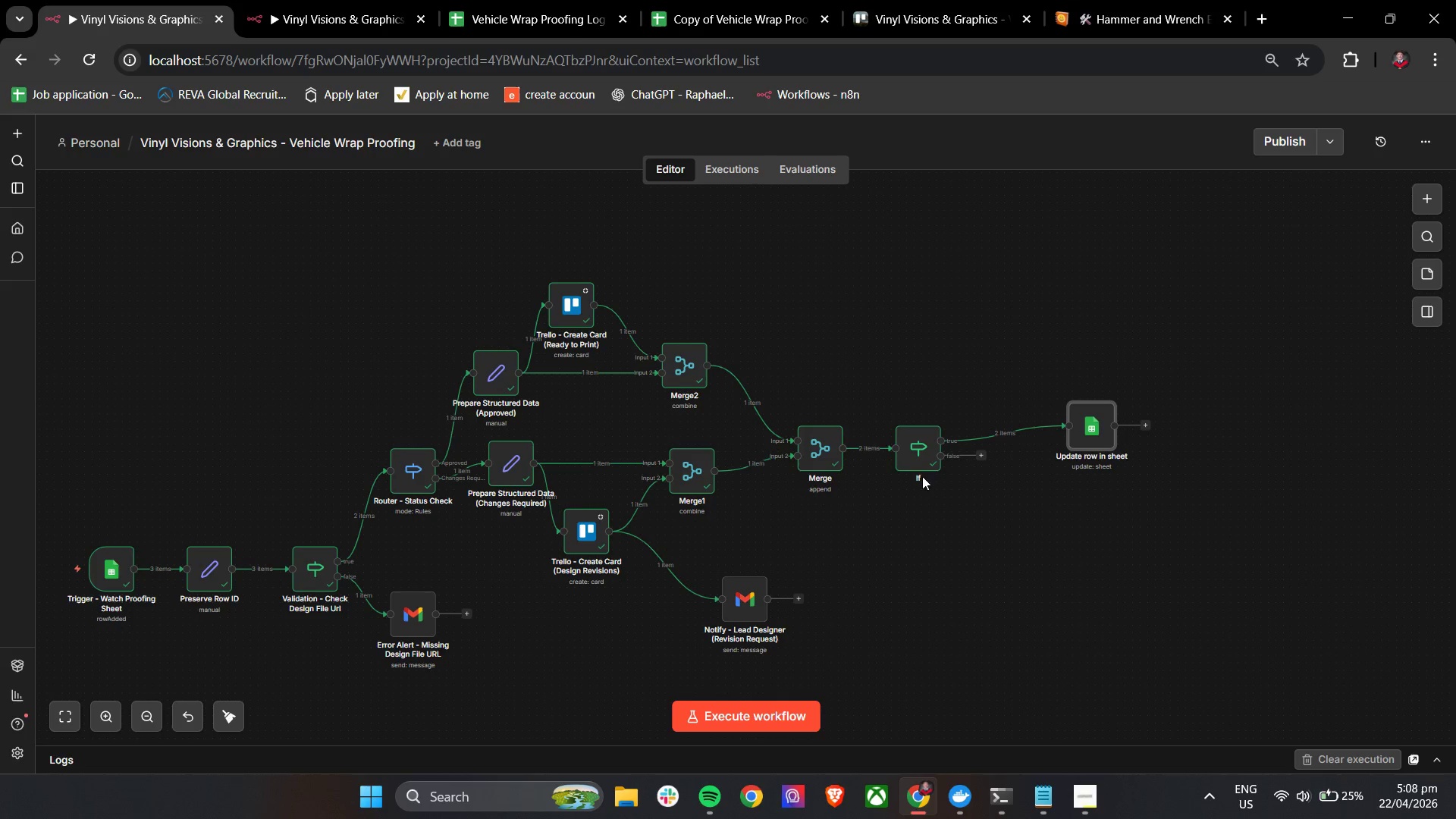 
left_click_drag(start_coordinate=[798, 371], to_coordinate=[1218, 574])
 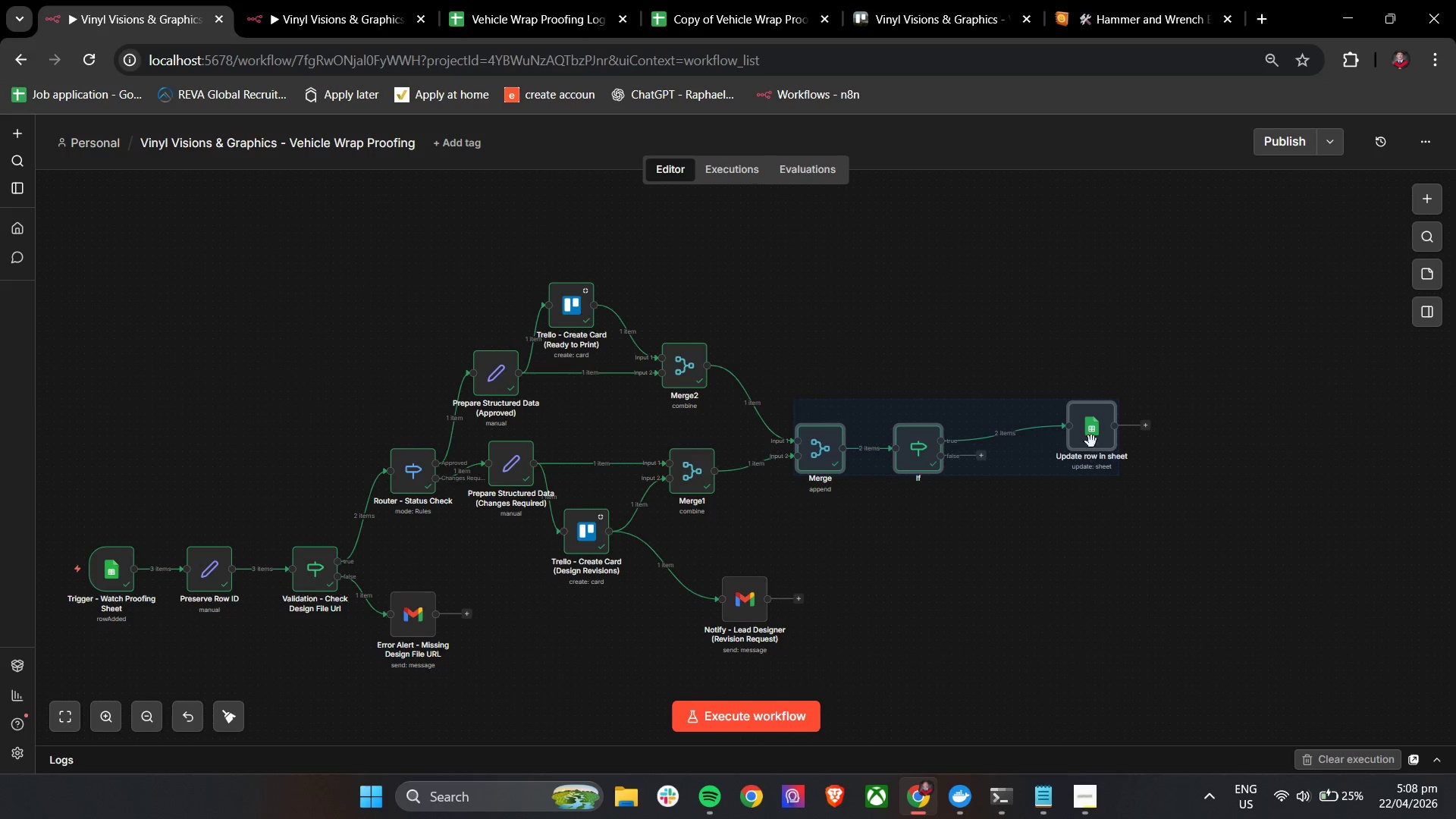 
left_click_drag(start_coordinate=[1091, 430], to_coordinate=[1100, 435])
 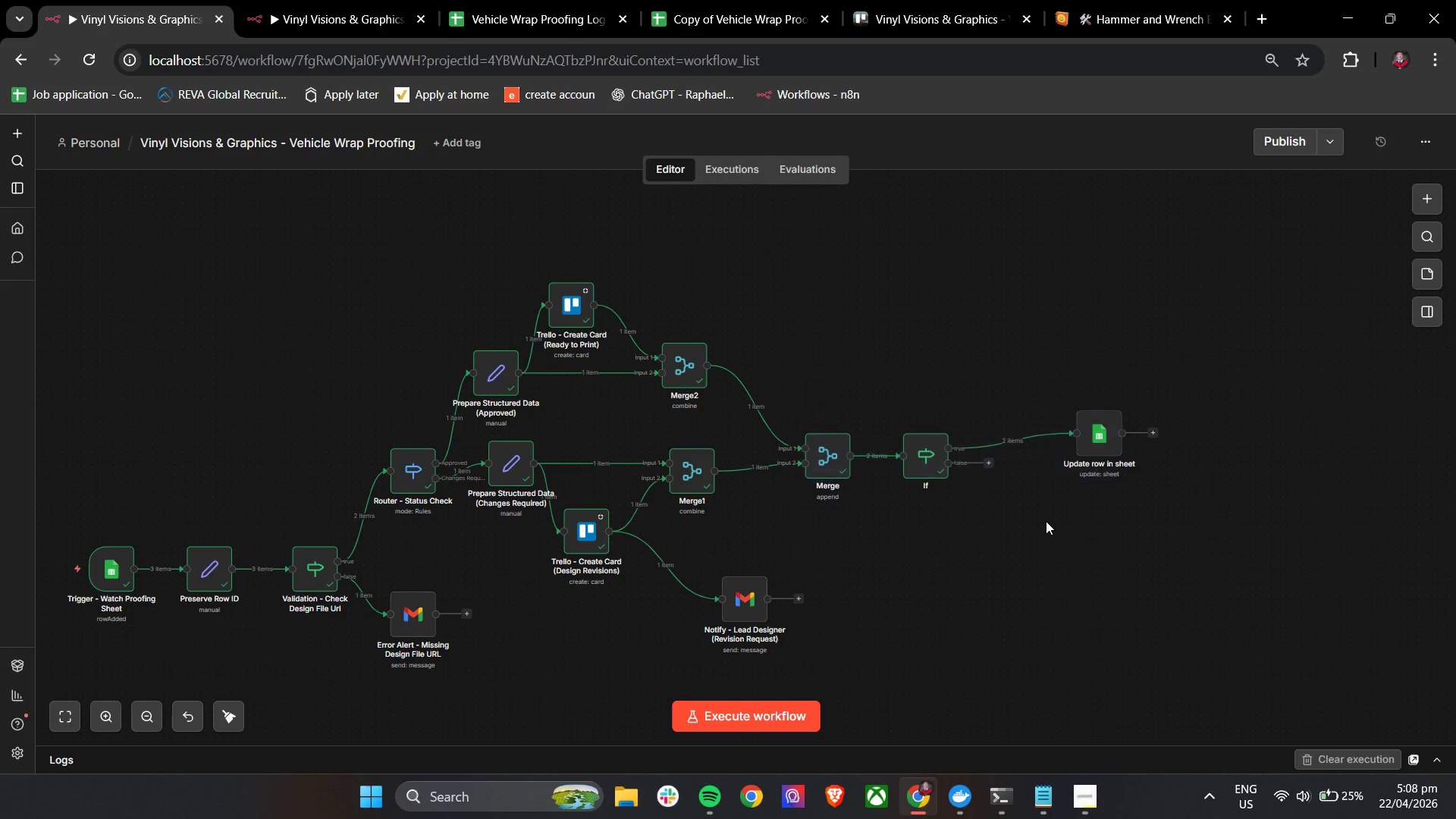 
left_click([1046, 521])
 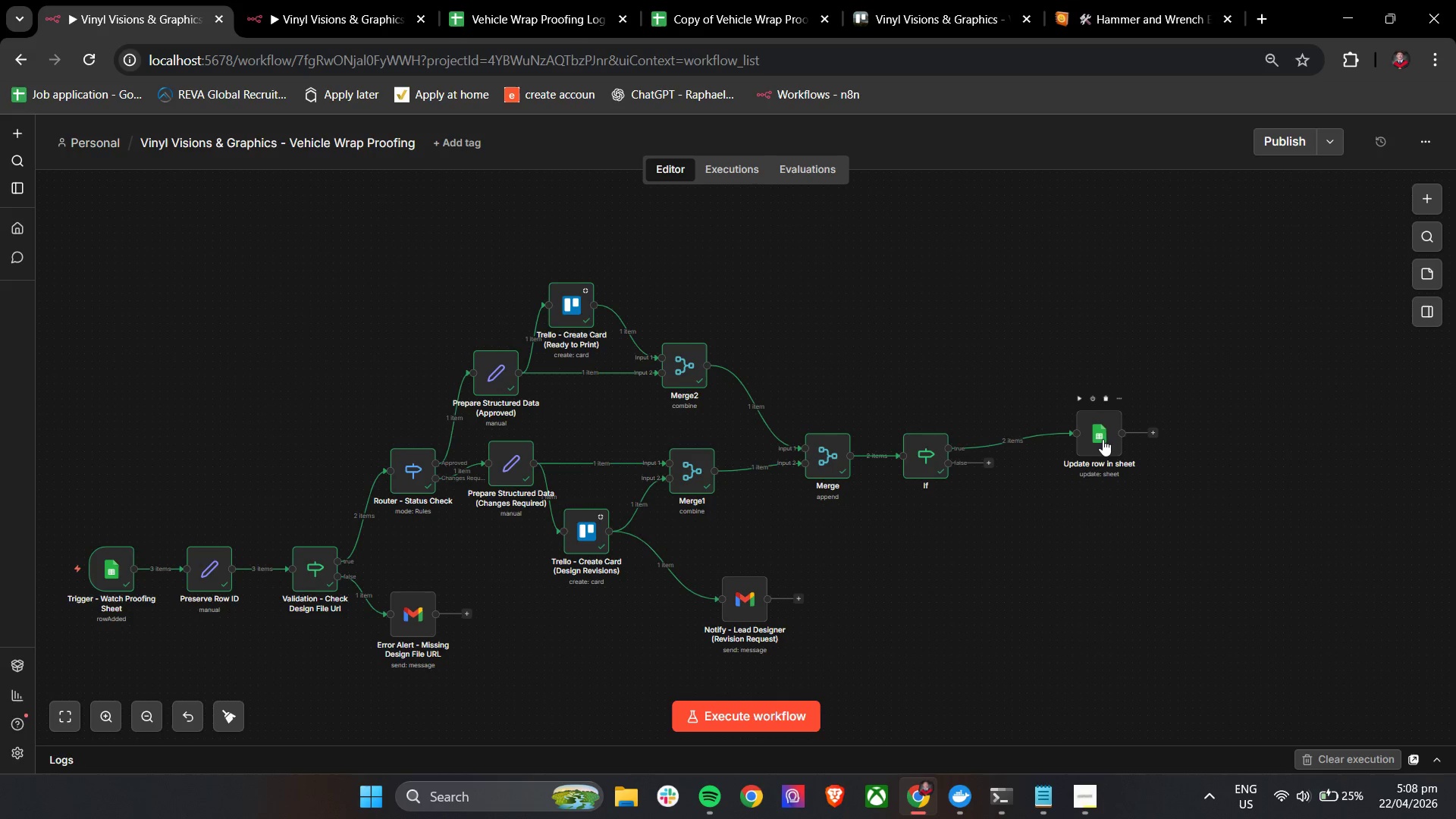 
left_click_drag(start_coordinate=[1103, 439], to_coordinate=[1067, 422])
 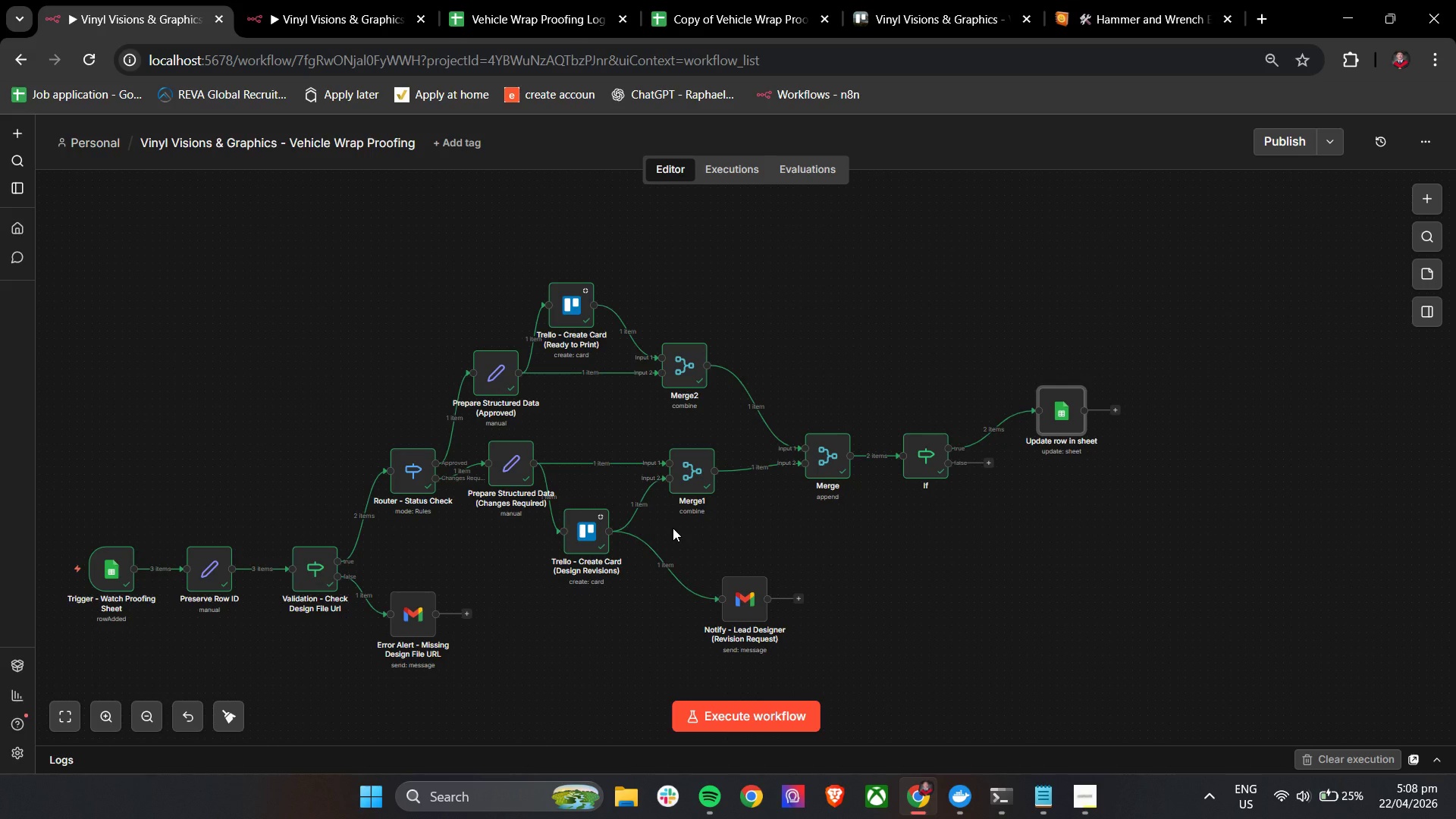 
wait(13.86)
 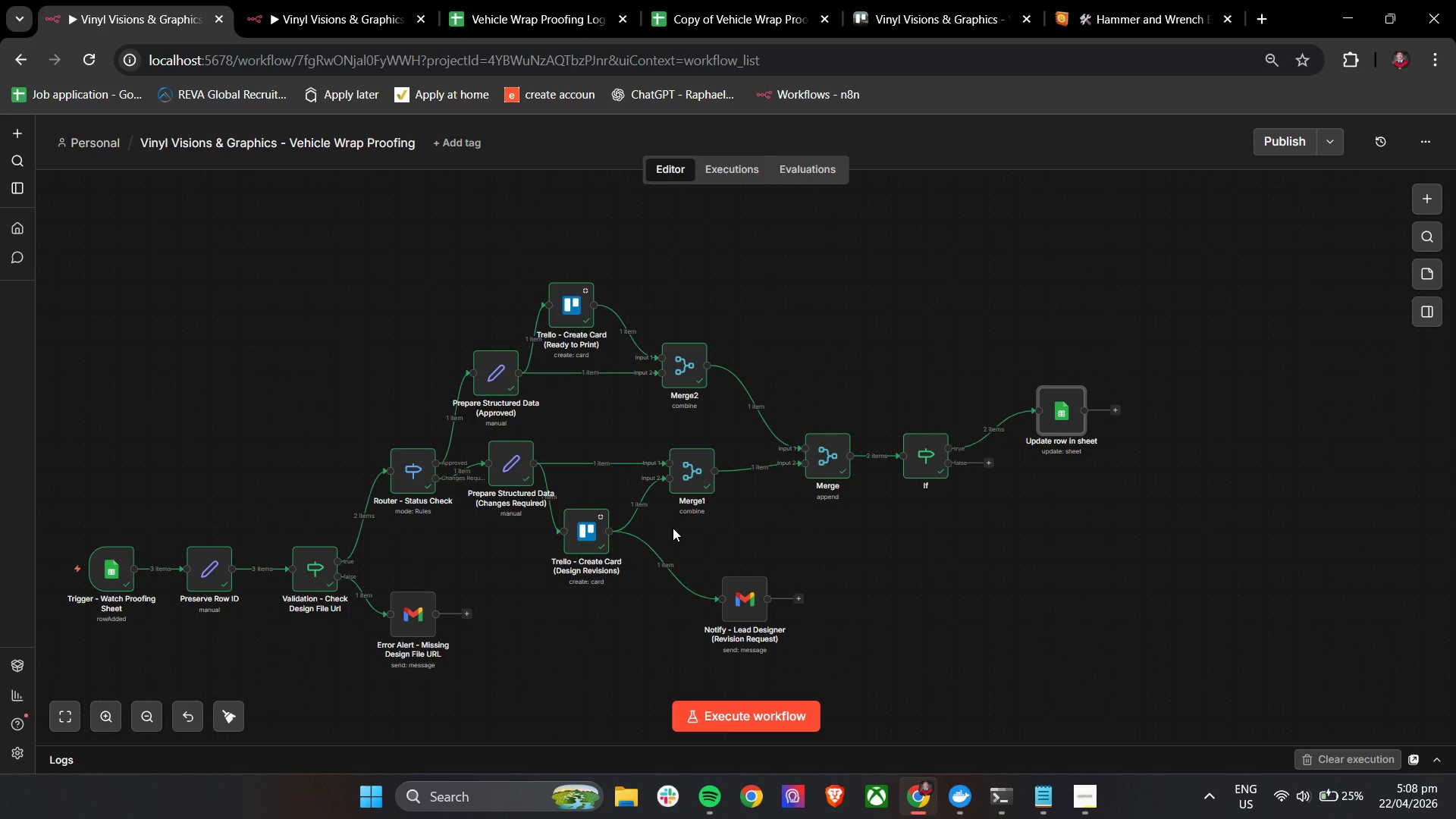 
left_click([990, 464])
 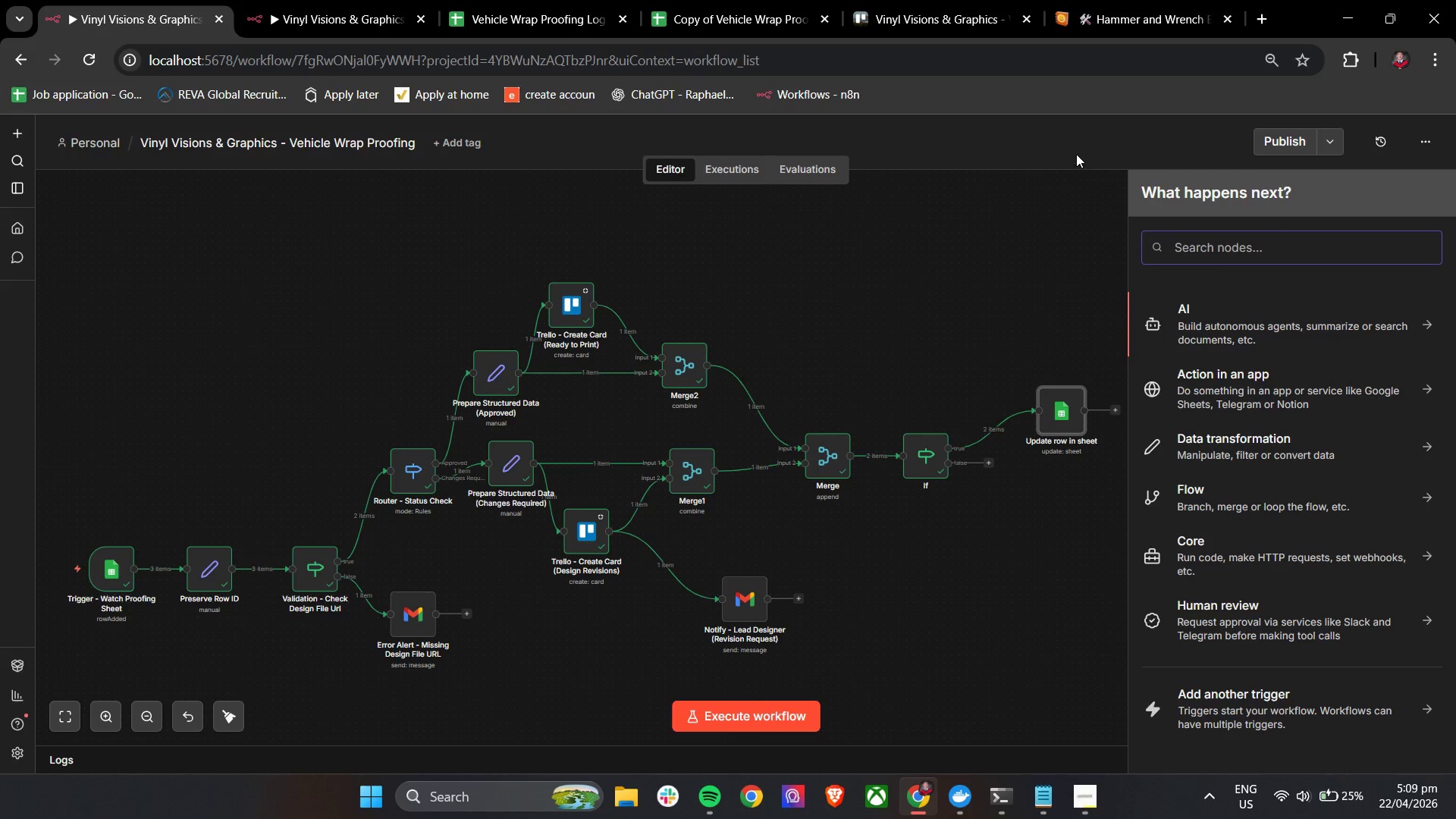 
wait(6.66)
 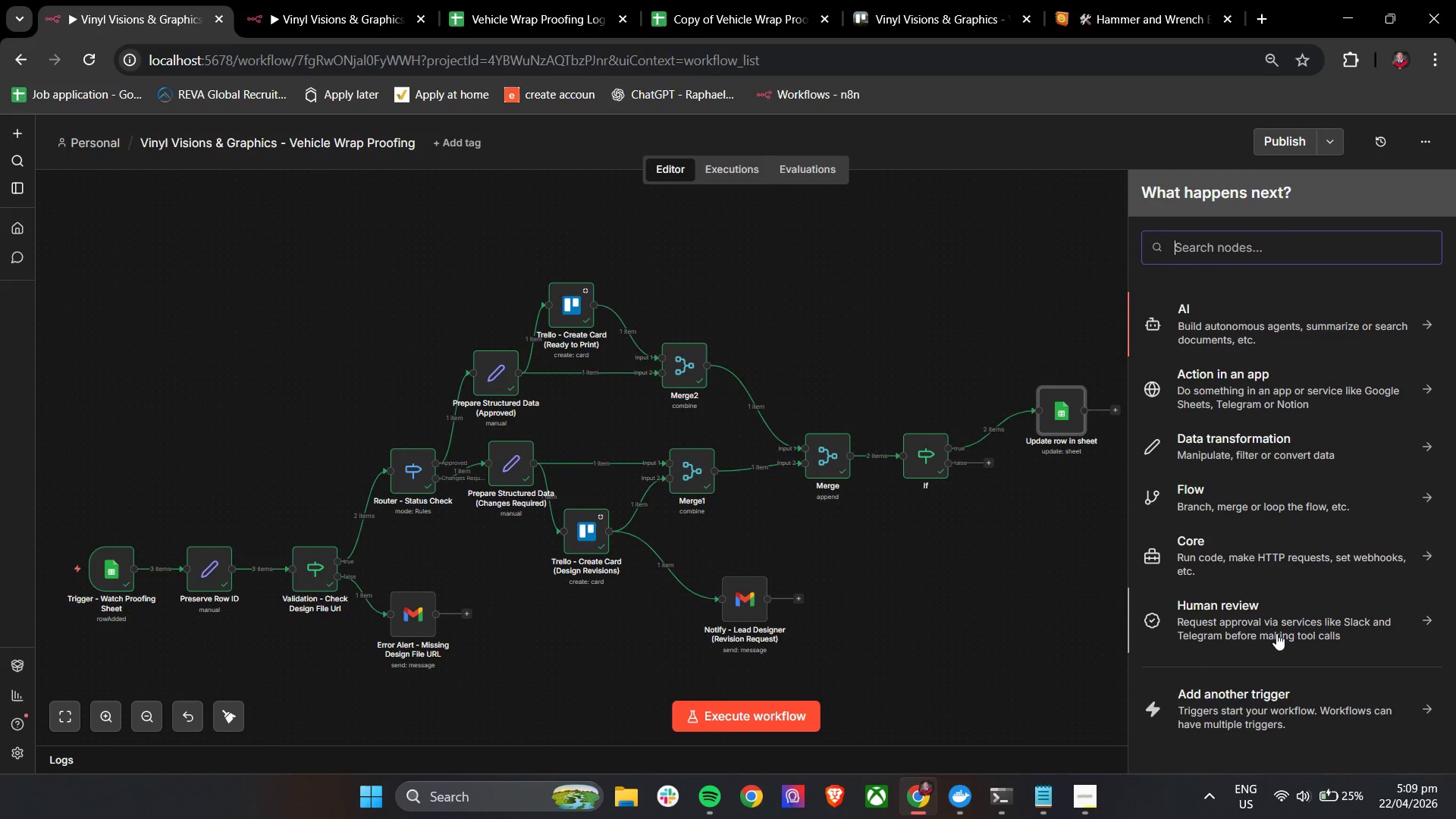 
left_click([1290, 254])
 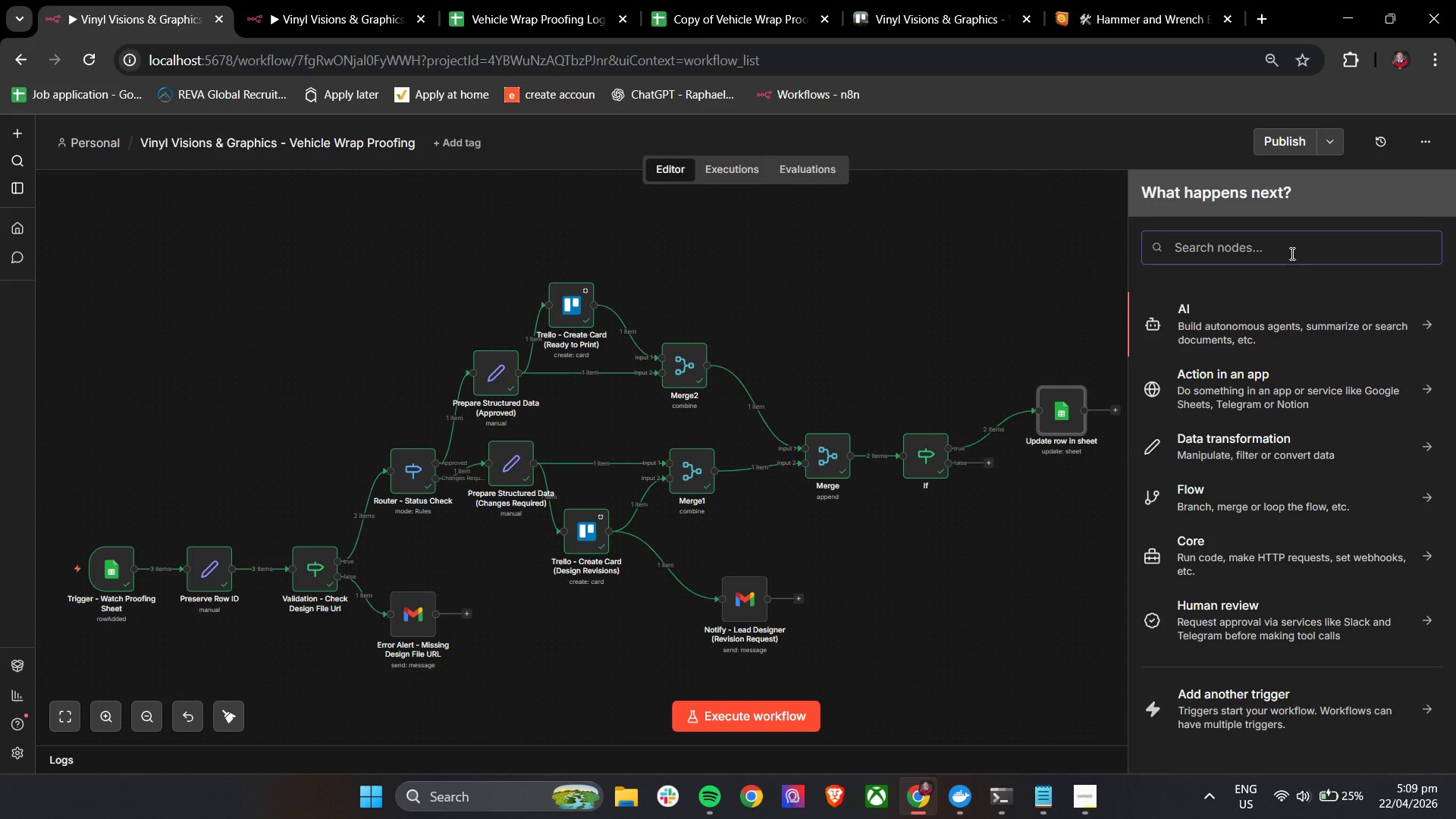 
type(gmail)
 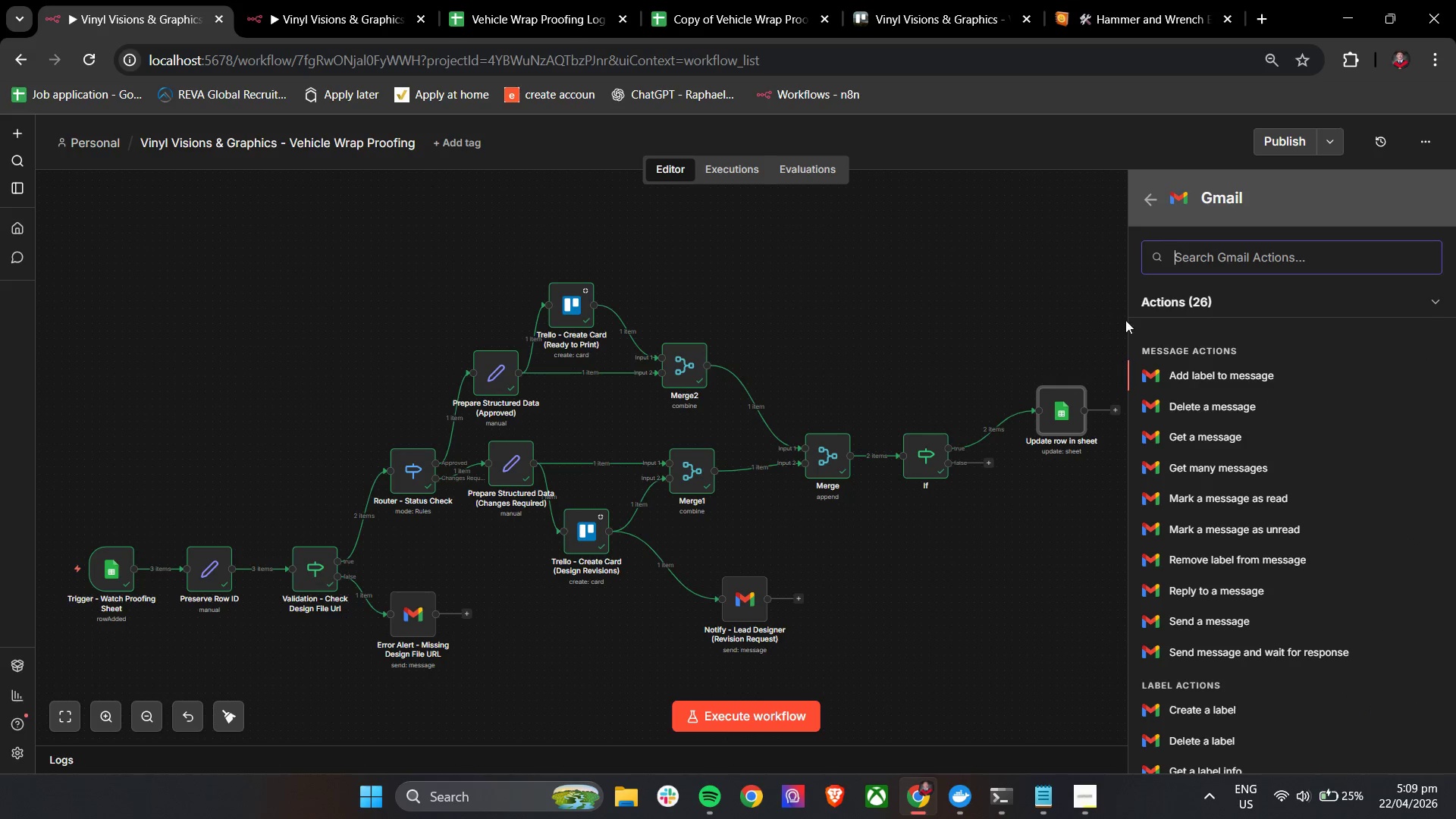 
type(se)
 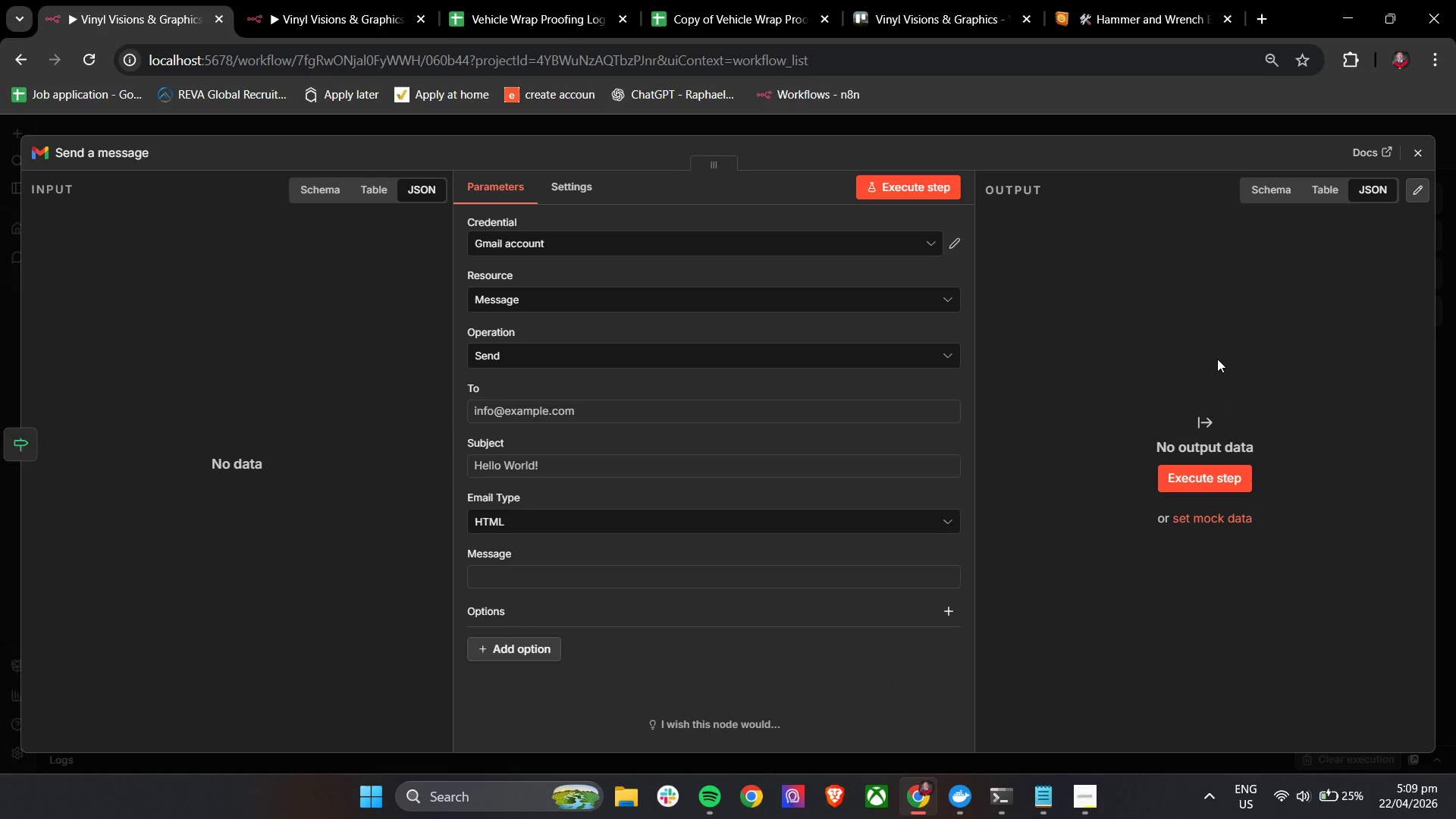 
wait(7.23)
 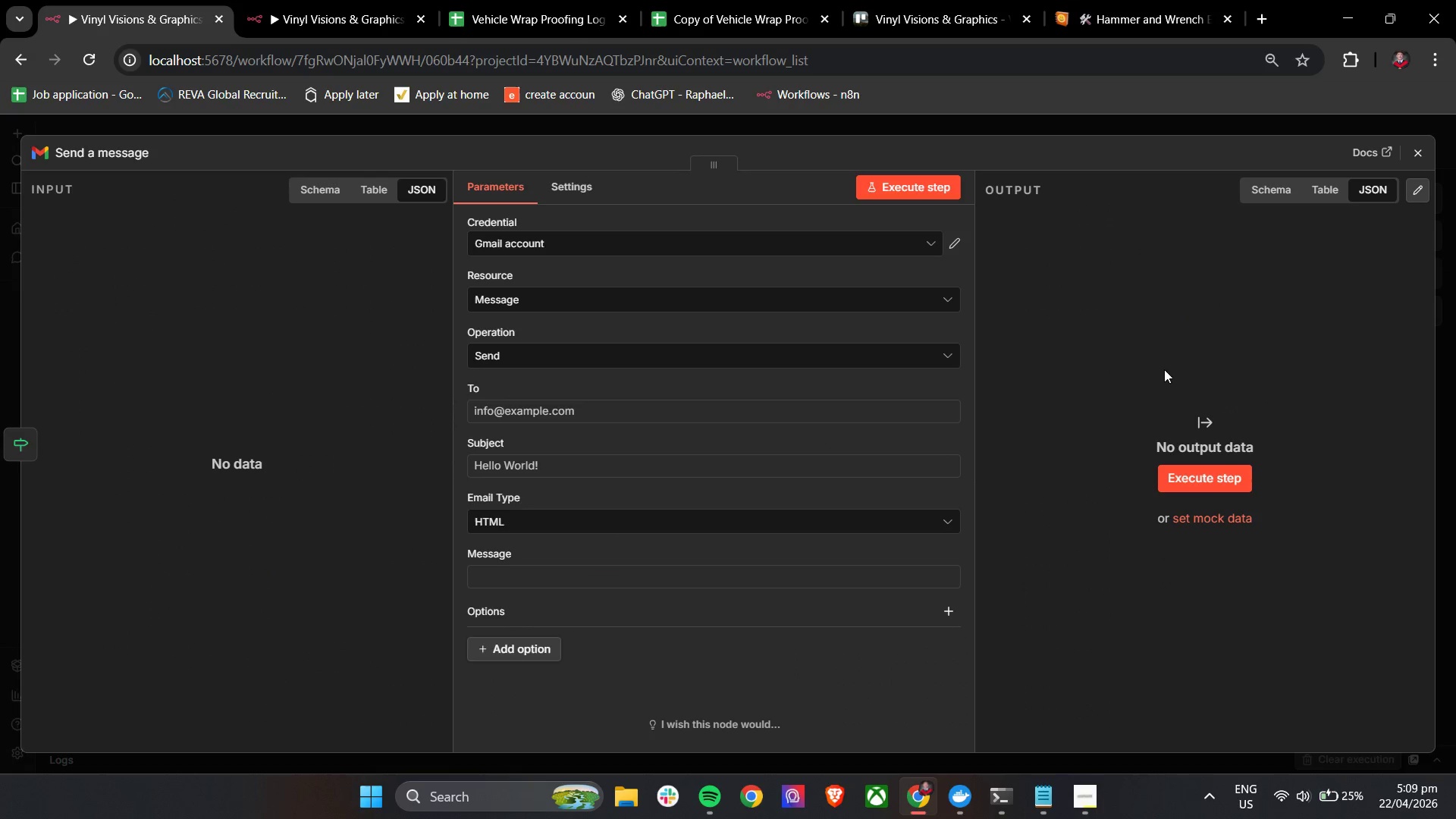 
left_click([132, 152])
 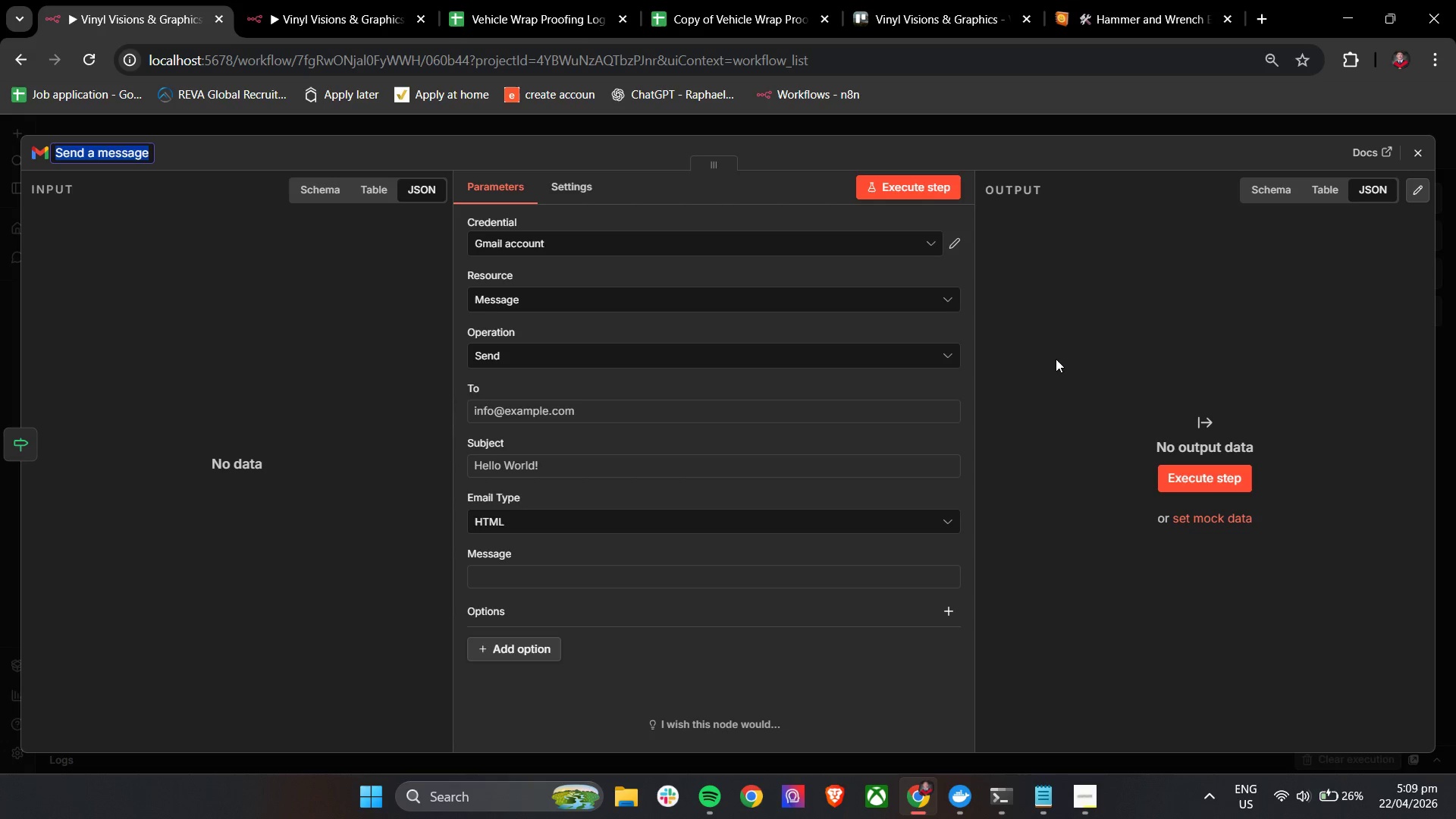 
left_click([618, 148])
 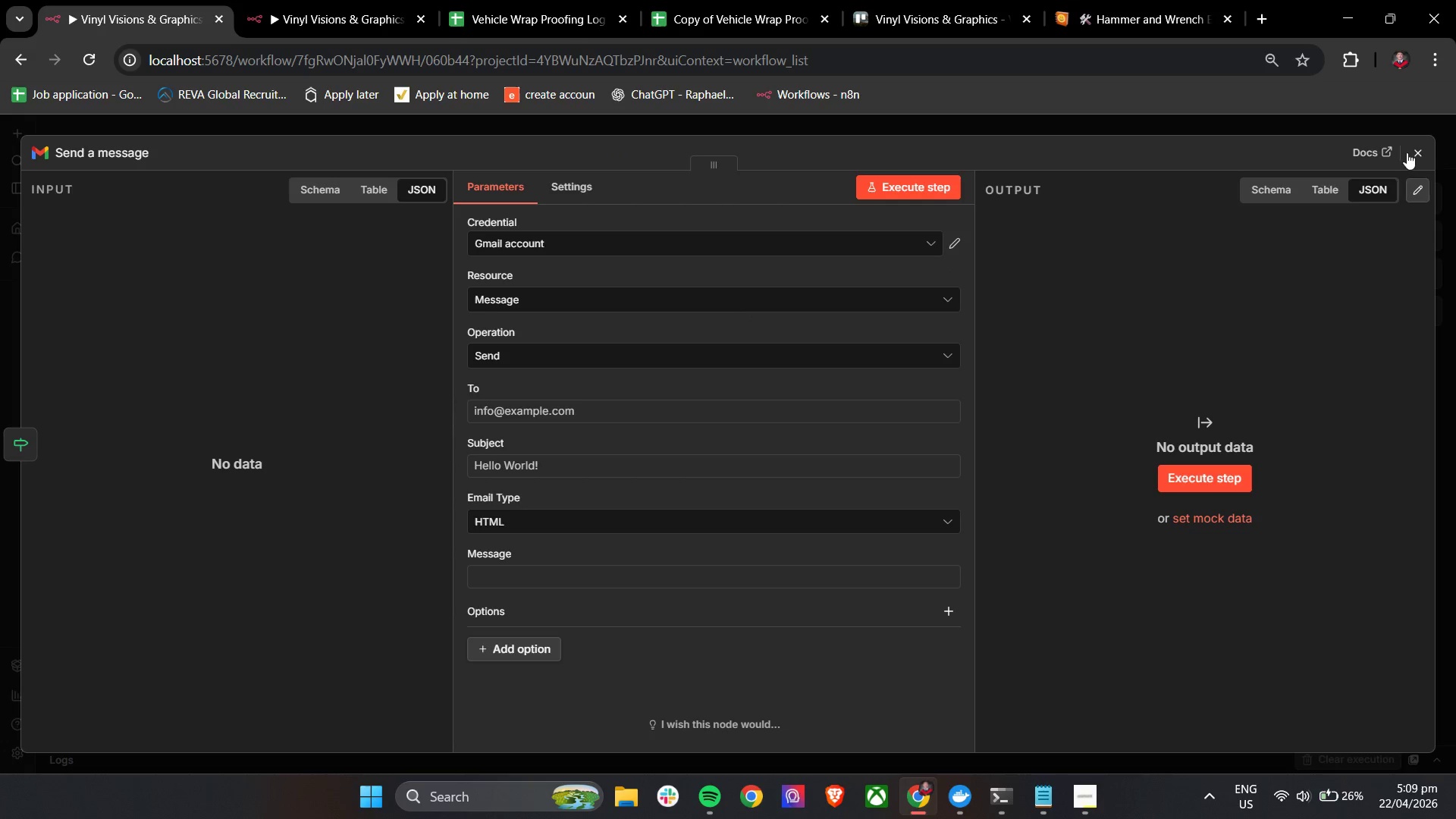 
left_click([1419, 154])
 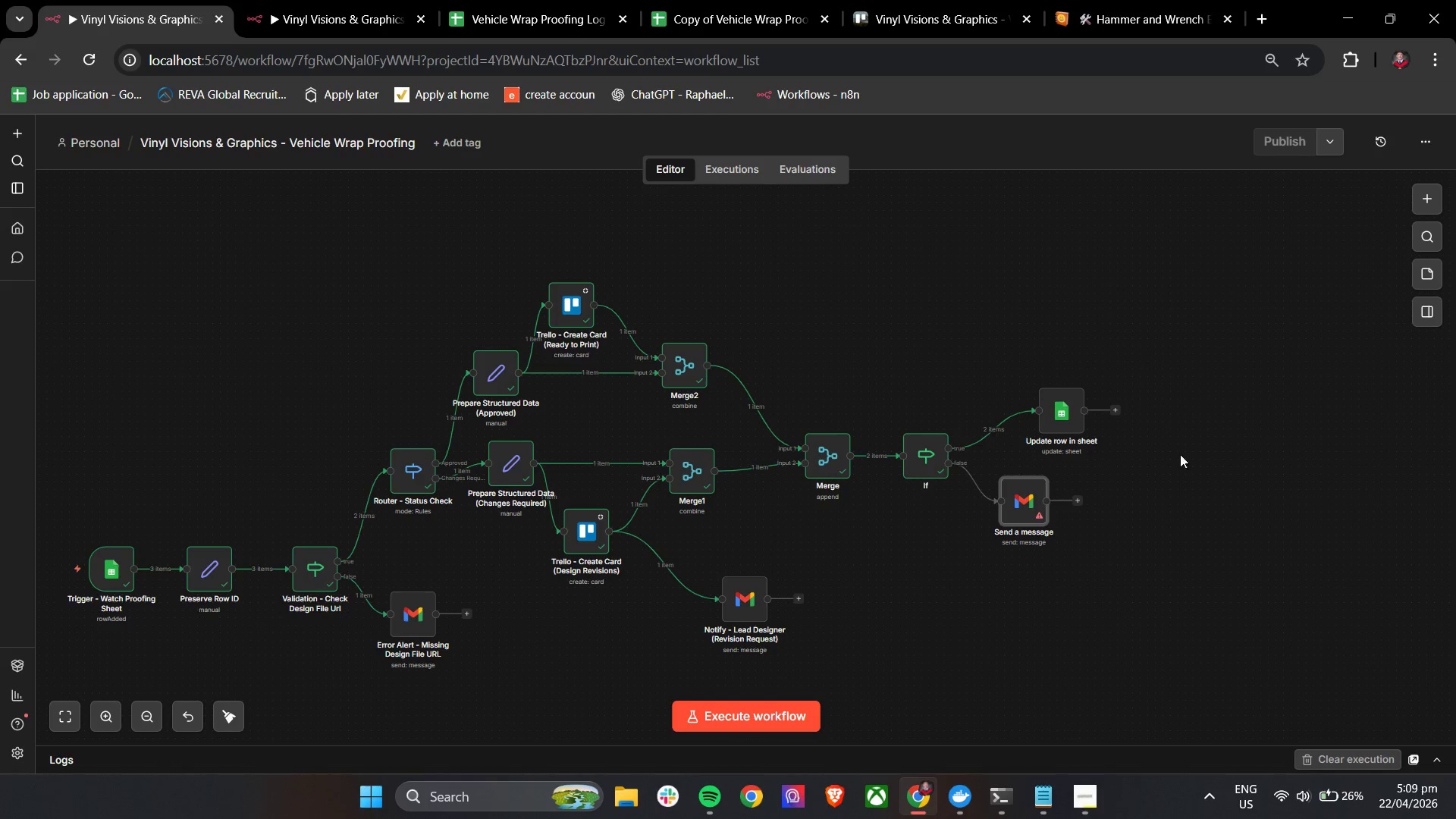 
hold_key(key=ControlLeft, duration=0.5)
scroll: coordinate [1140, 524], scroll_direction: up, amount: 4.0
 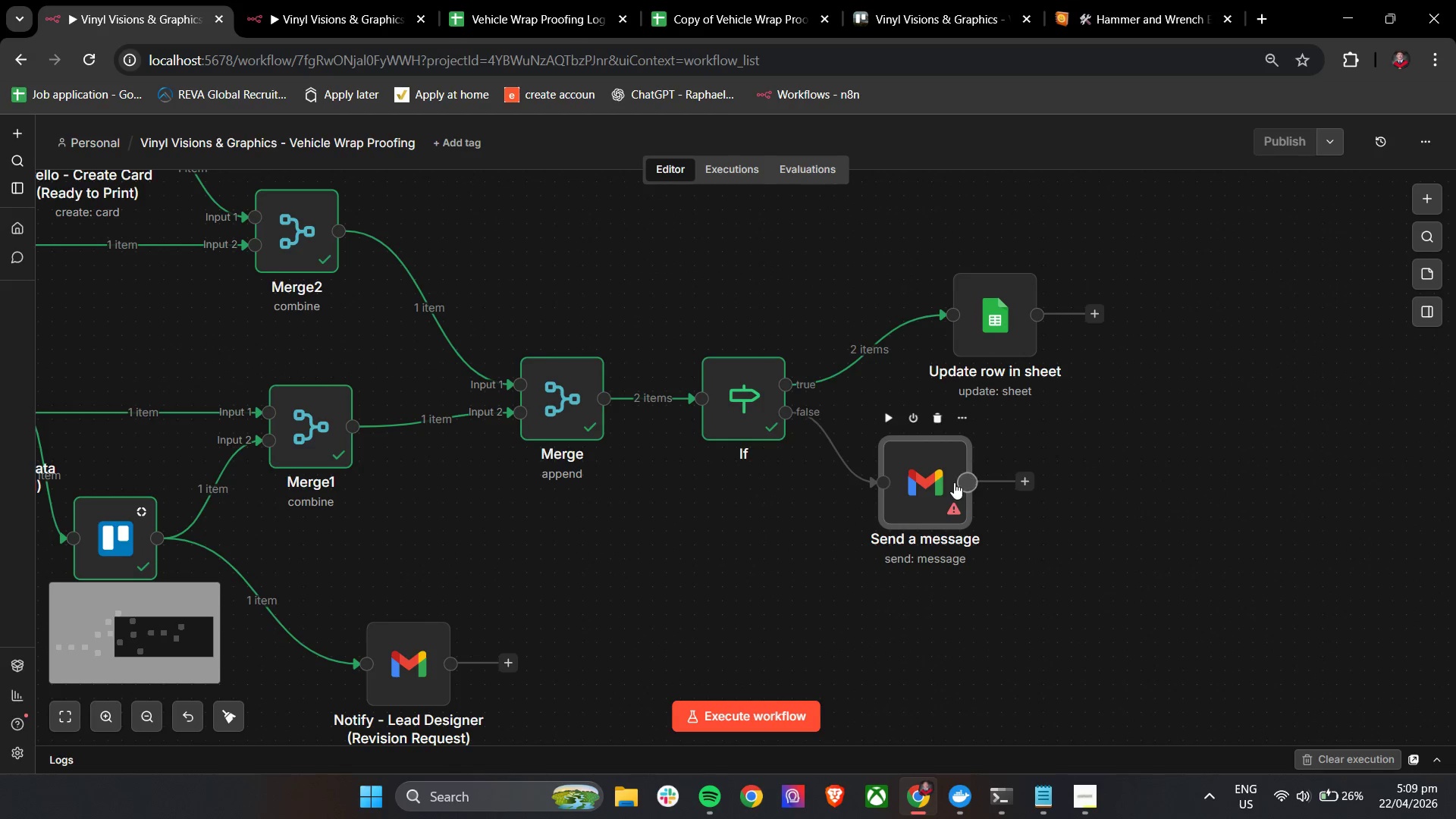 
double_click([954, 483])
 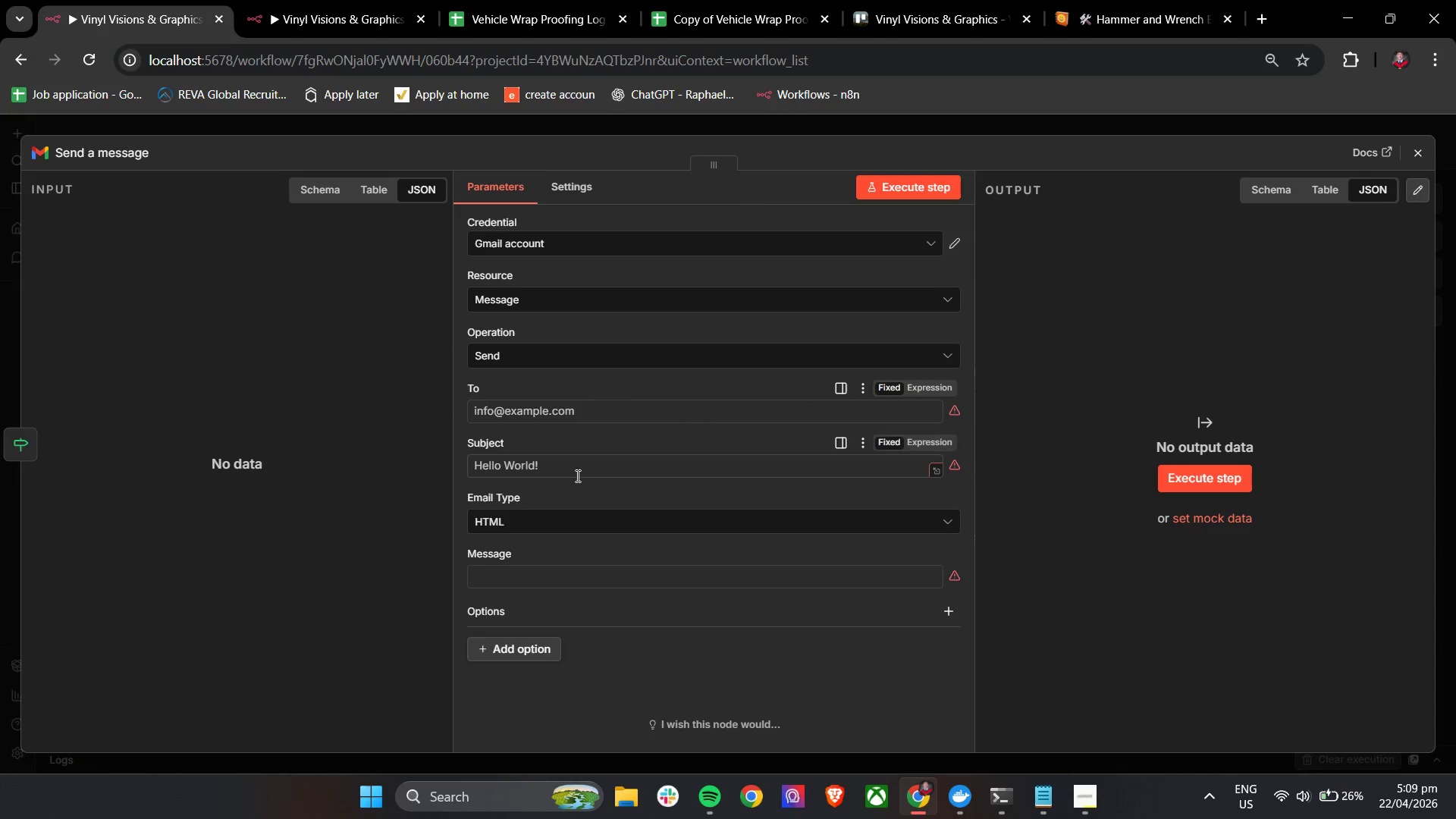 
left_click([665, 795])
 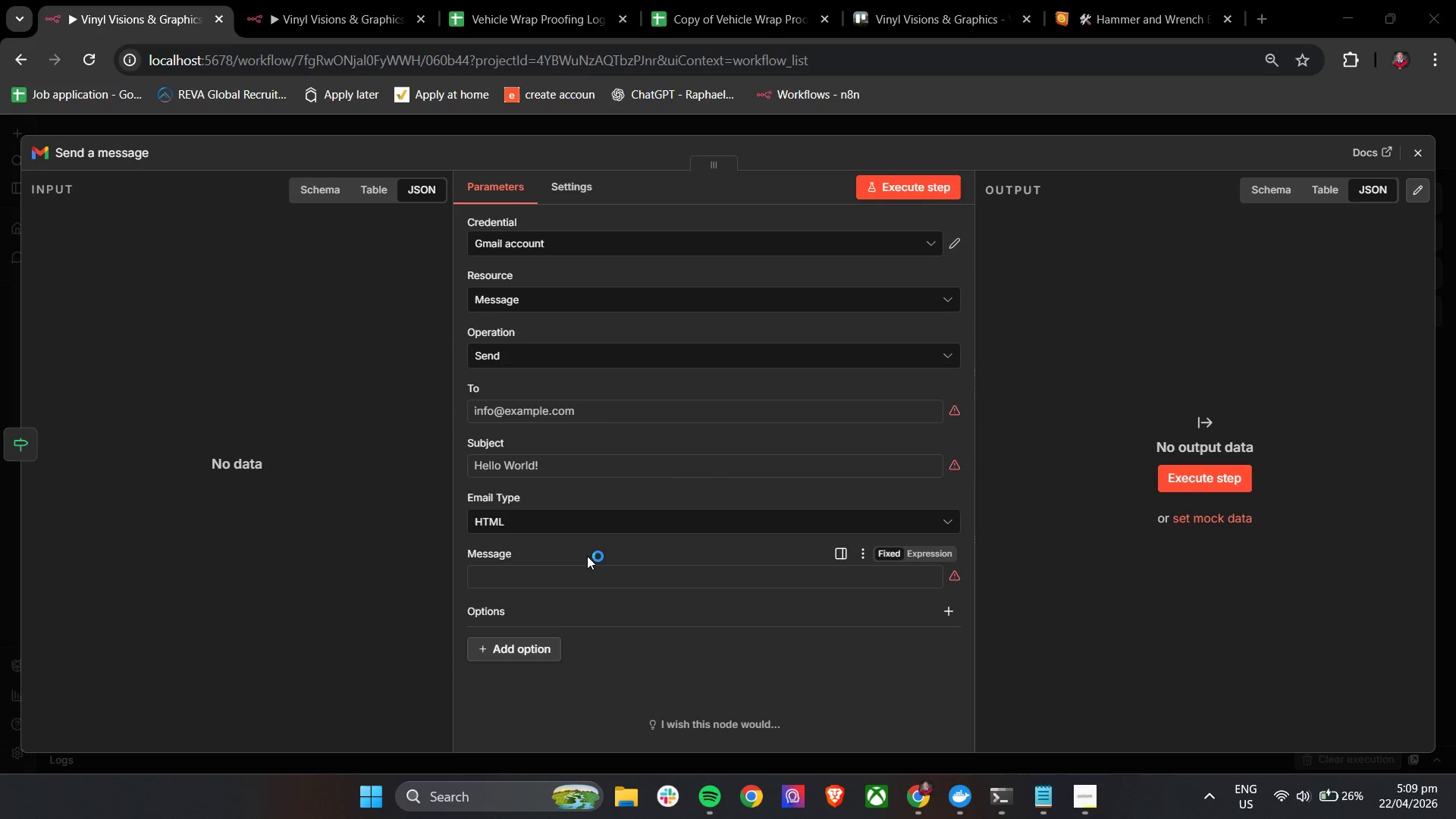 
left_click([582, 548])
 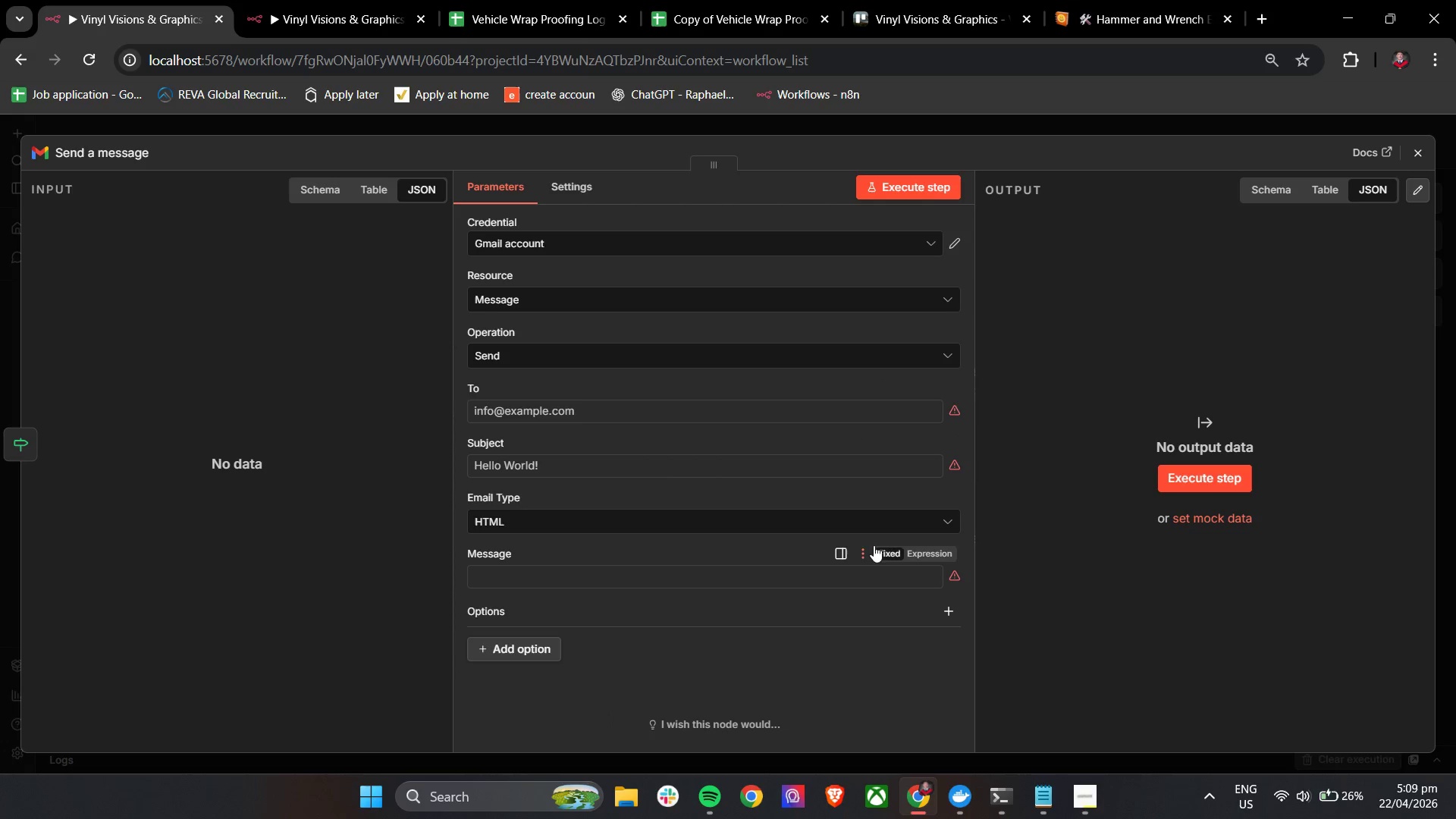 
left_click([1143, 0])
 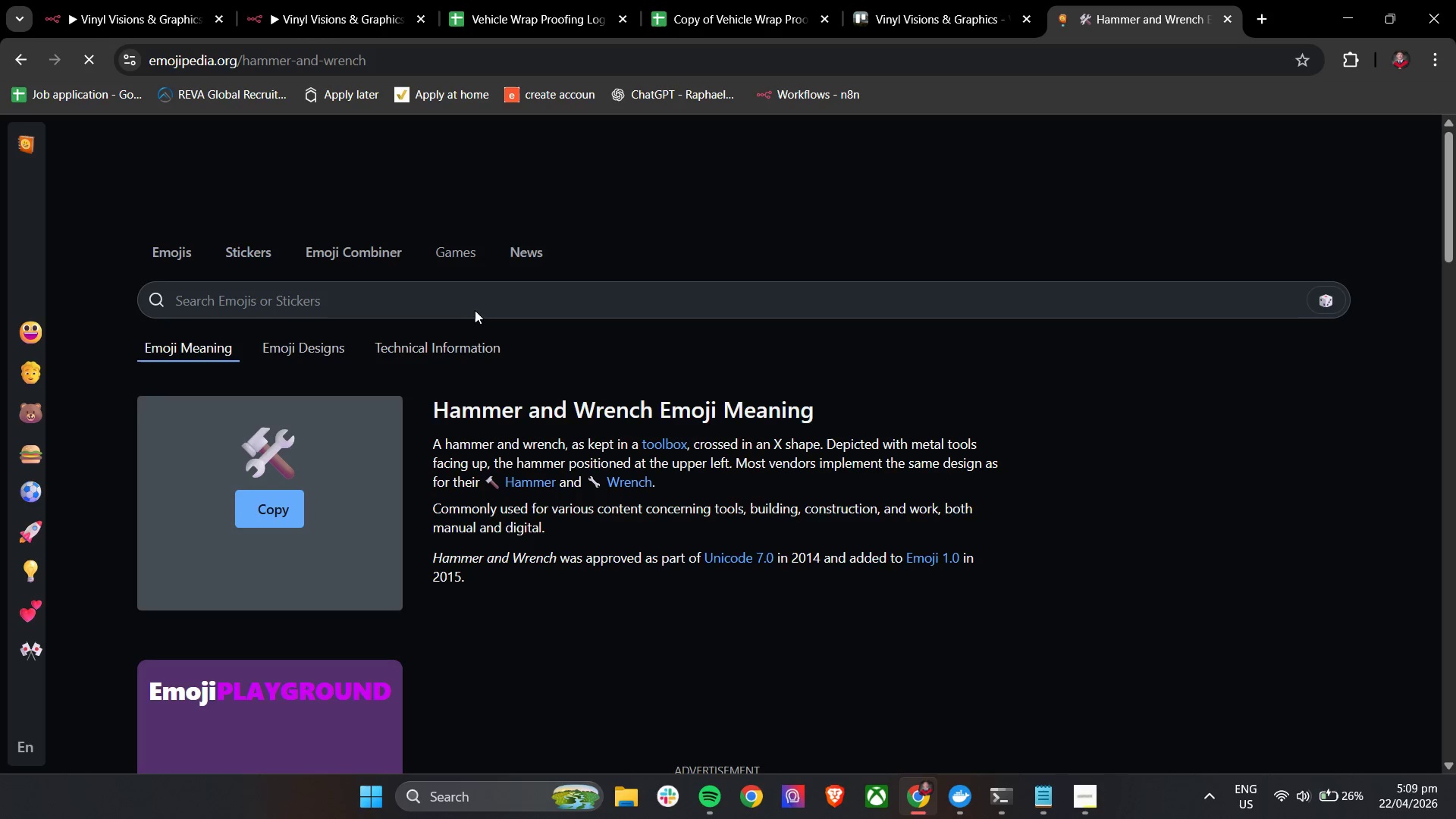 
left_click([329, 292])
 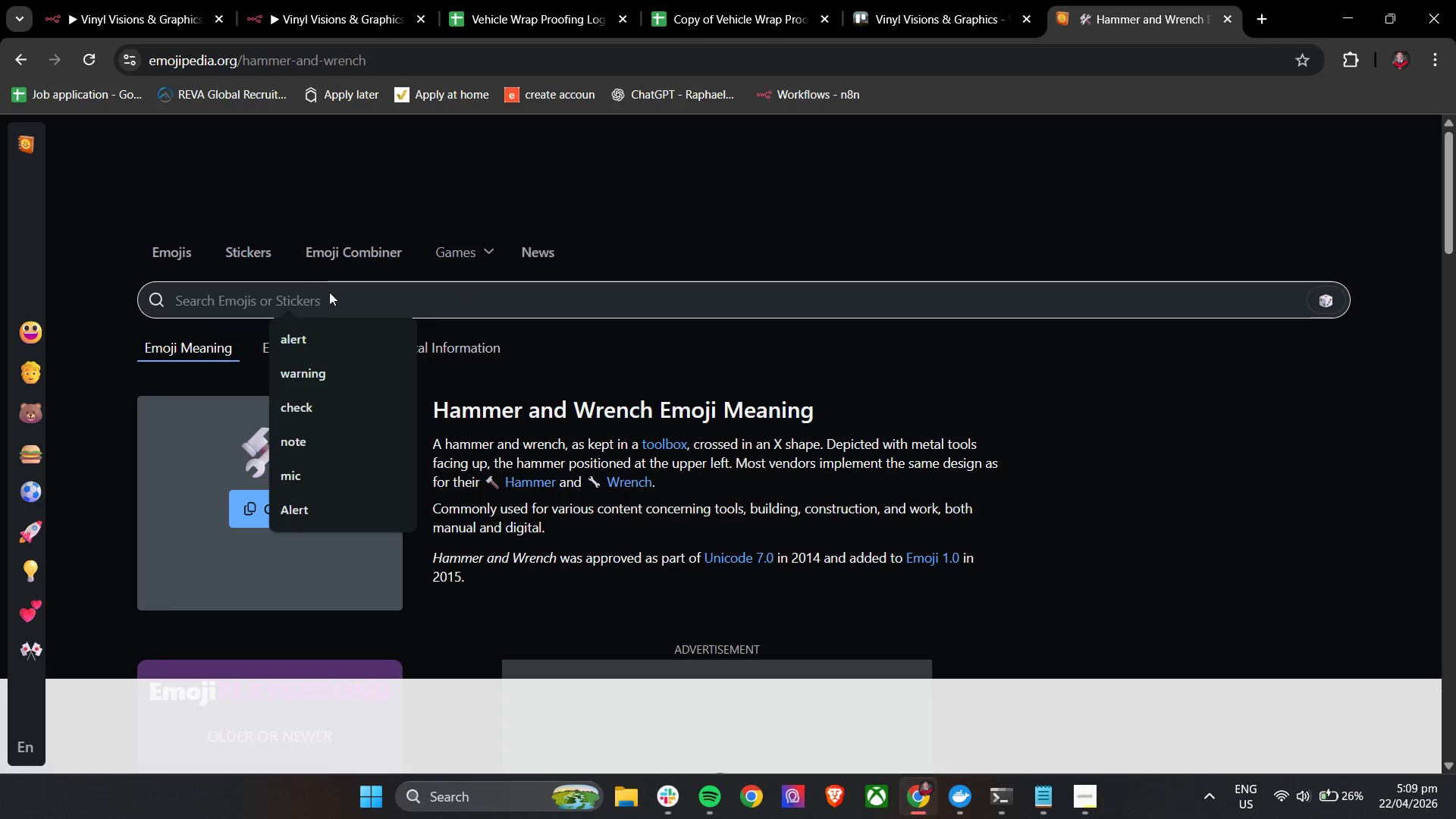 
type(alert)
 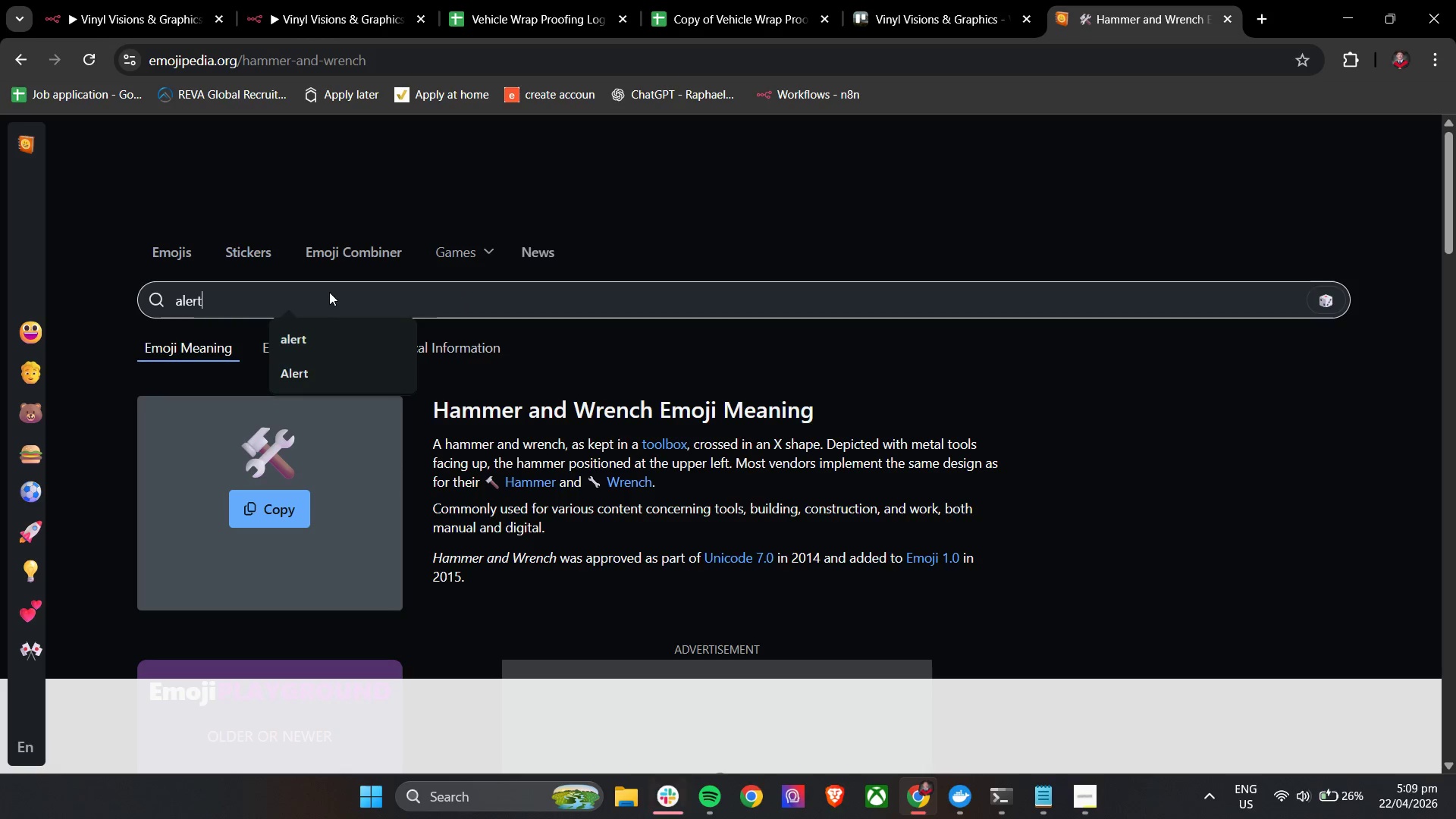 
key(Enter)
 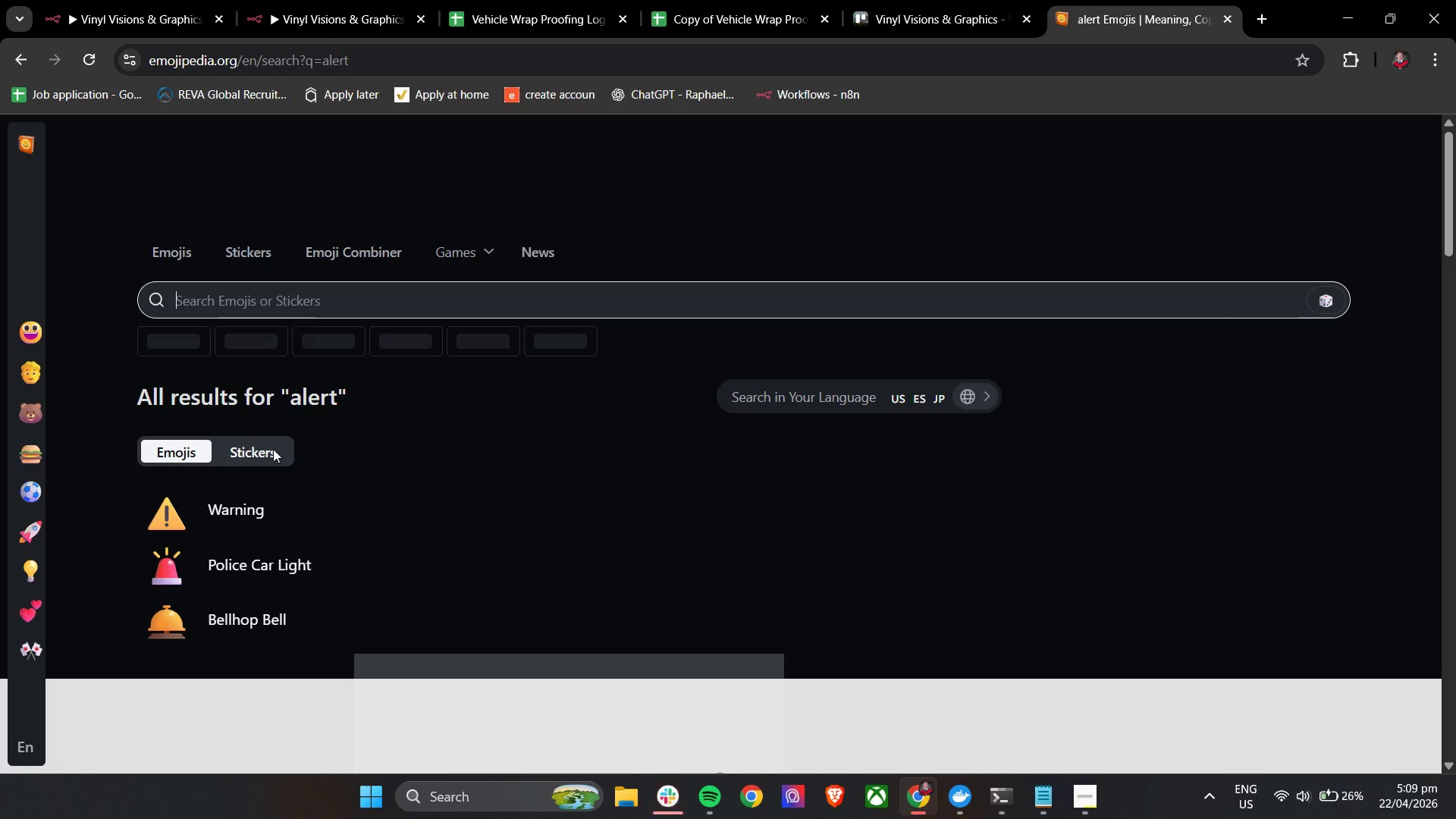 
left_click([218, 576])
 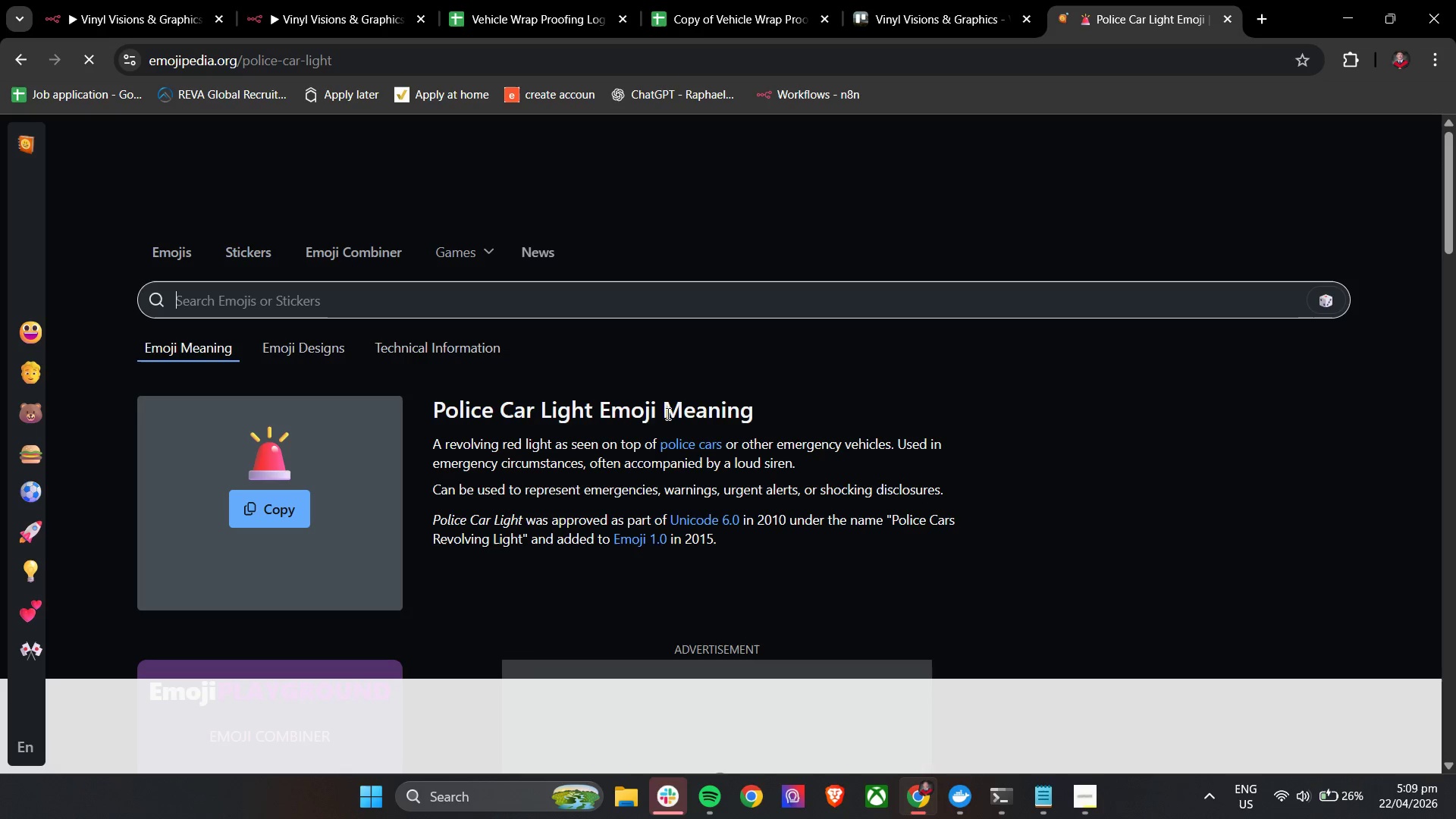 
double_click([275, 513])
 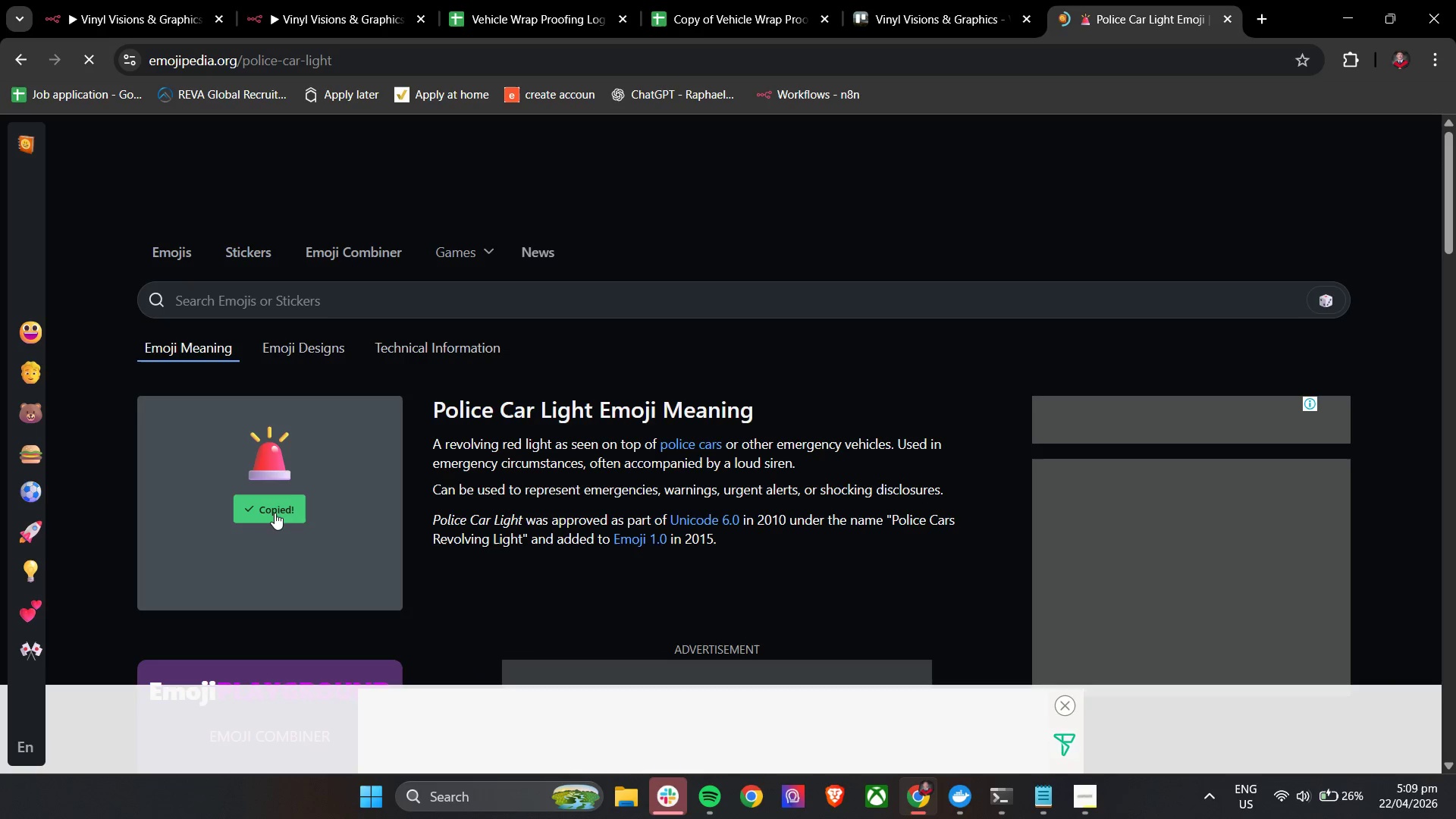 
triple_click([275, 513])
 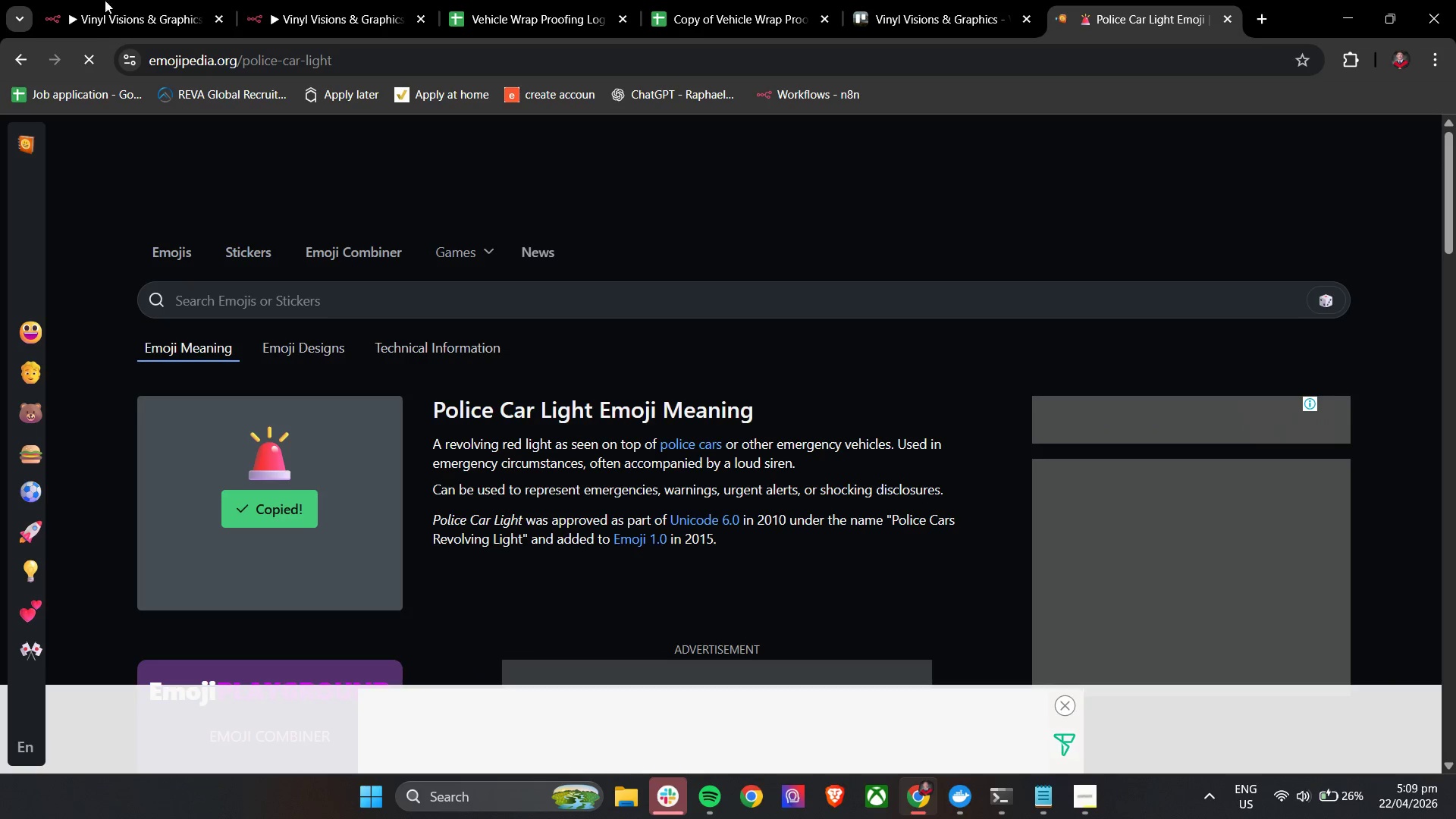 
left_click([76, 0])
 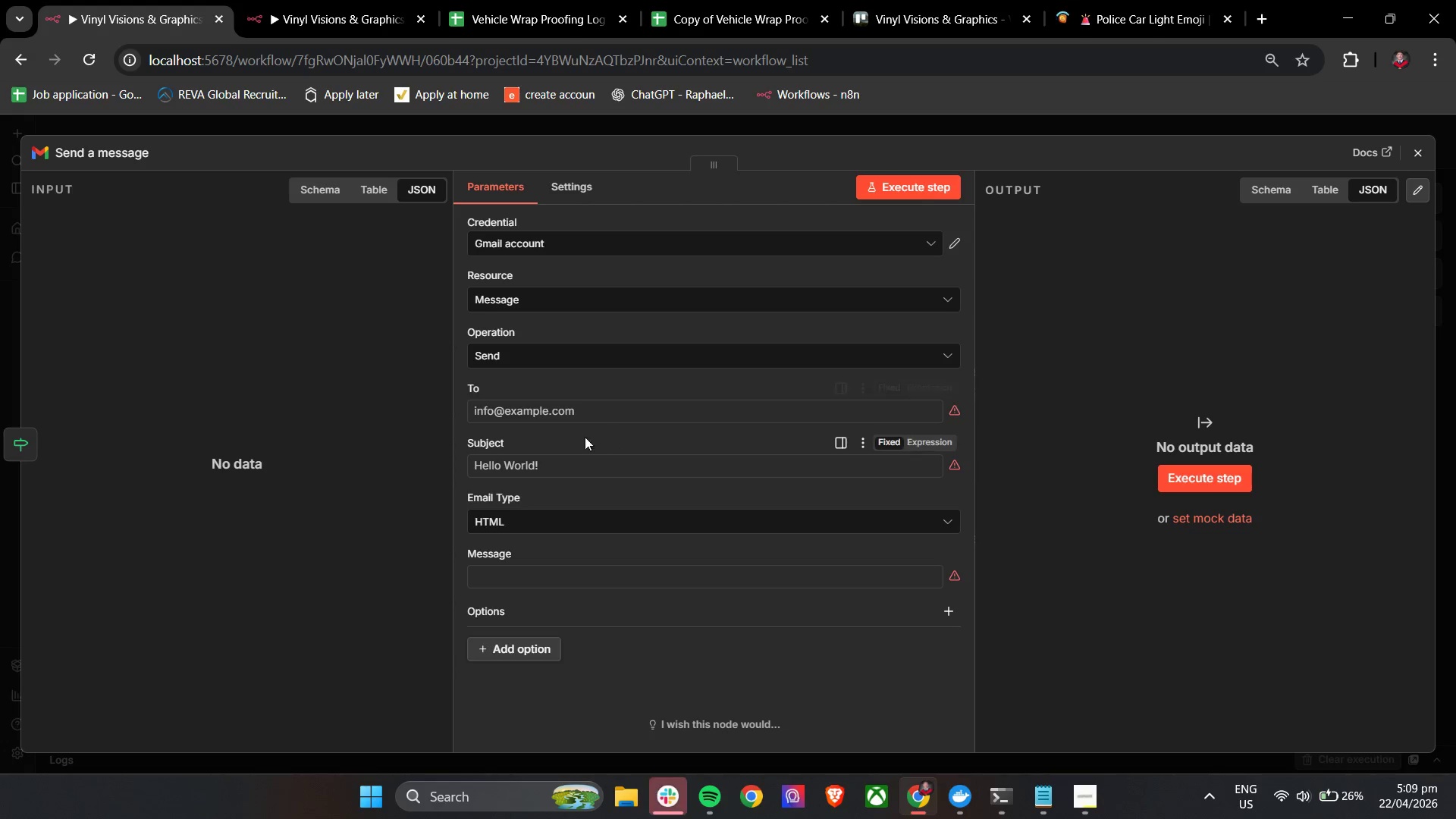 
left_click([537, 420])
 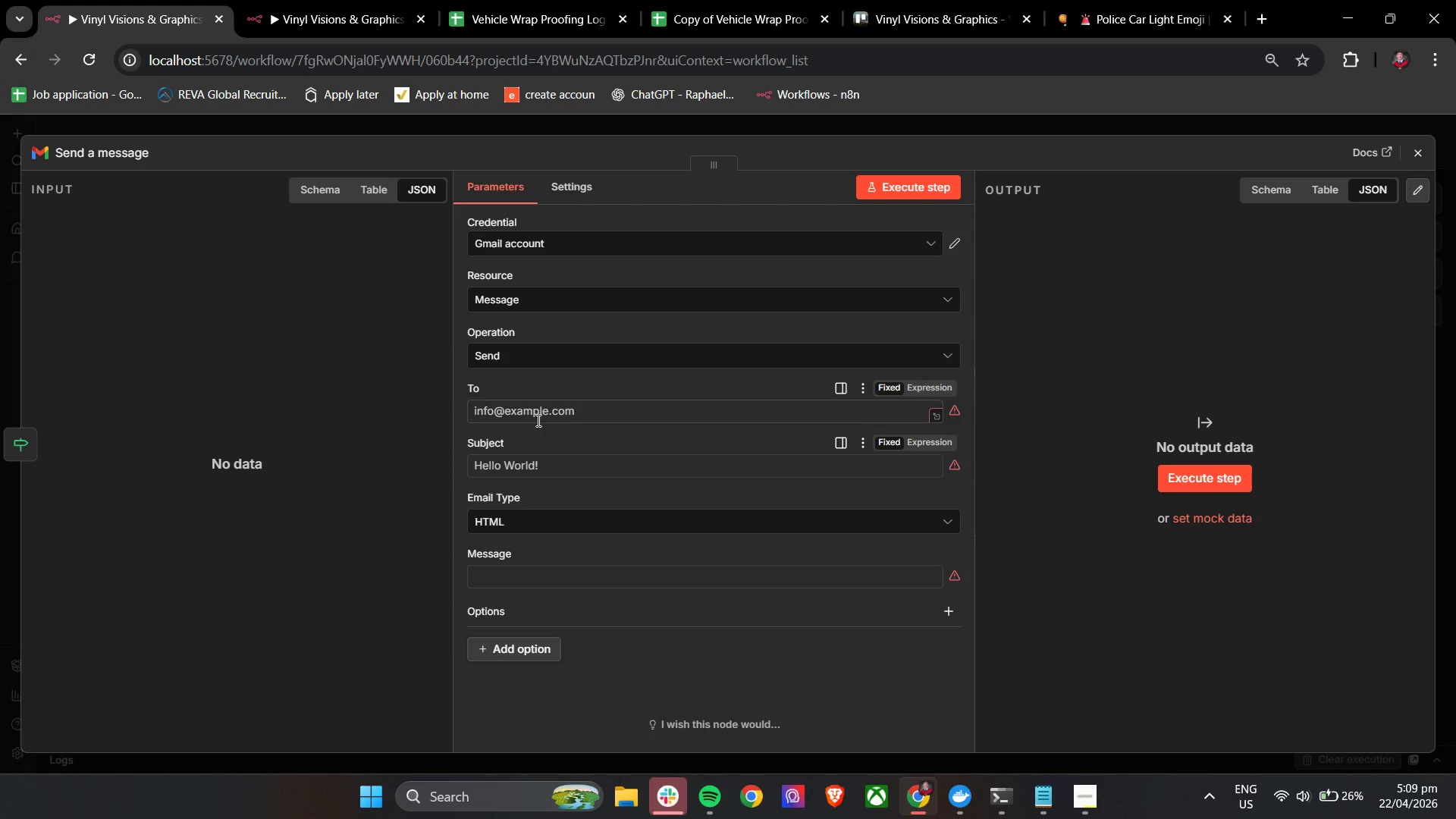 
key(Control+V)
 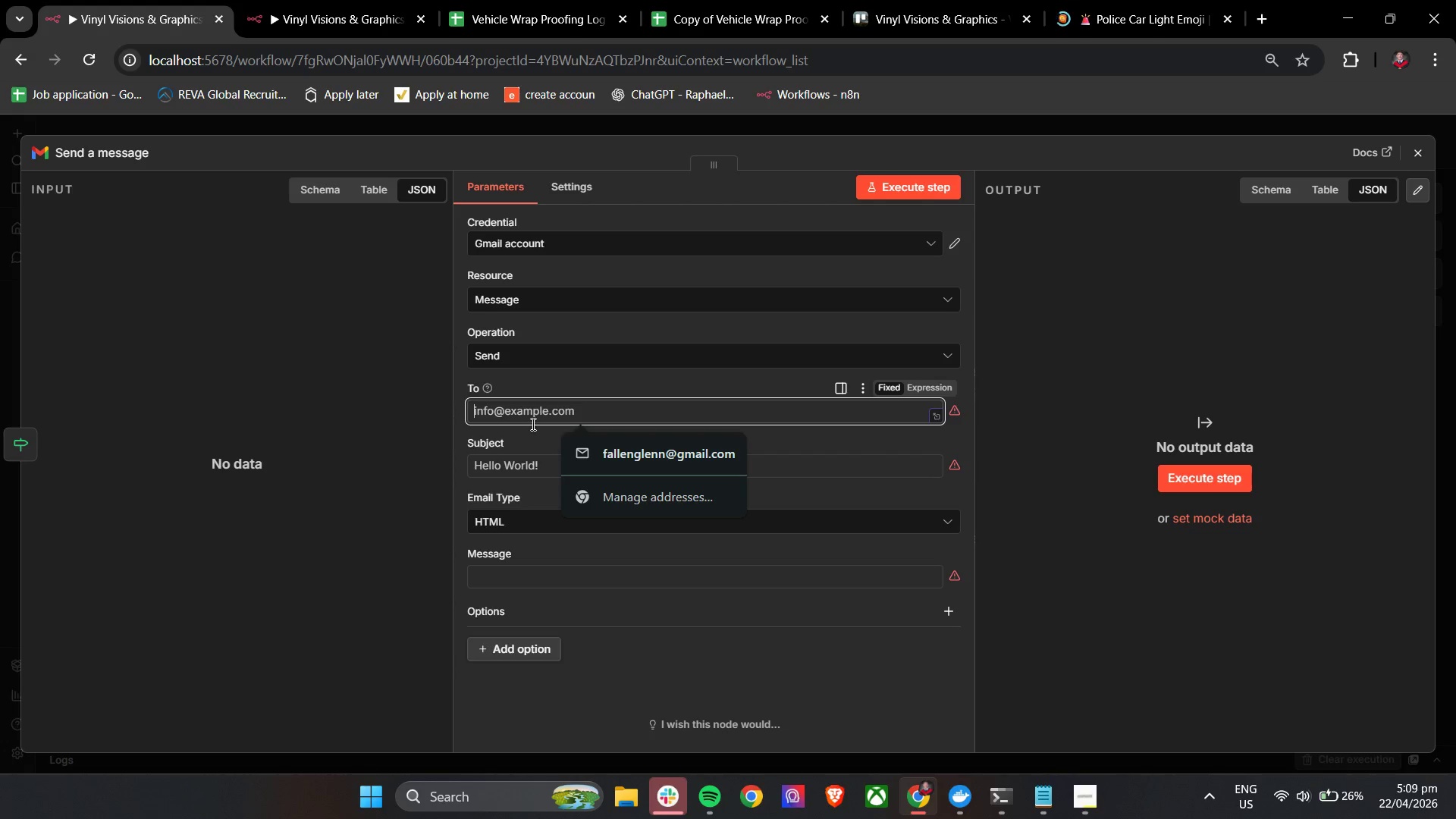 
hold_key(key=ControlLeft, duration=0.38)
 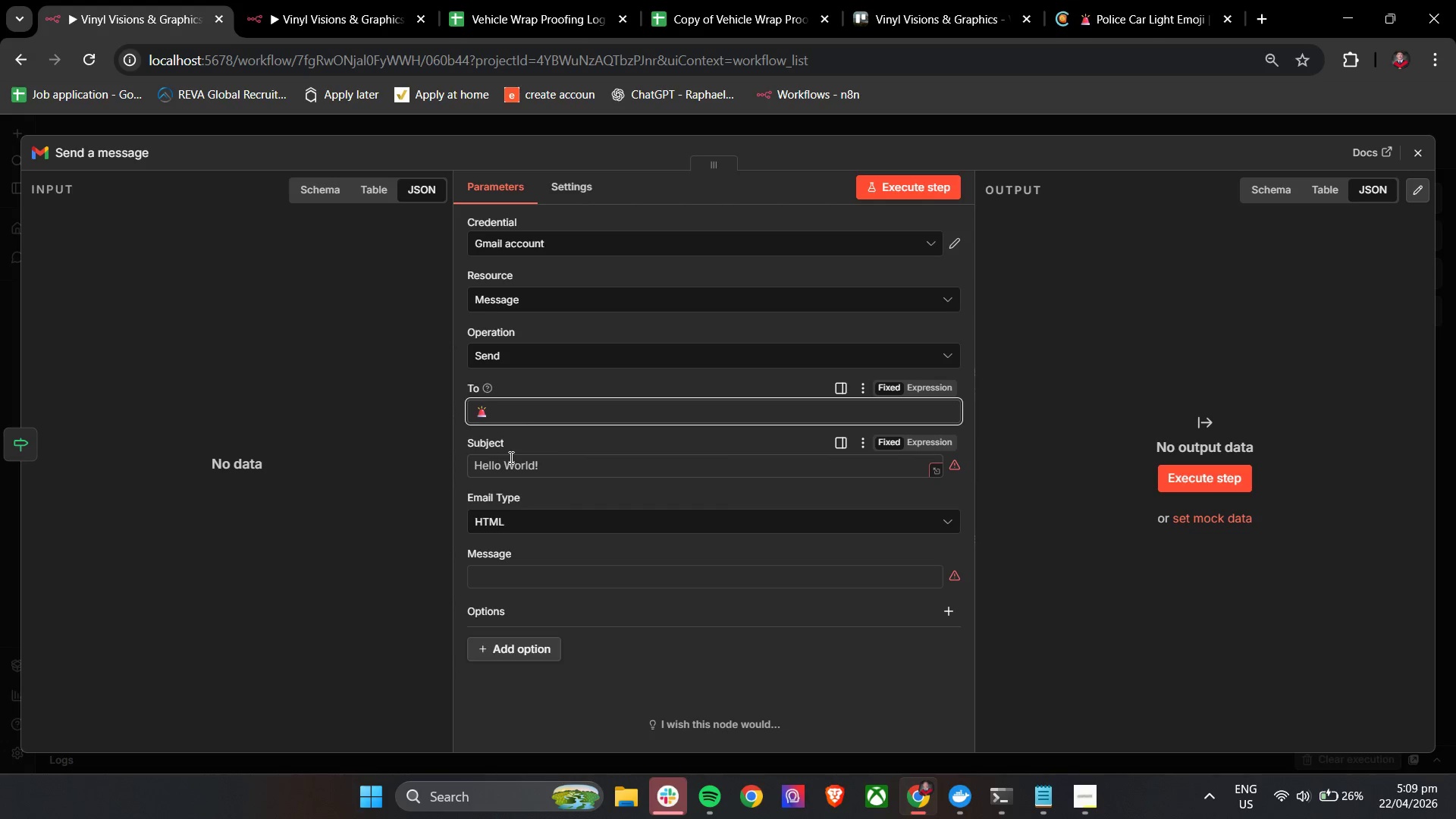 
key(Backspace)
type(fa)
 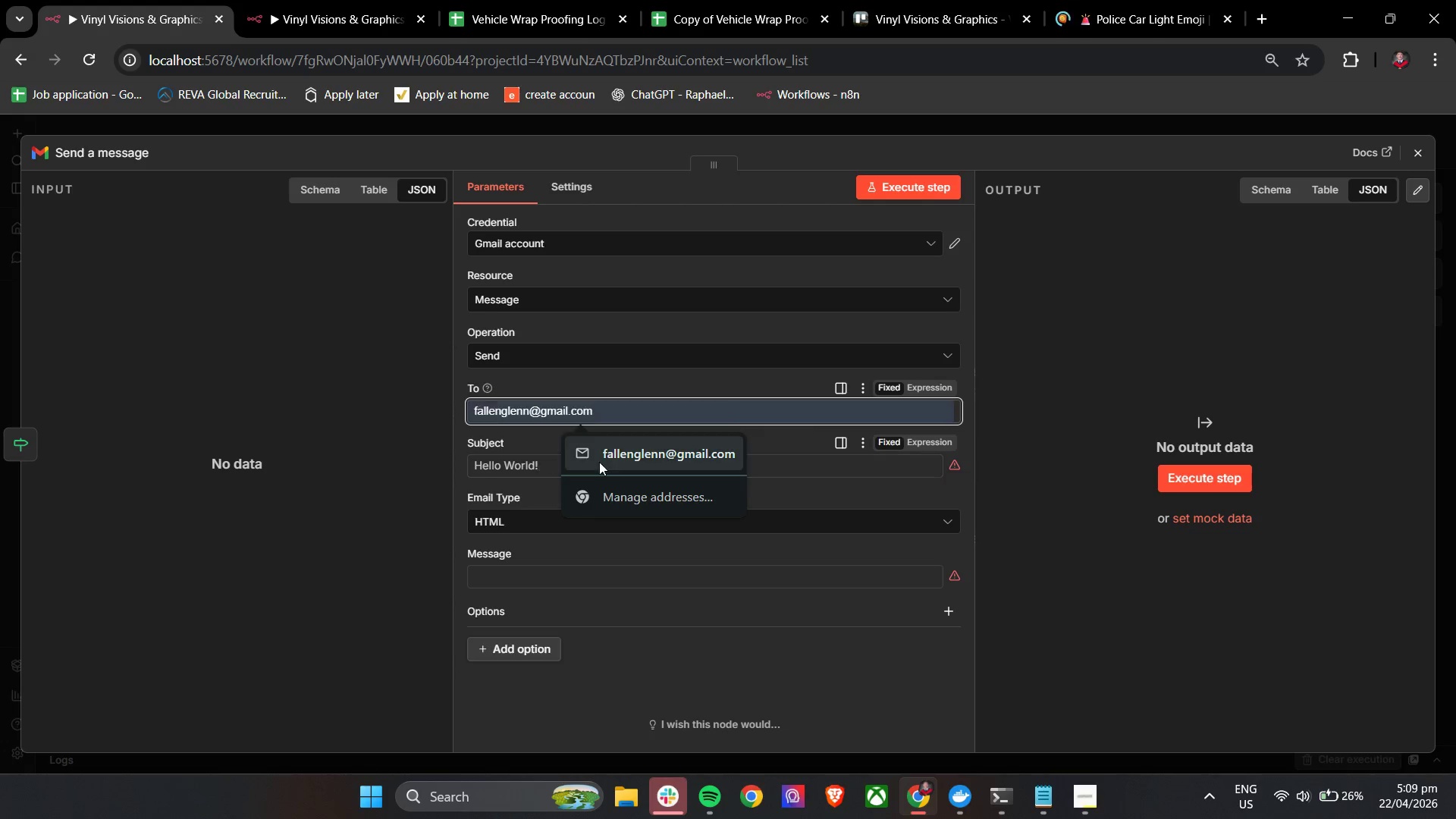 
left_click([617, 457])
 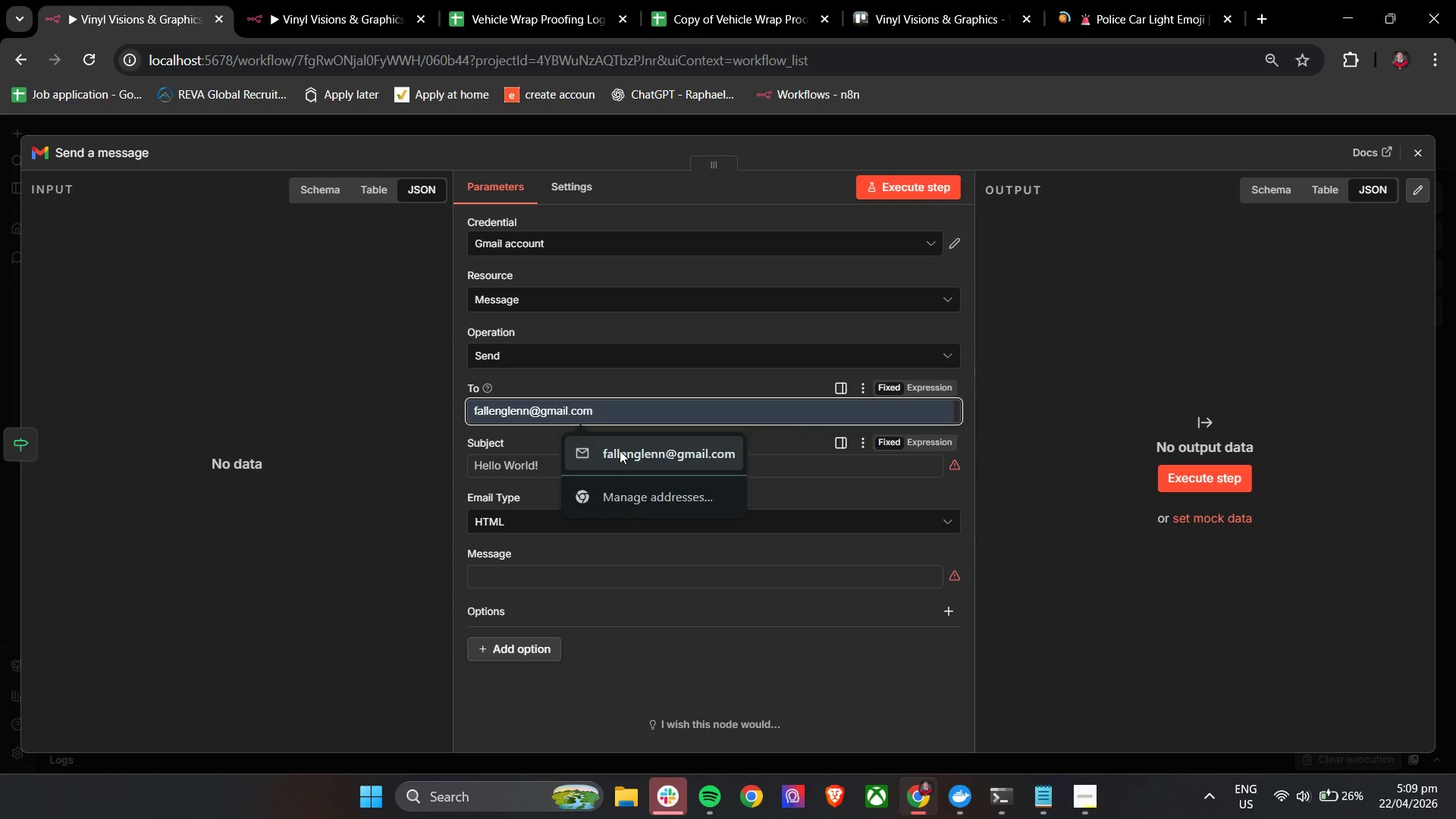 
double_click([515, 463])
 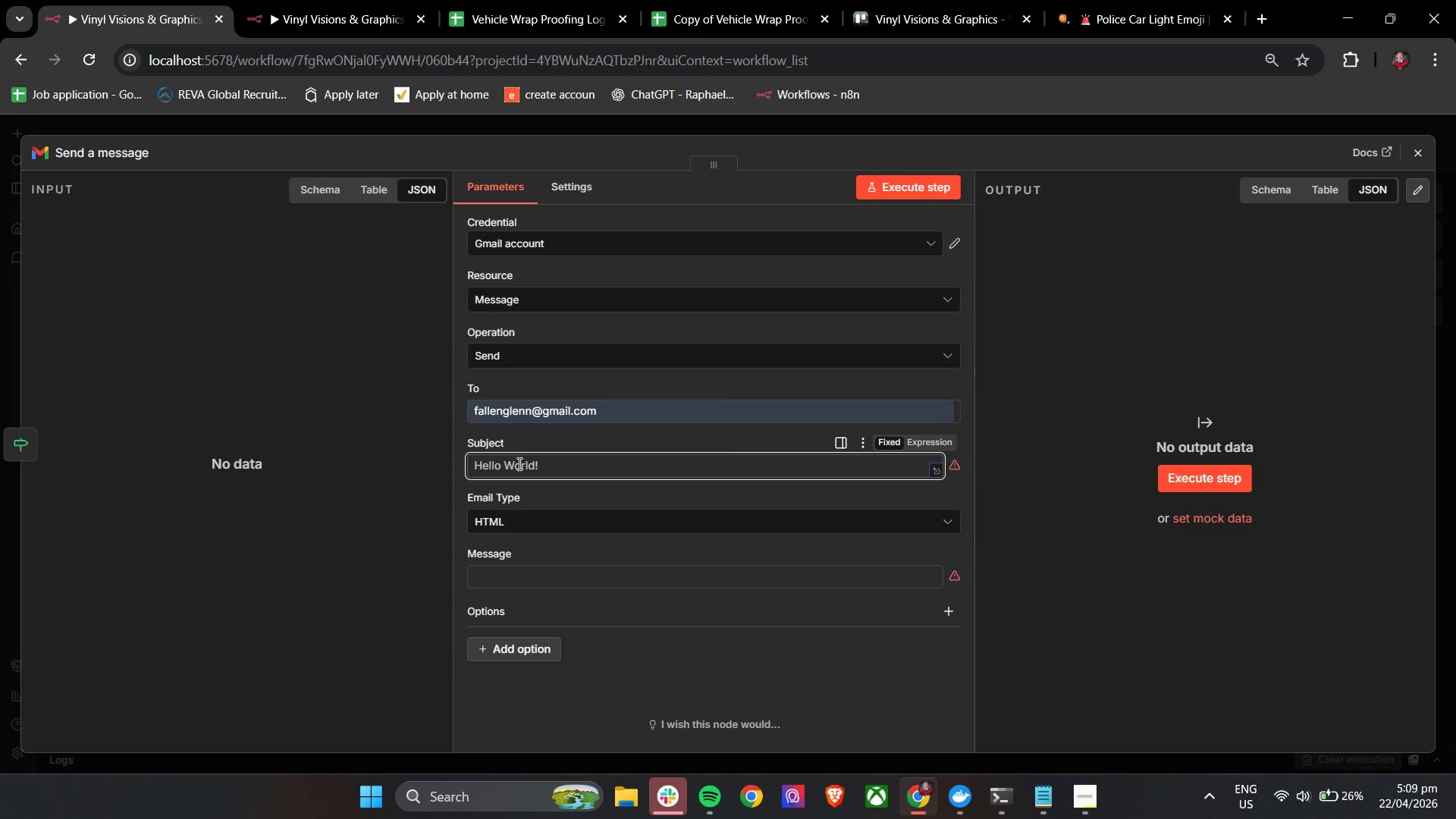 
key(Control+C)
 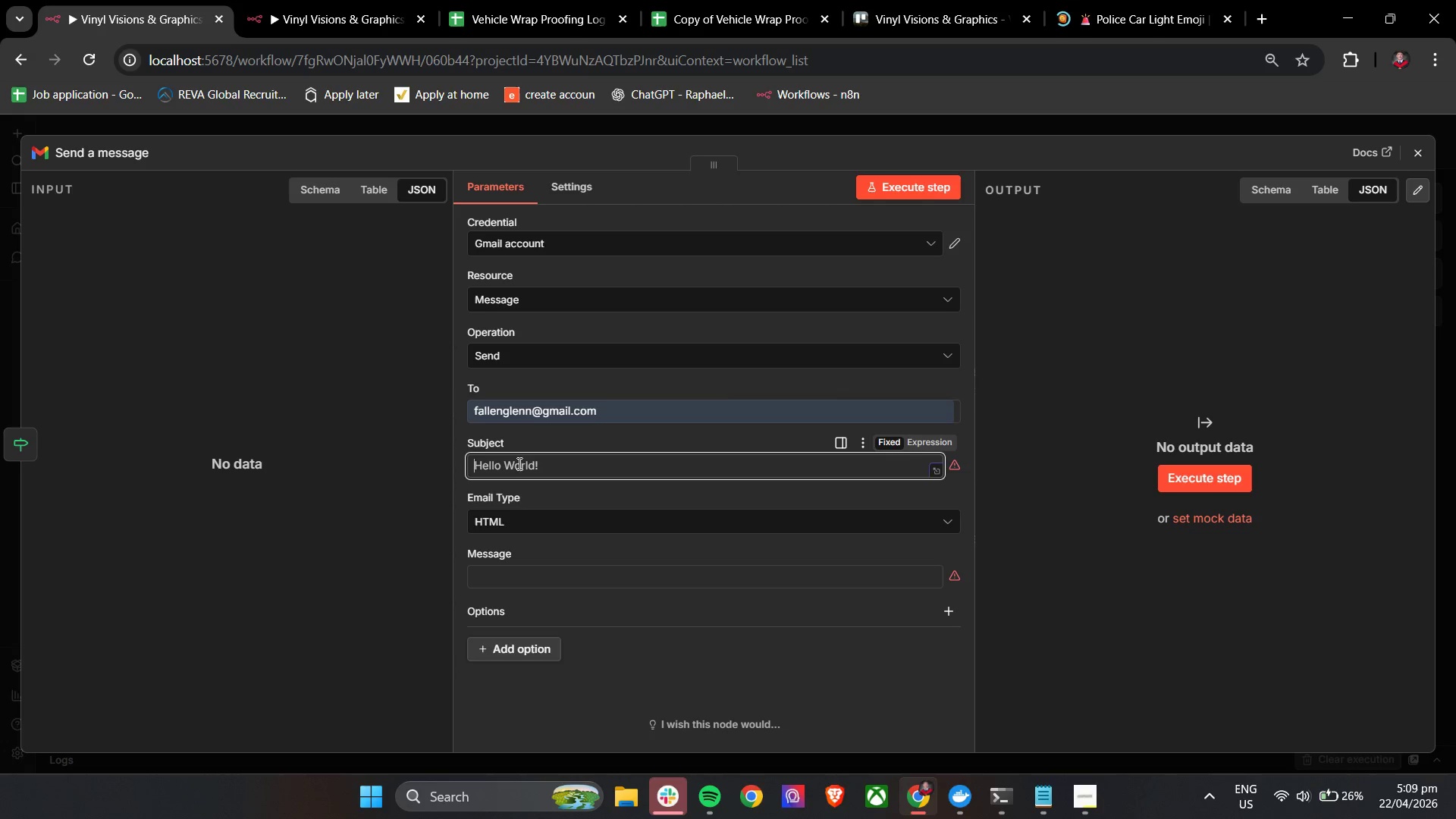 
key(Control+V)
 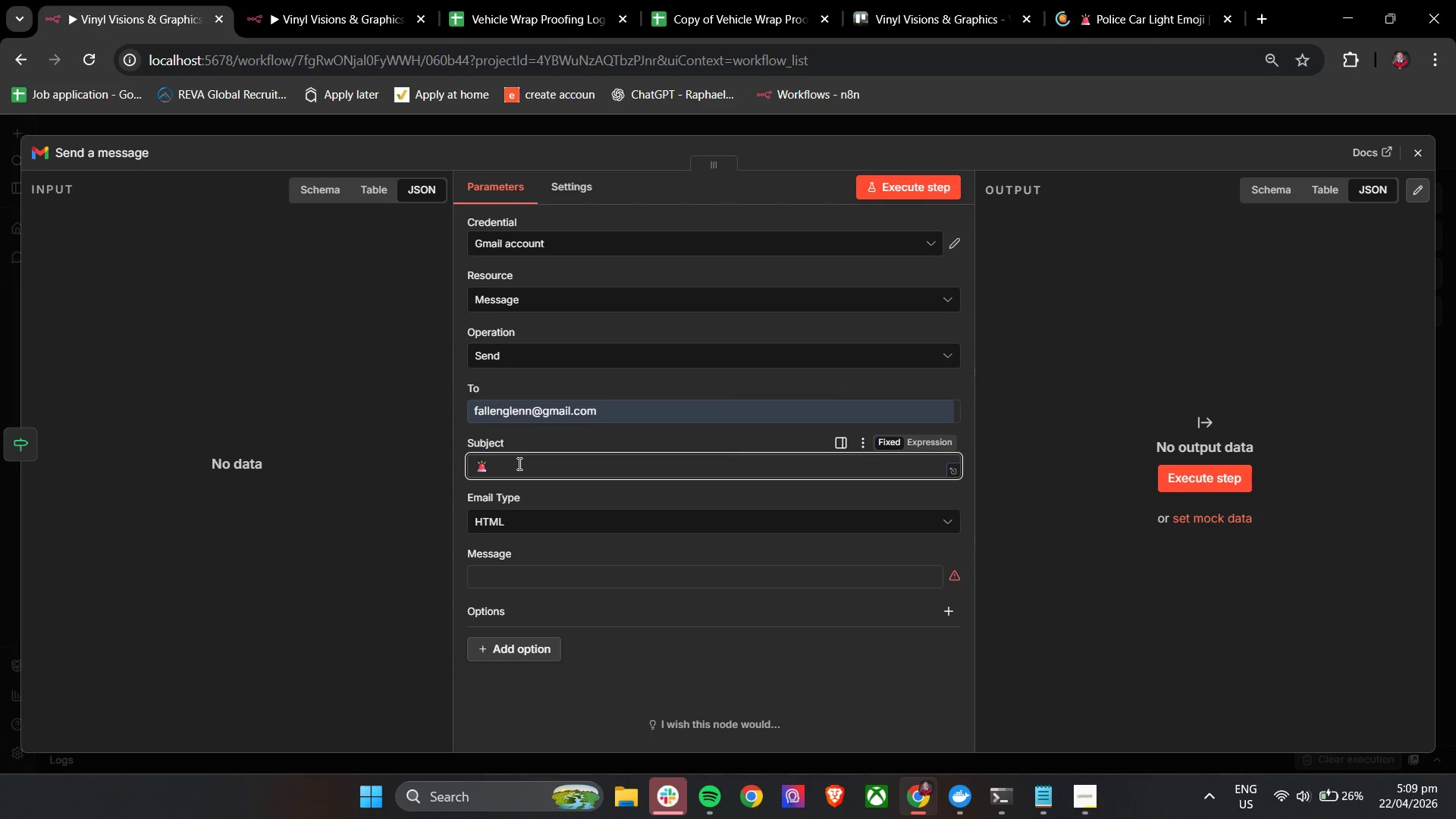 
type( W)
key(Backspace)
type(Vehicle Wrap Automation Errr)
key(Backspace)
type(or)
 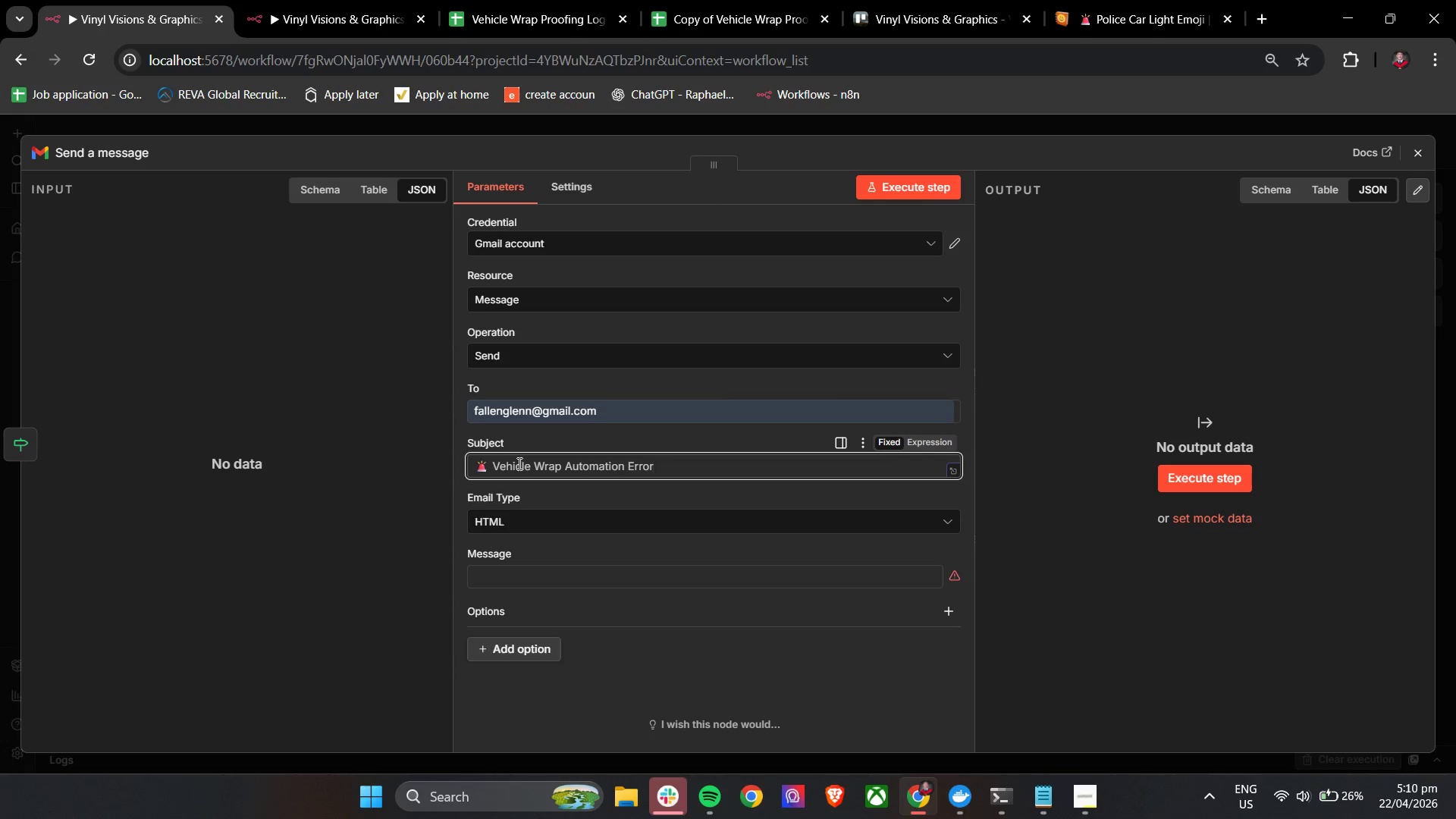 
hold_key(key=ShiftLeft, duration=1.19)
 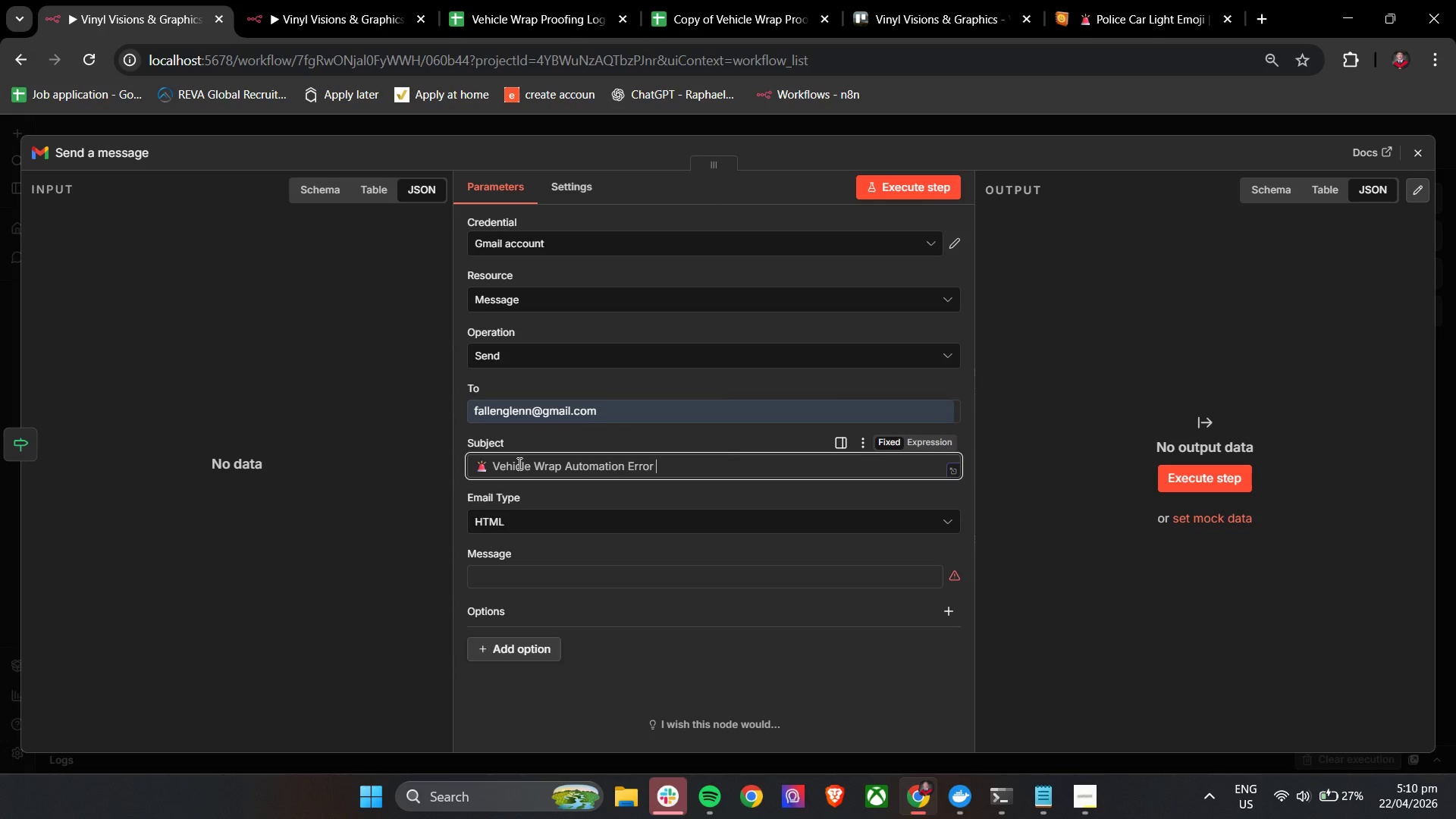 
type( | Row)
 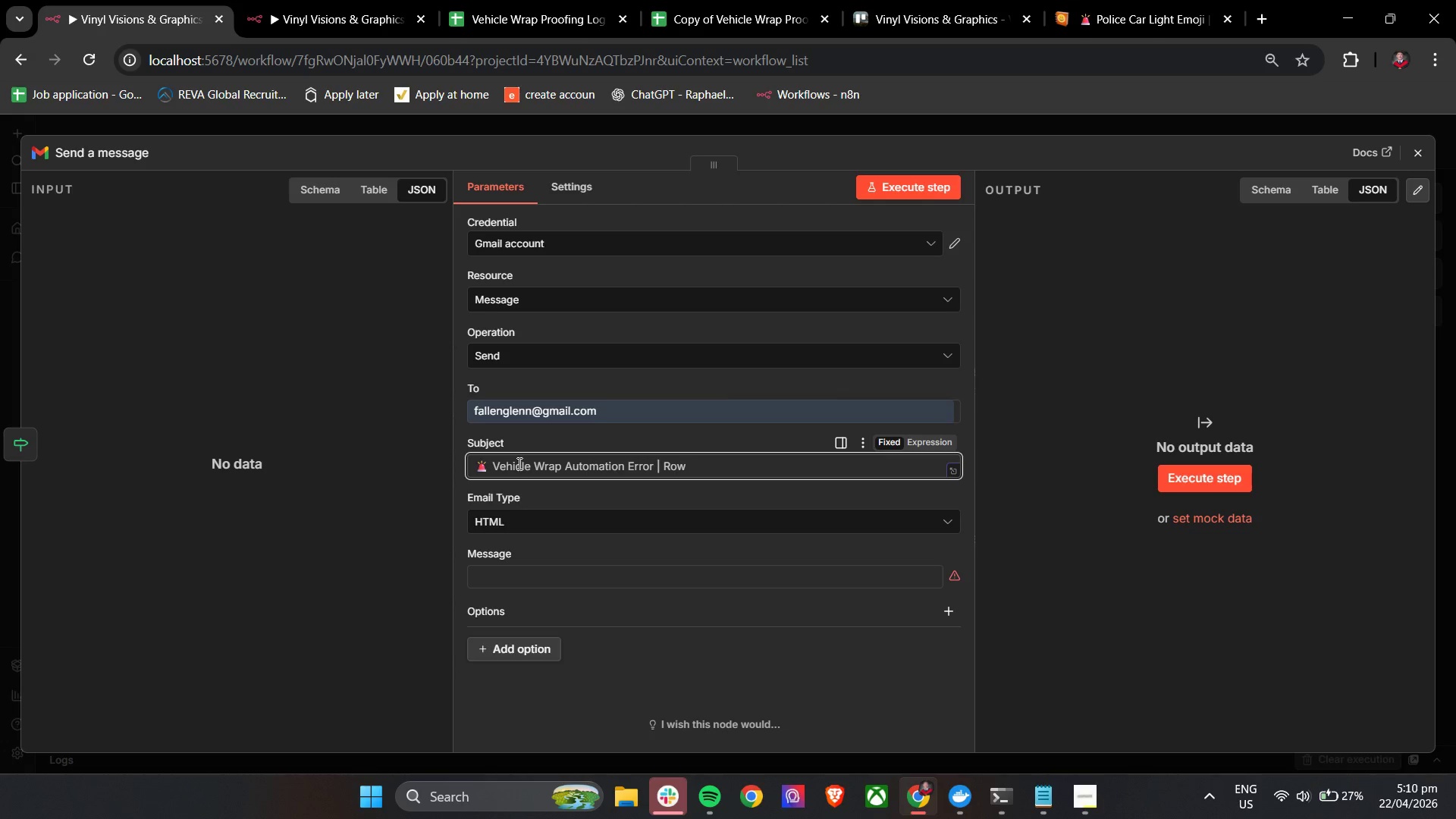 
wait(23.28)
 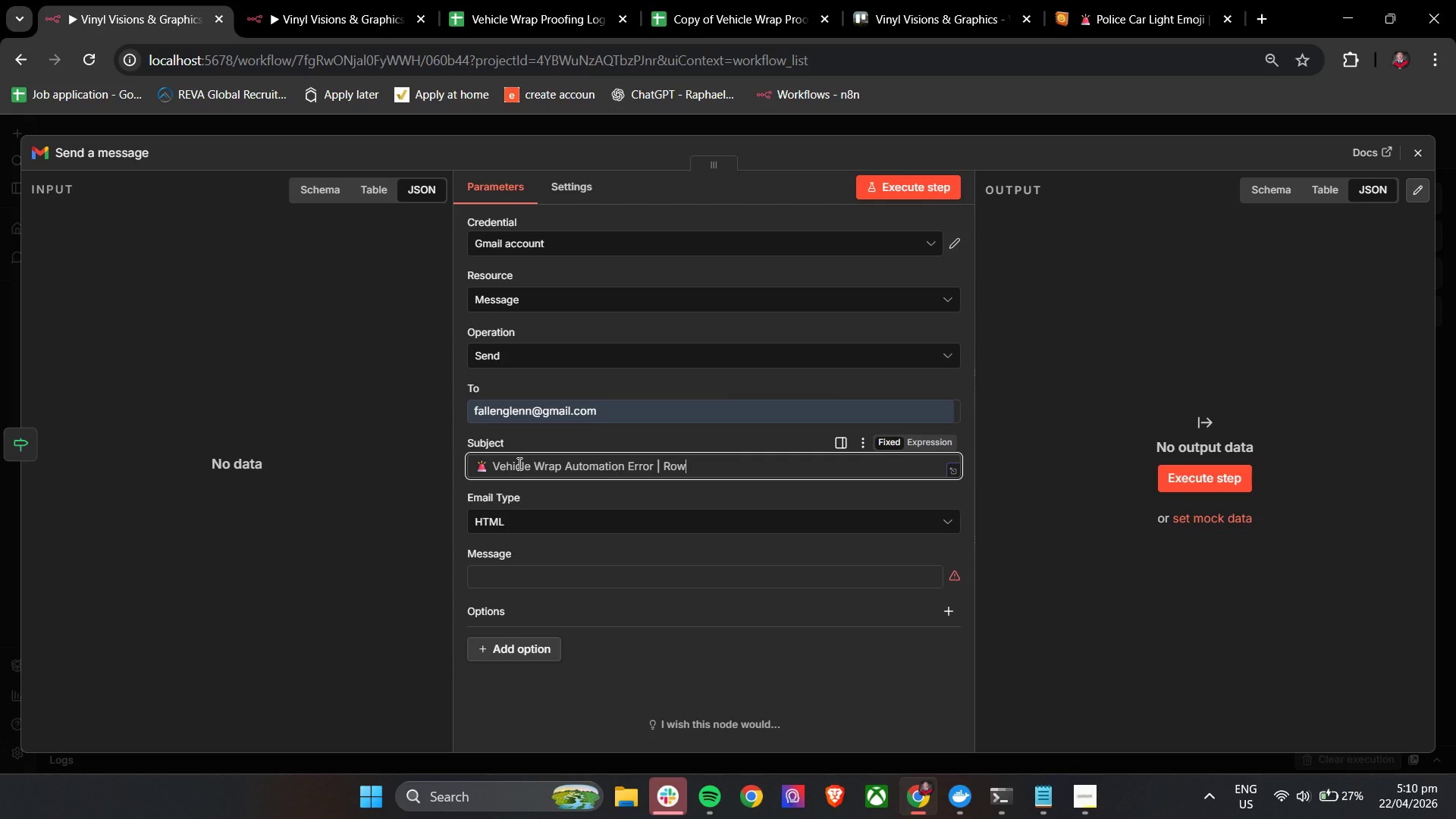 
key(Shift+BracketLeft)
 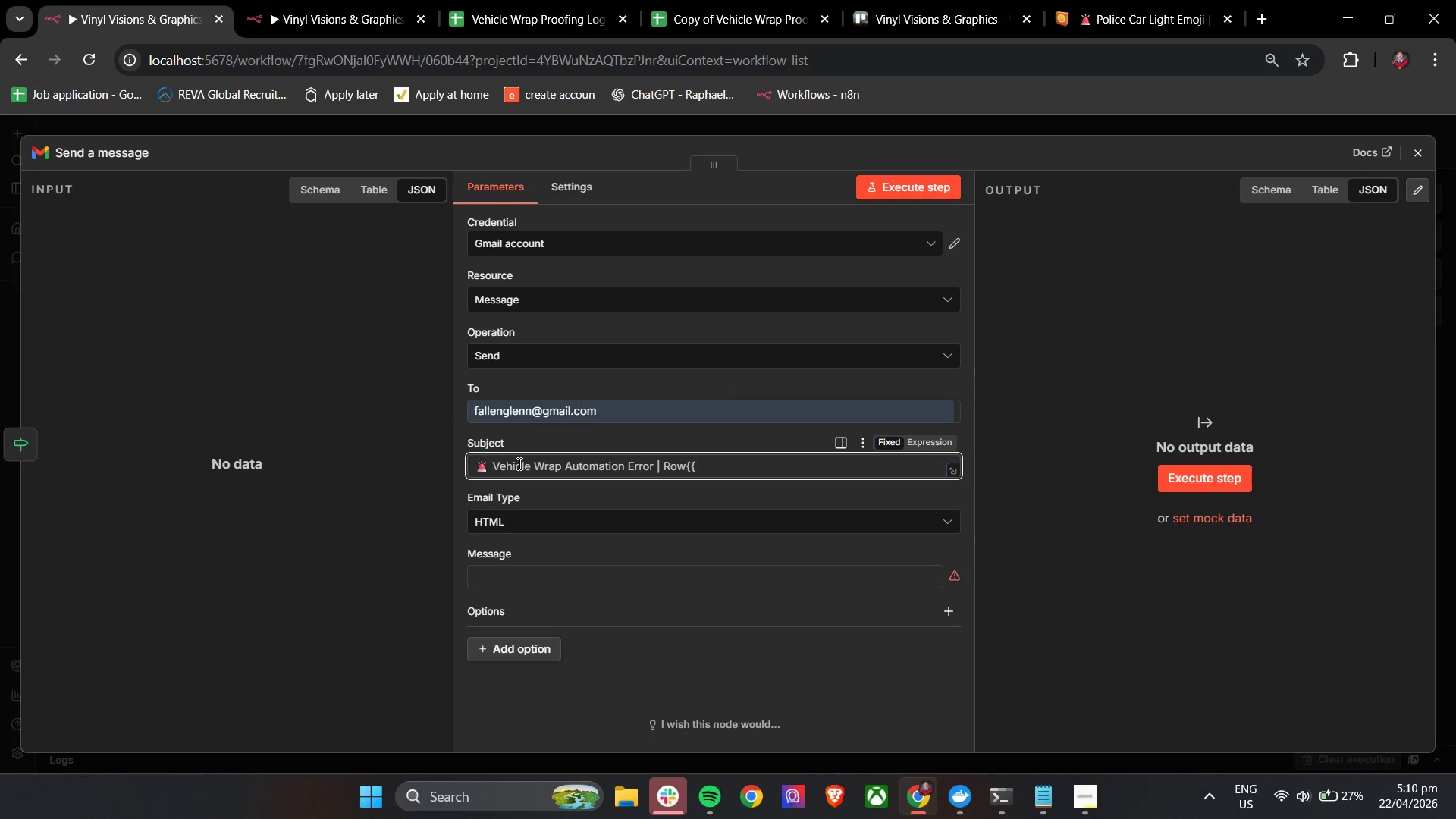 
key(Shift+BracketLeft)
 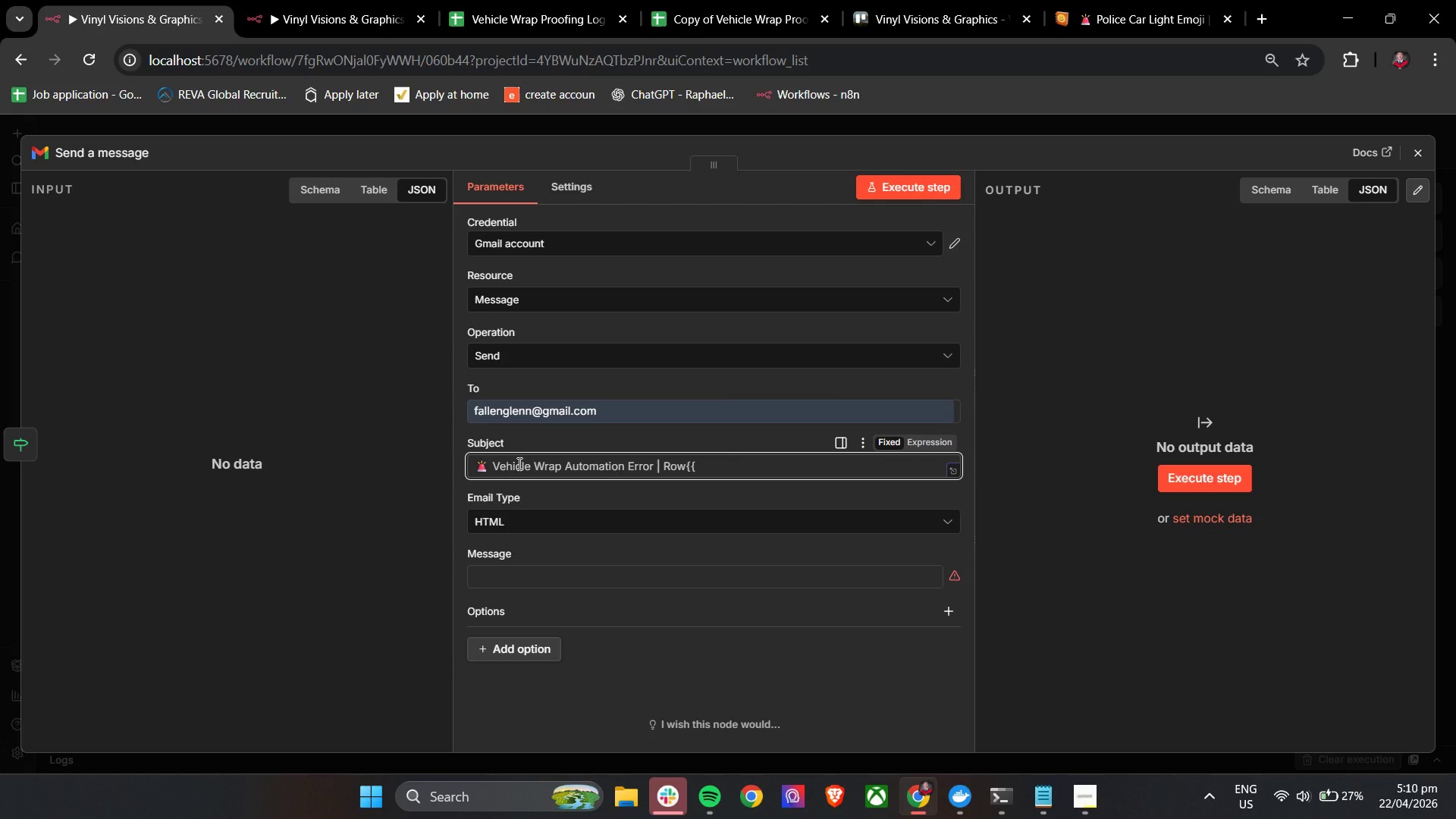 
key(Backspace)
 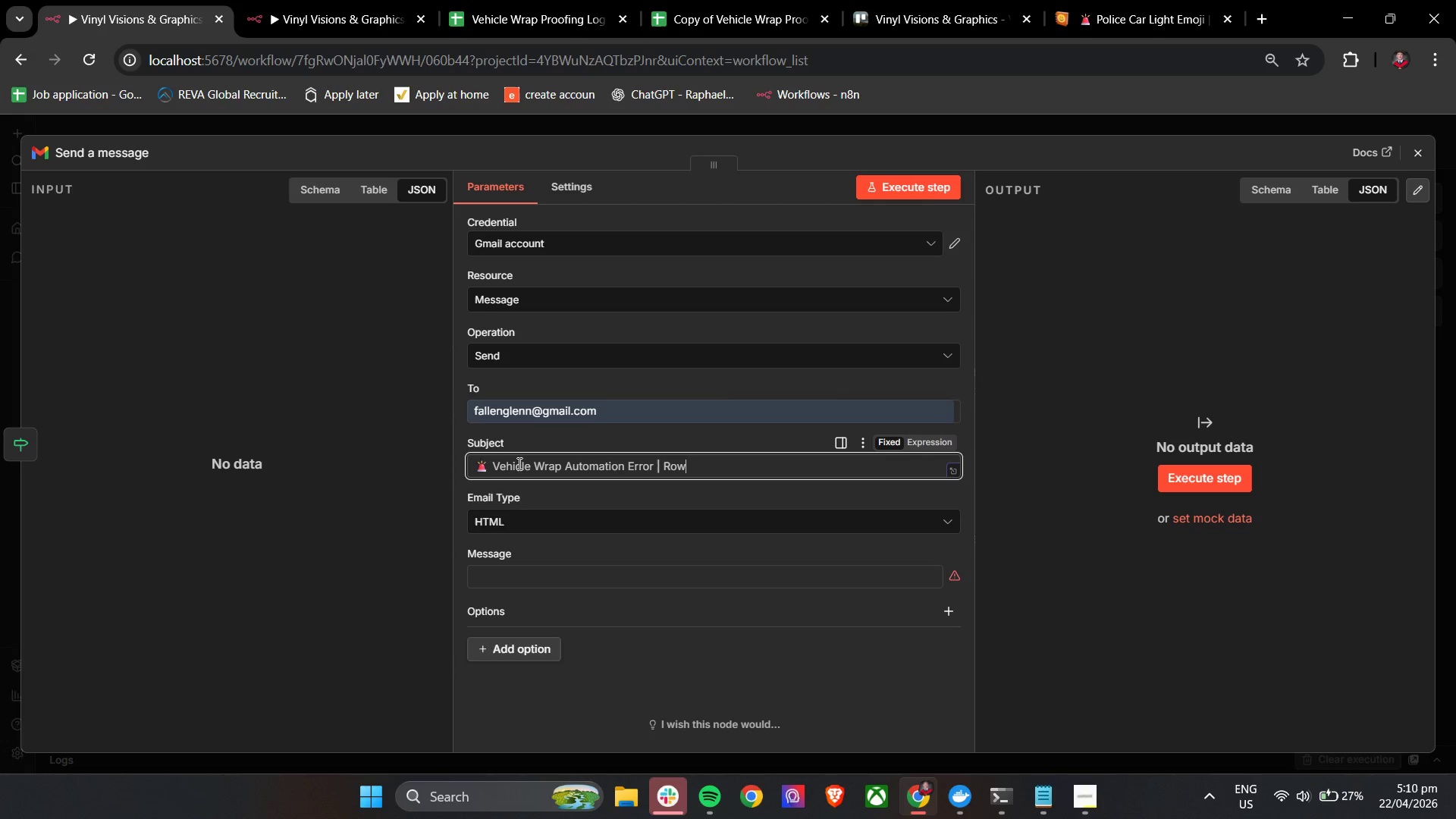 
key(Backspace)
 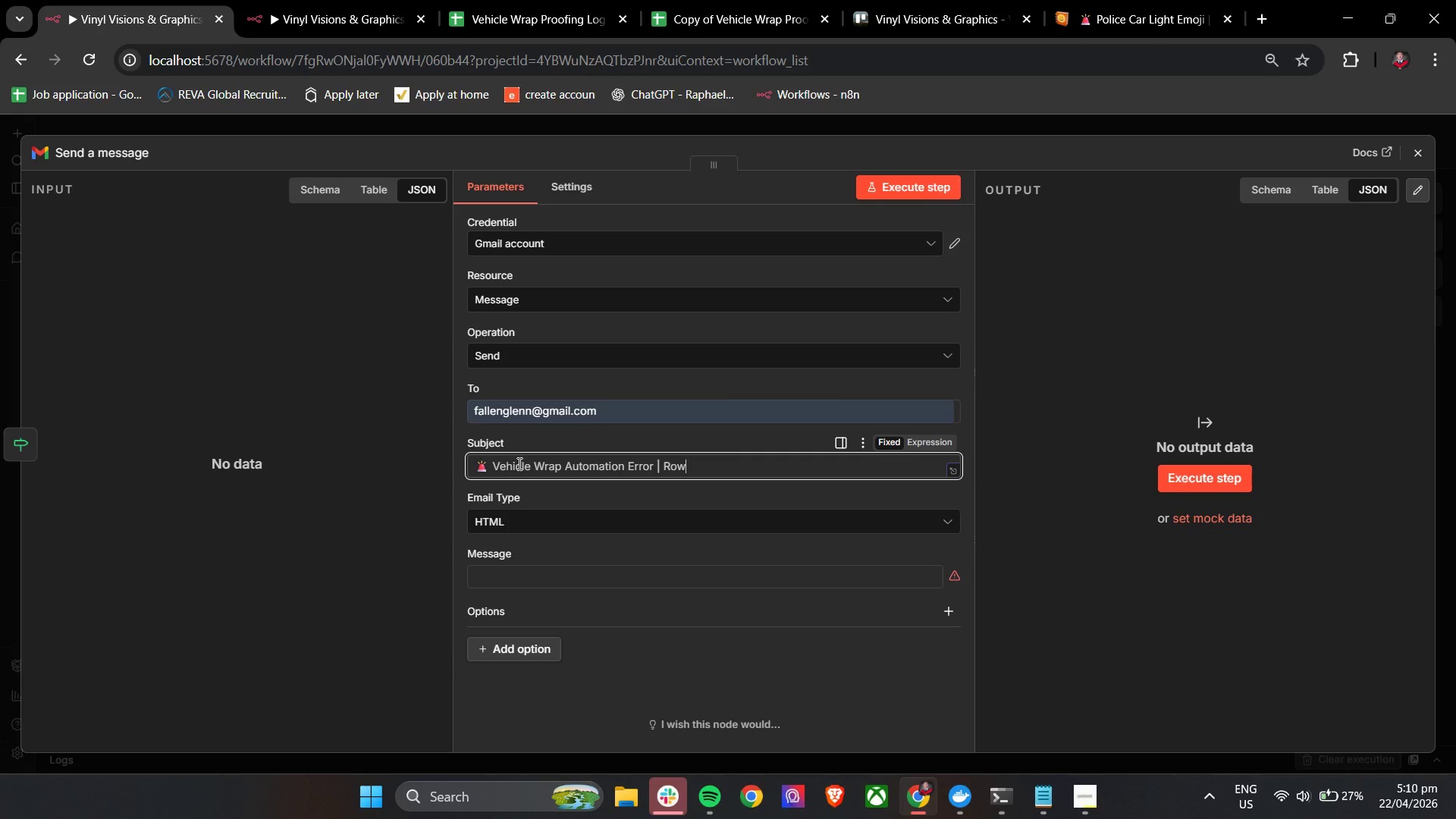 
key(Space)
 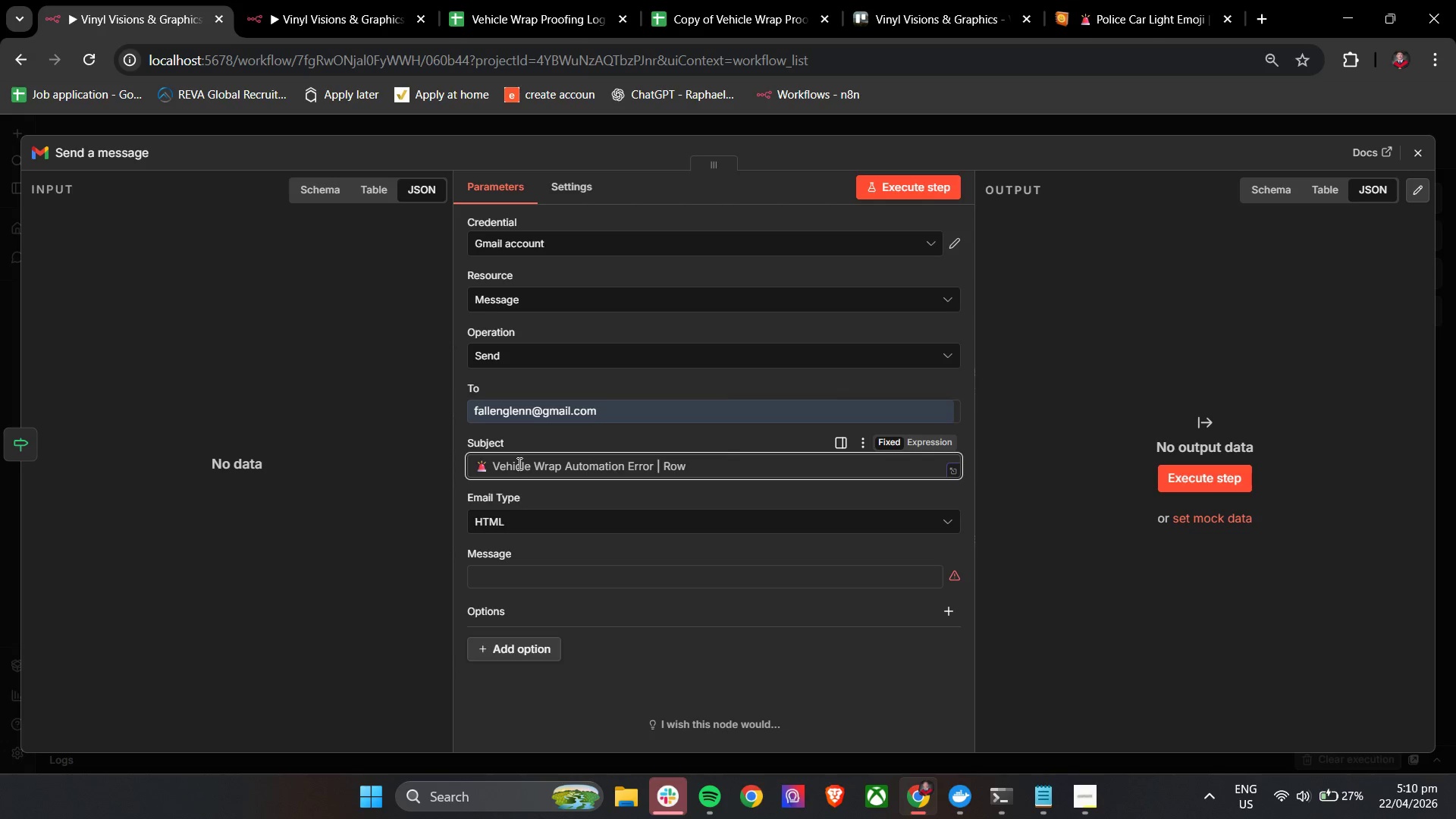 
key(Shift+BracketLeft)
 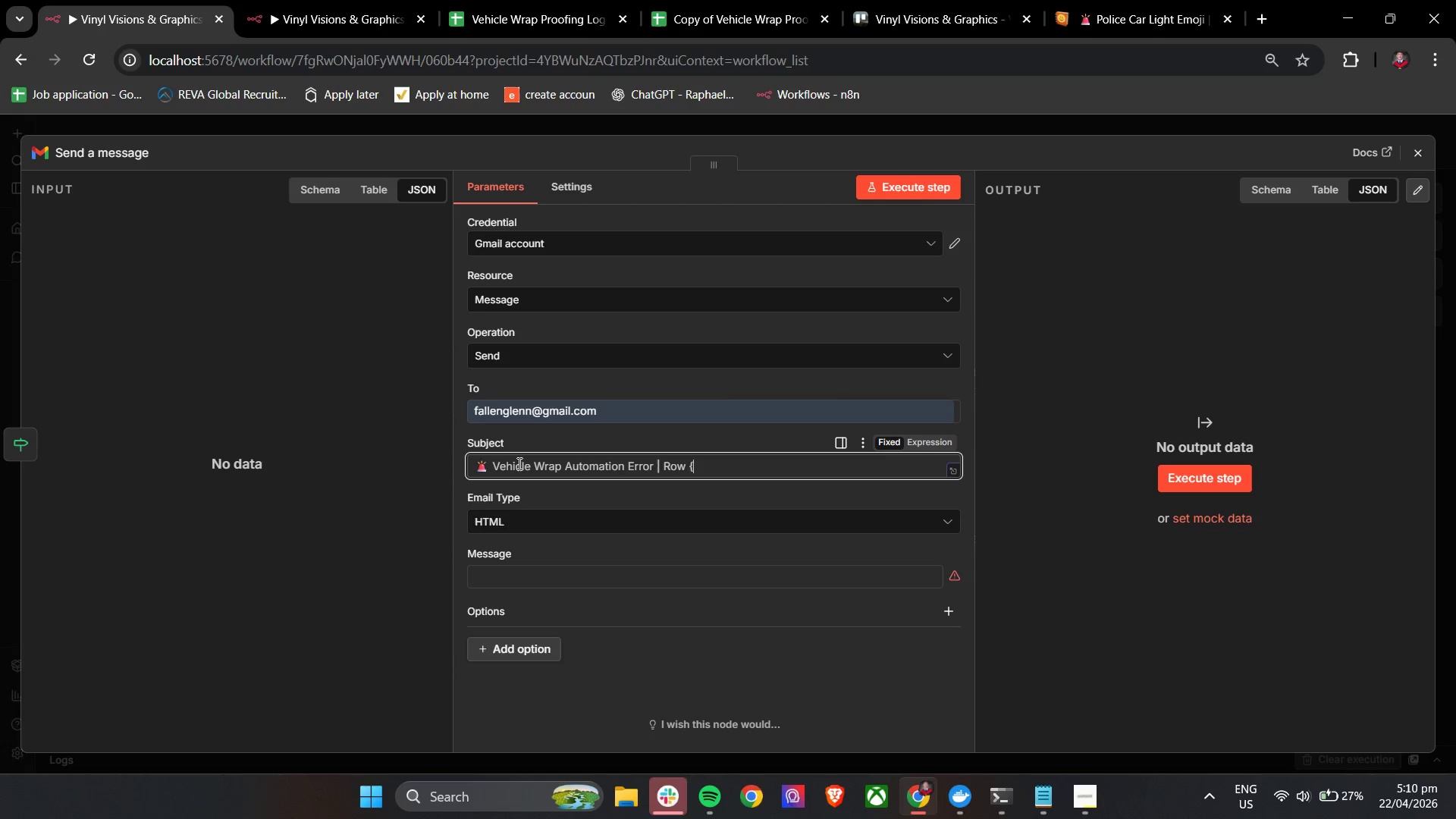 
key(Shift+BracketLeft)
 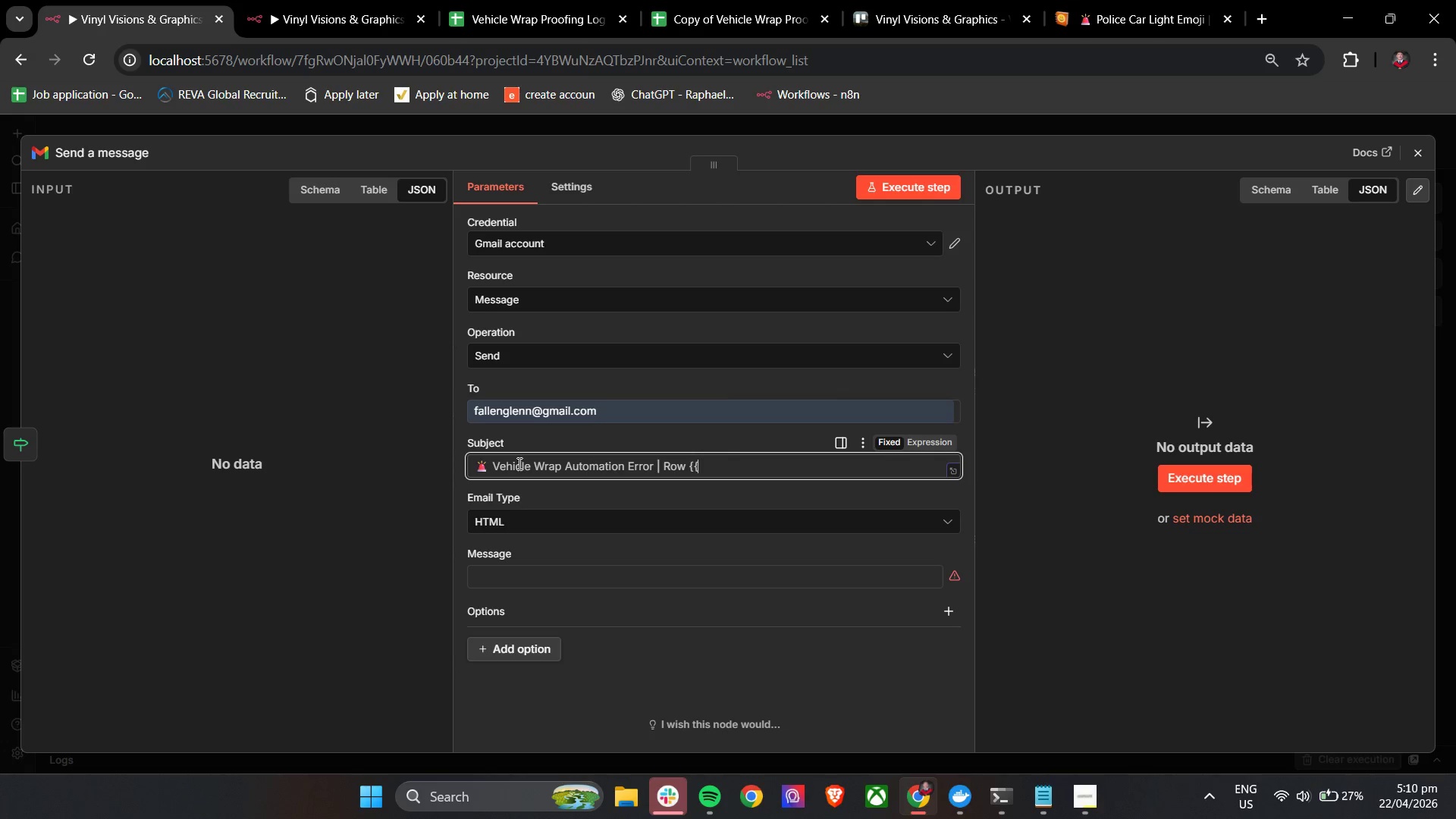 
key(Space)
 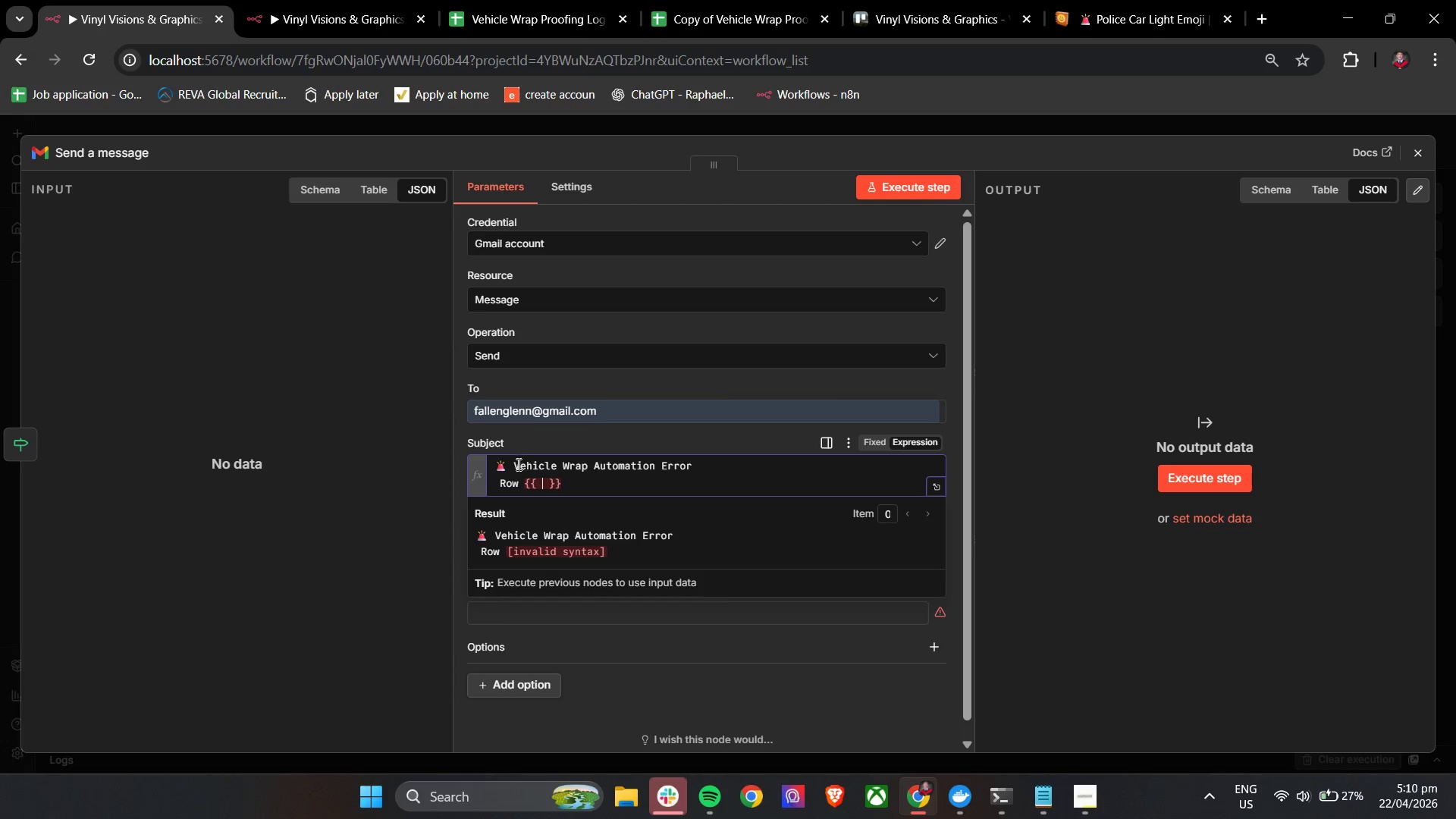 
left_click([499, 482])
 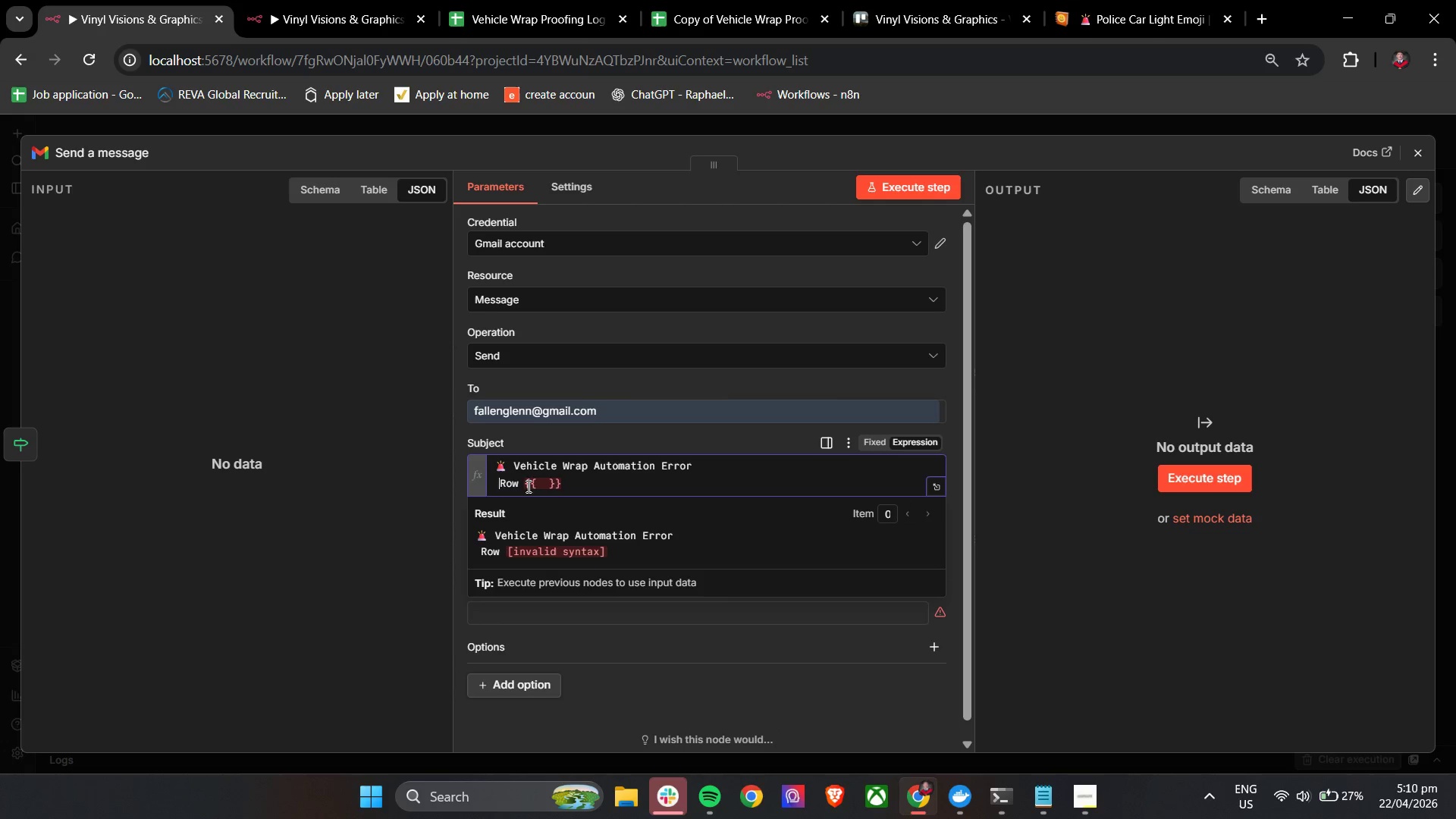 
key(Backspace)
 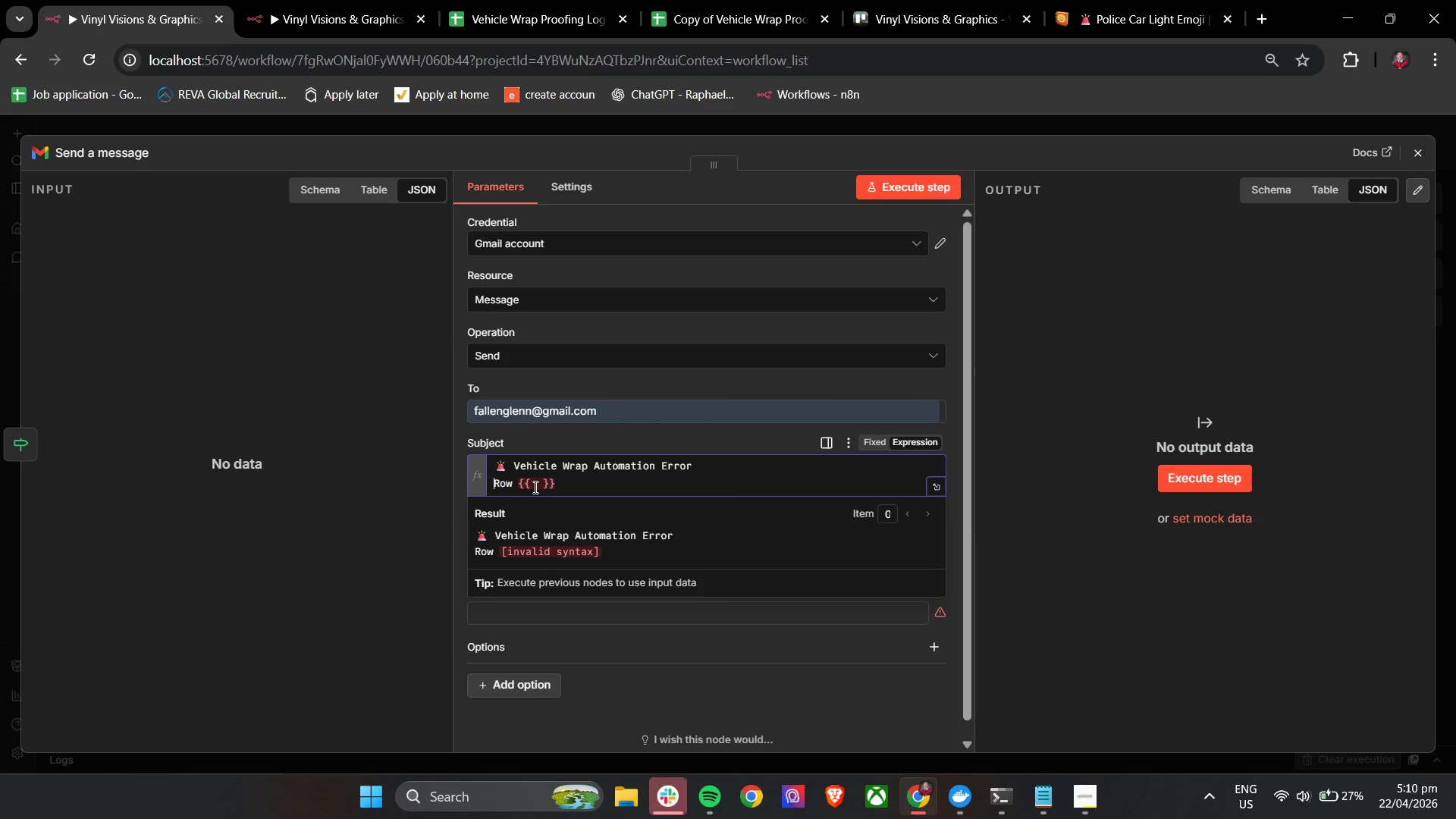 
key(Backspace)
 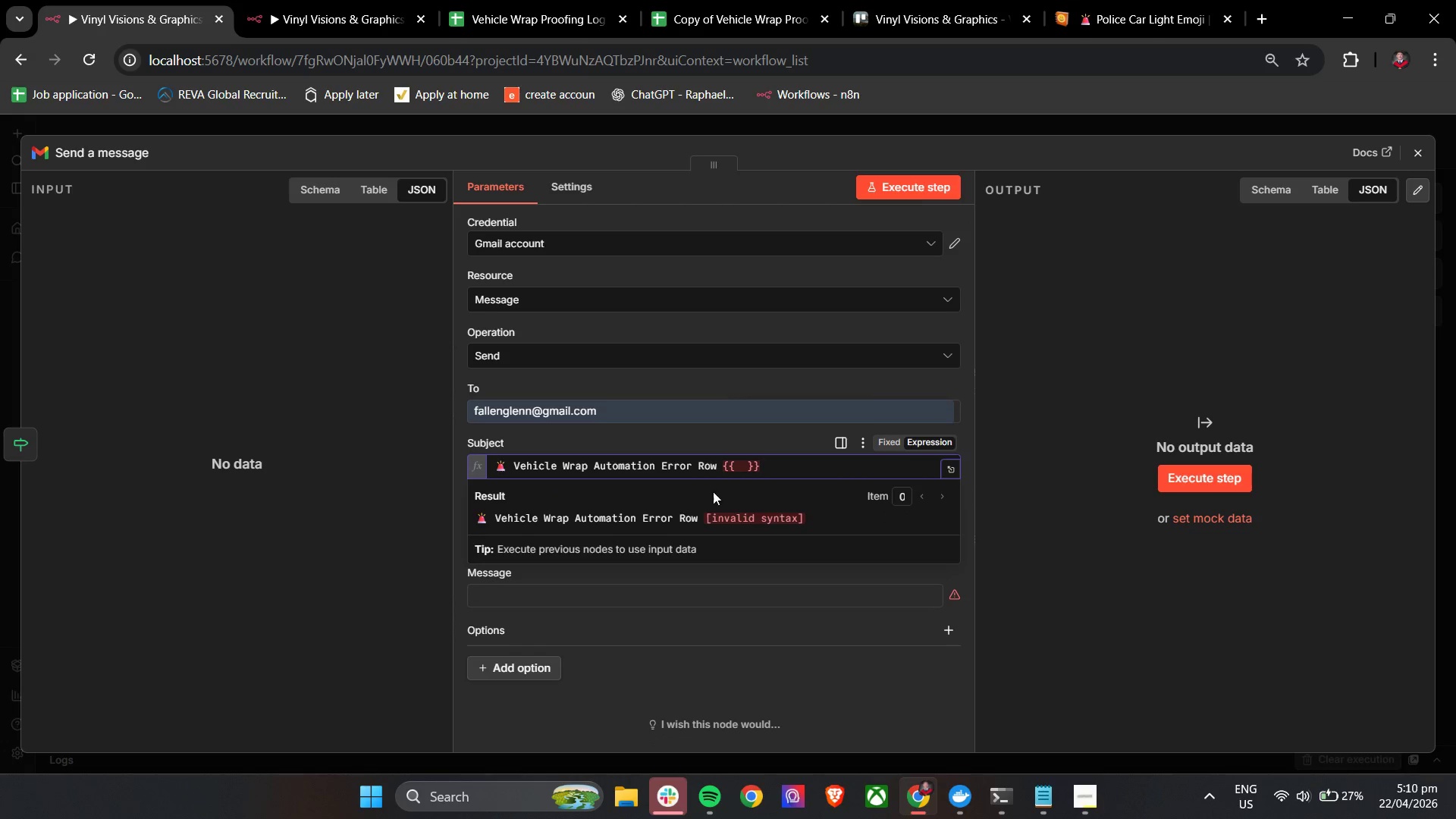 
left_click([738, 474])
 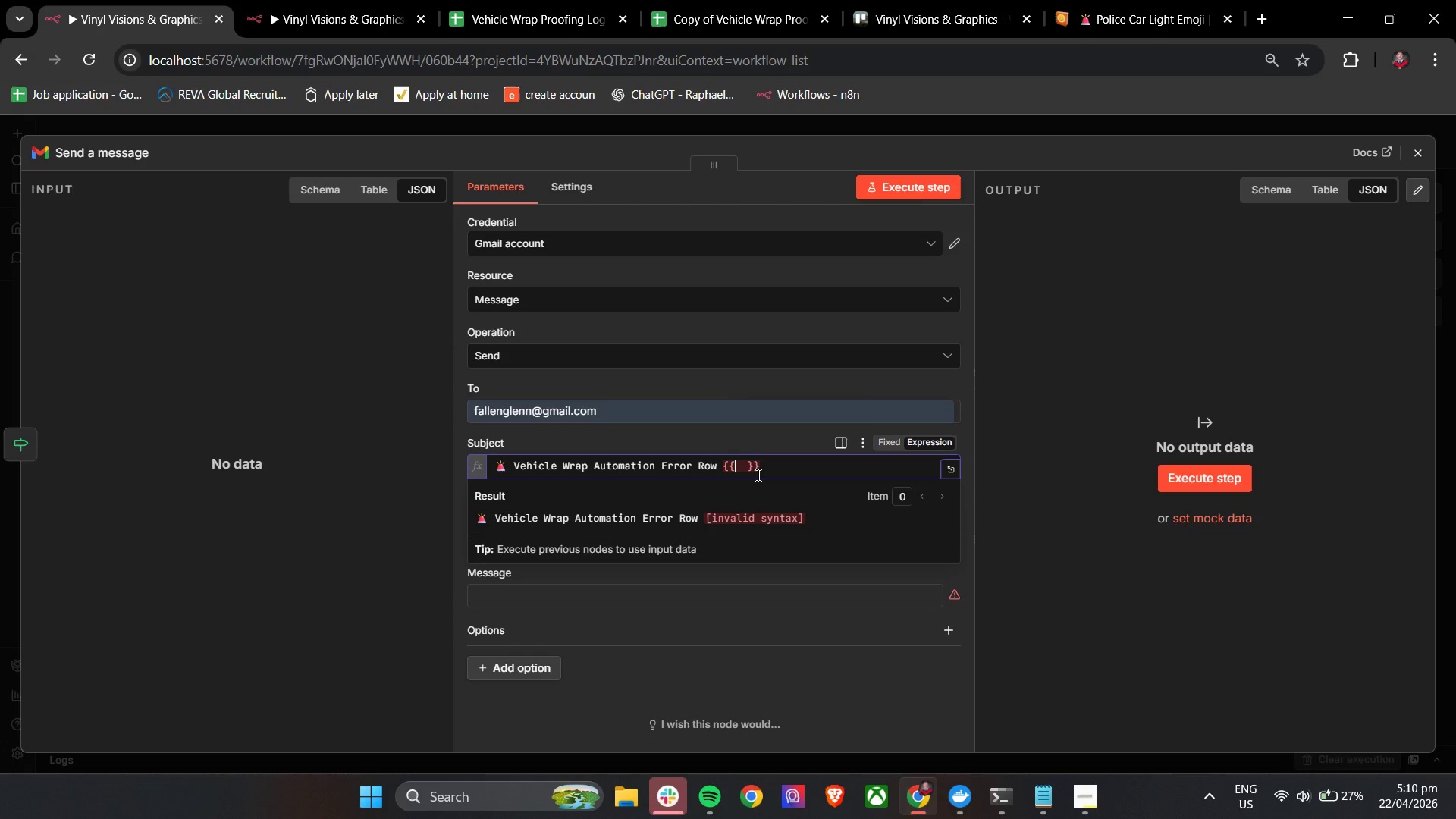 
key(Space)
 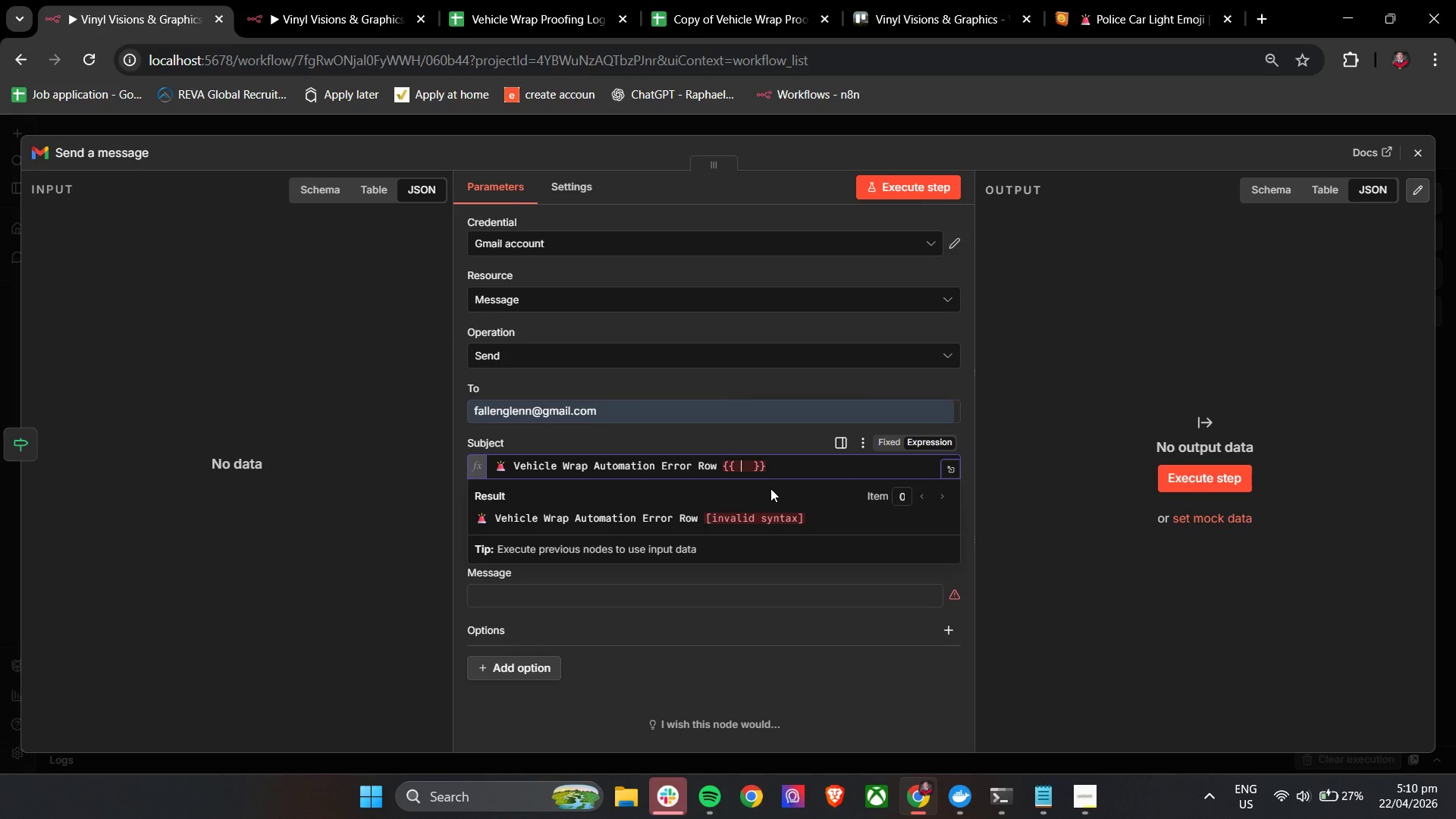 
key(Backspace)
 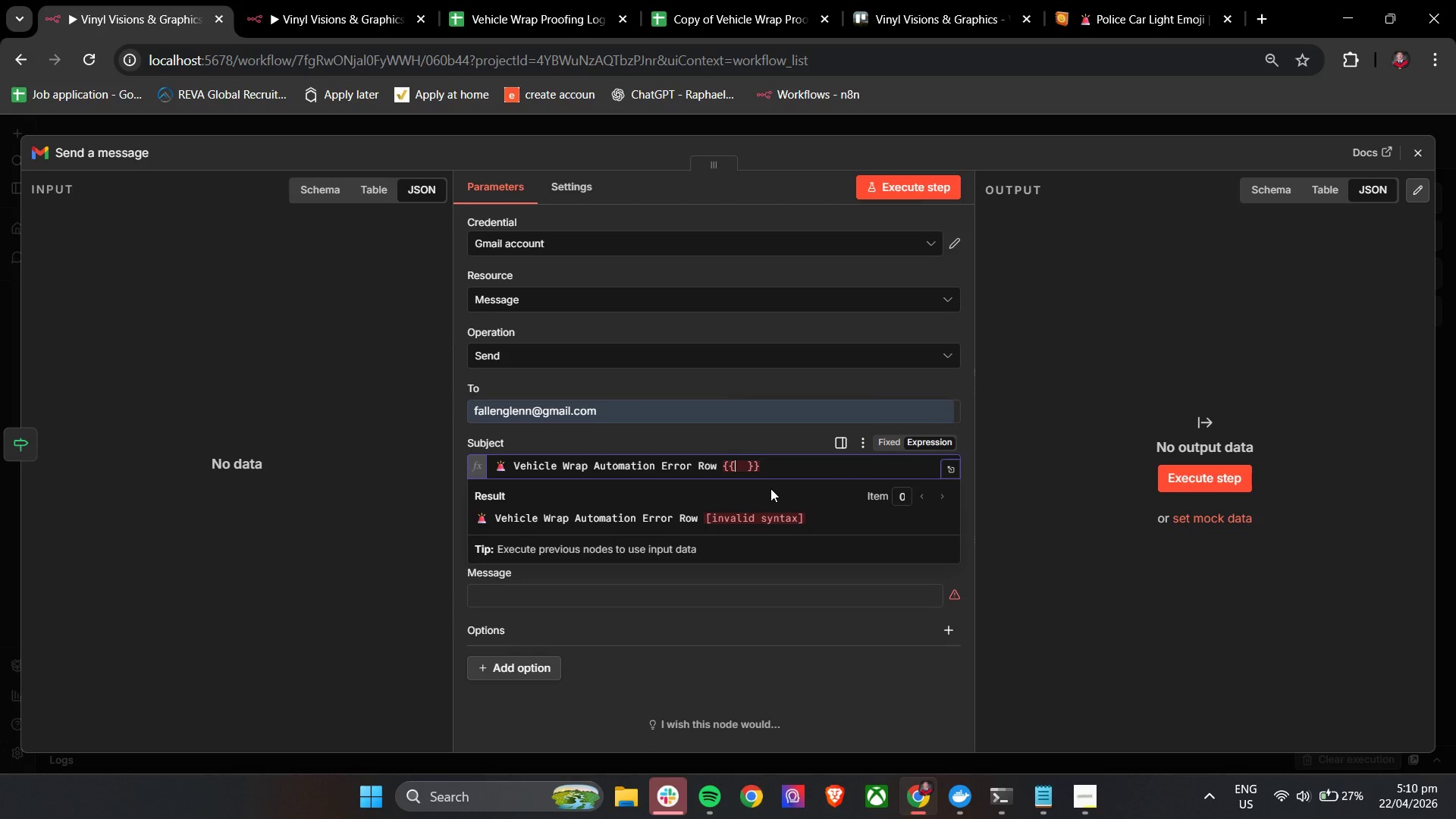 
key(ArrowRight)
 